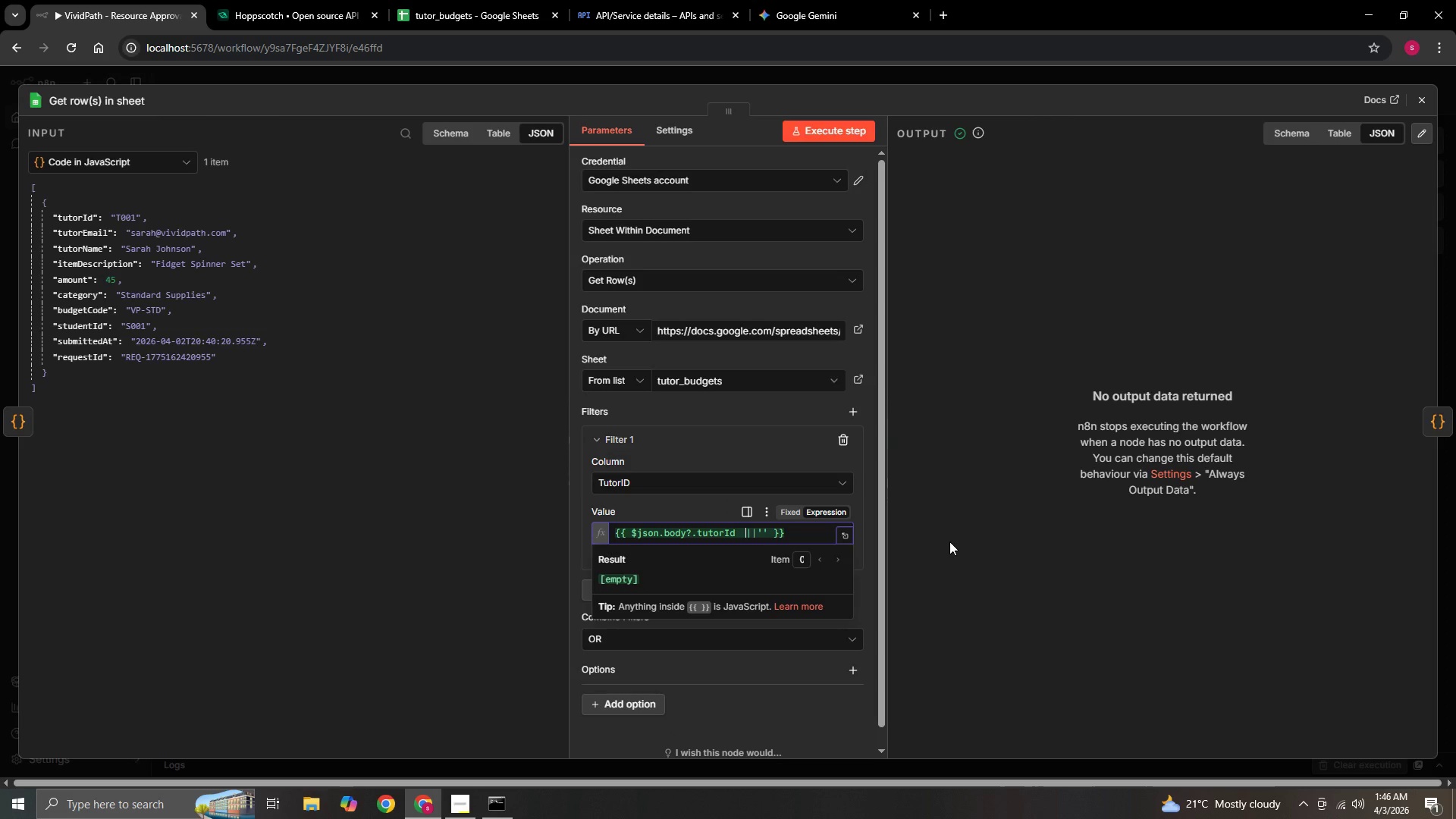 
key(Delete)
 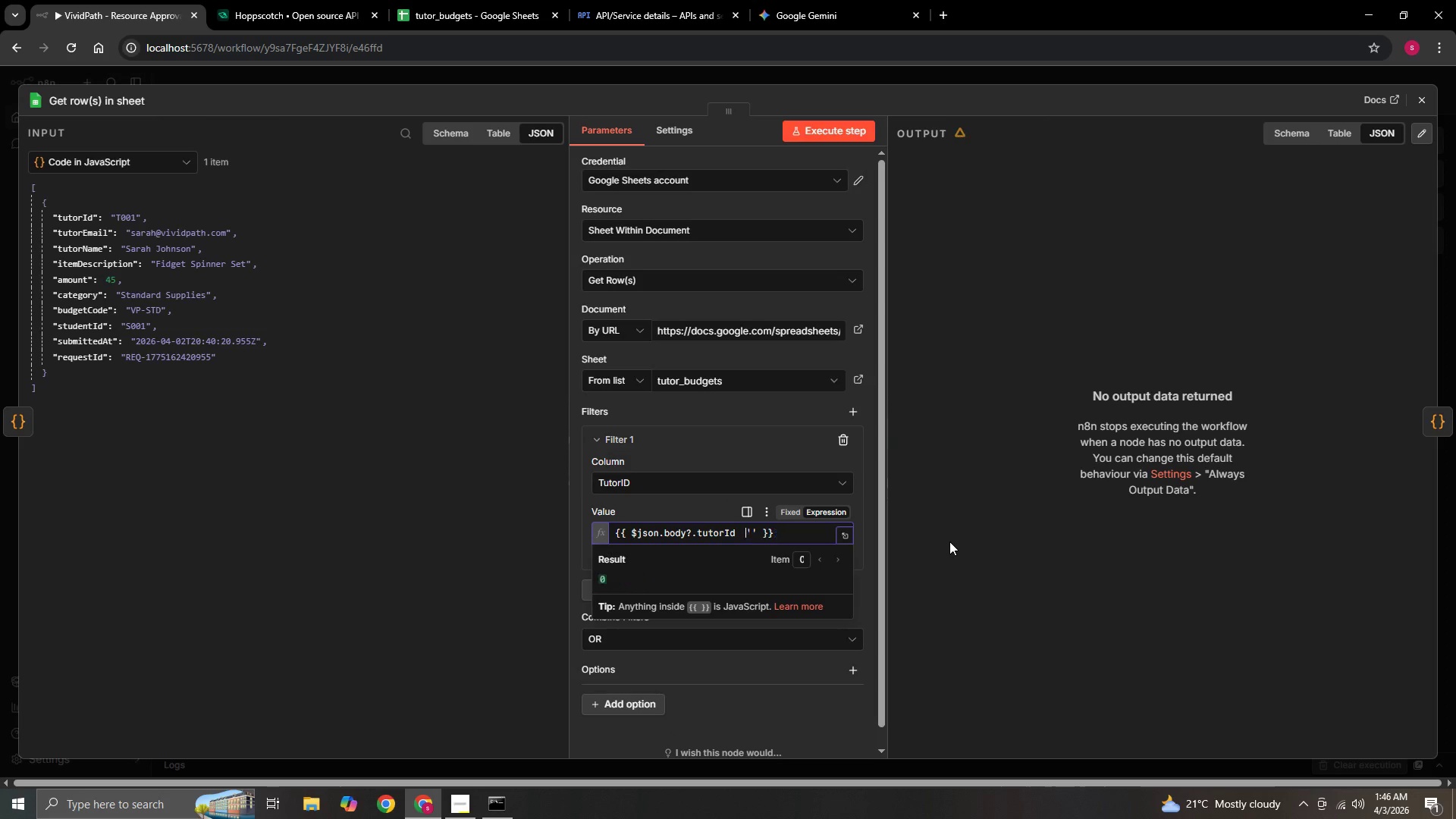 
key(Delete)
 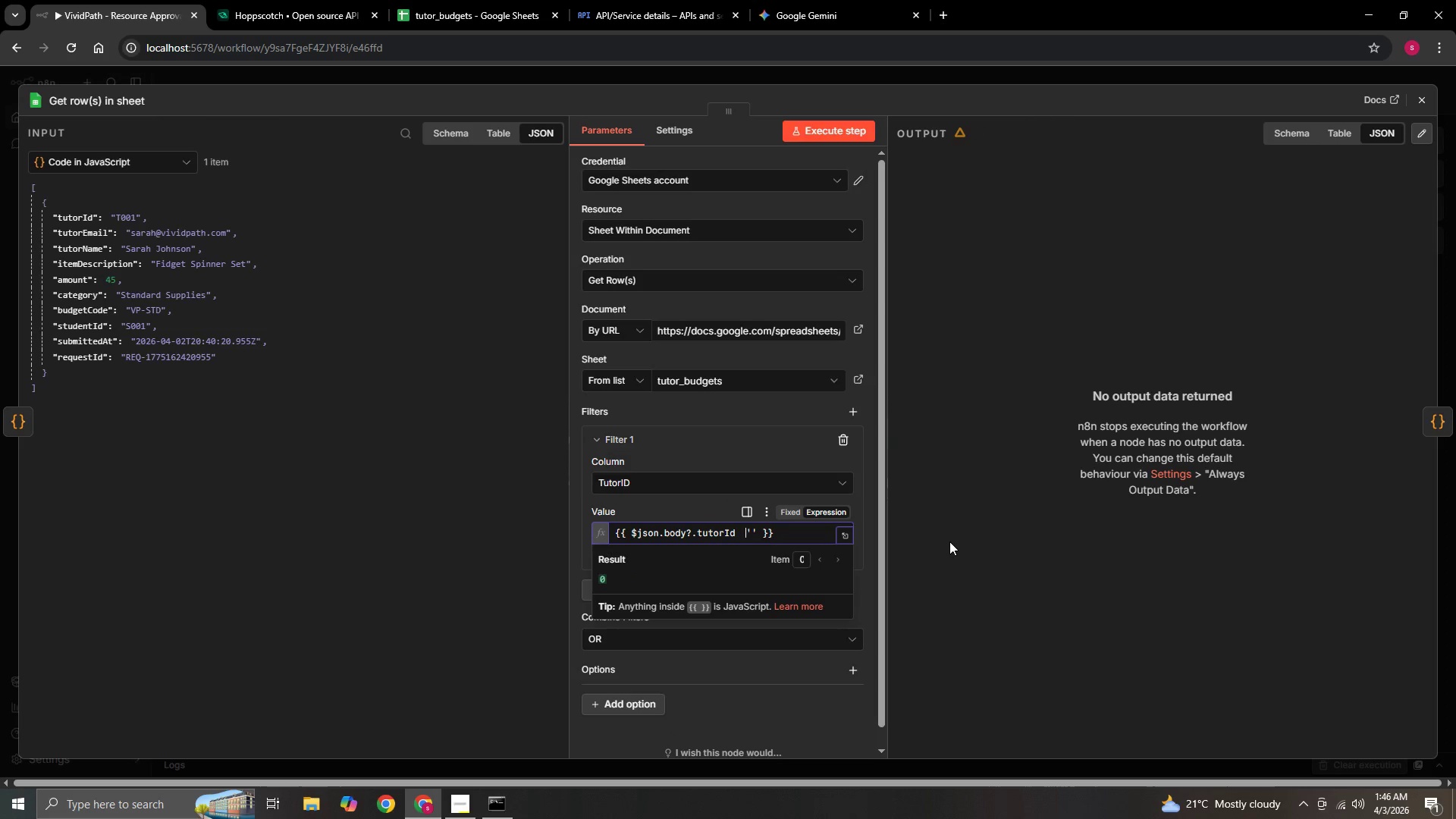 
key(Delete)
 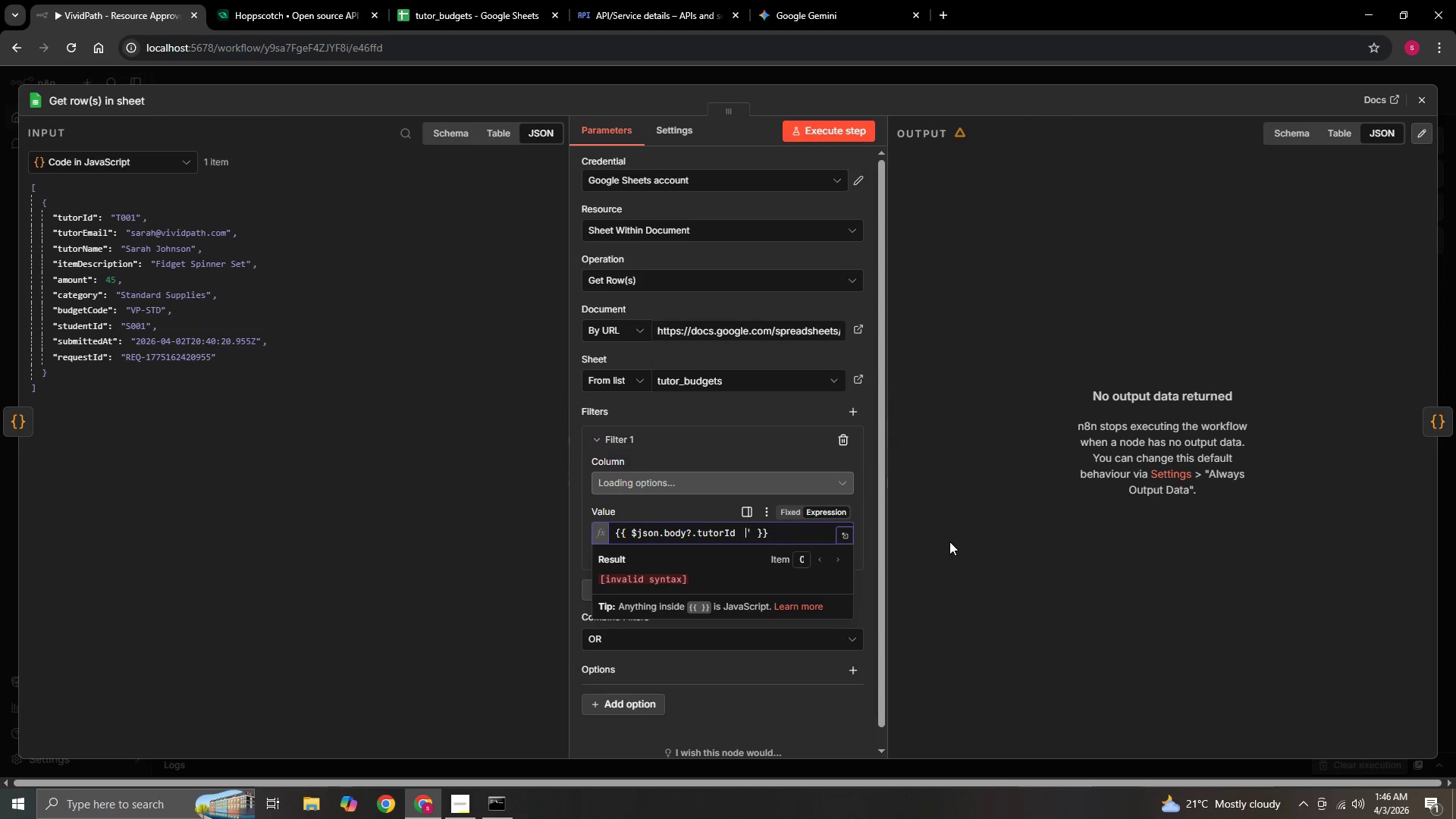 
key(Delete)
 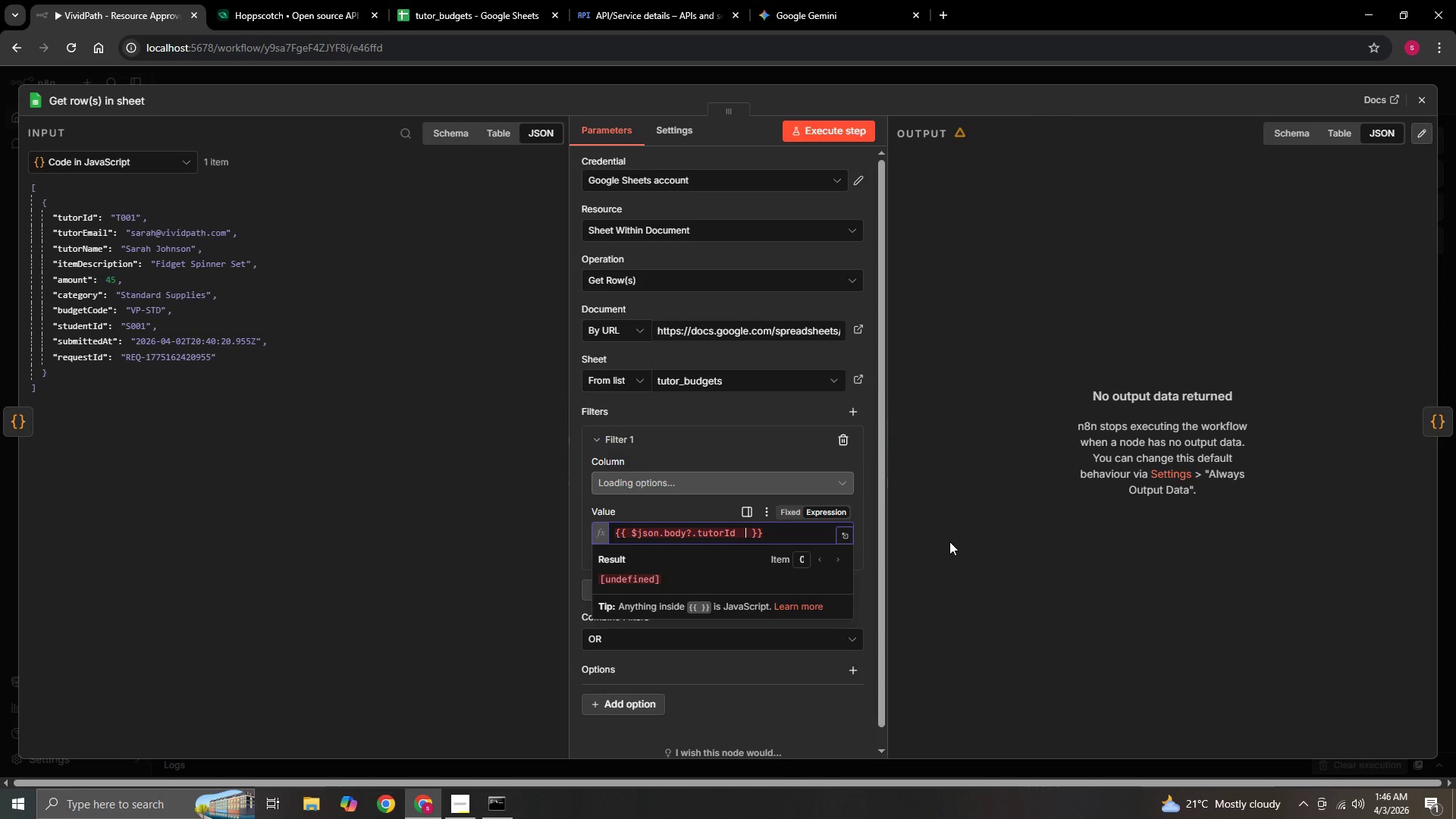 
key(Delete)
 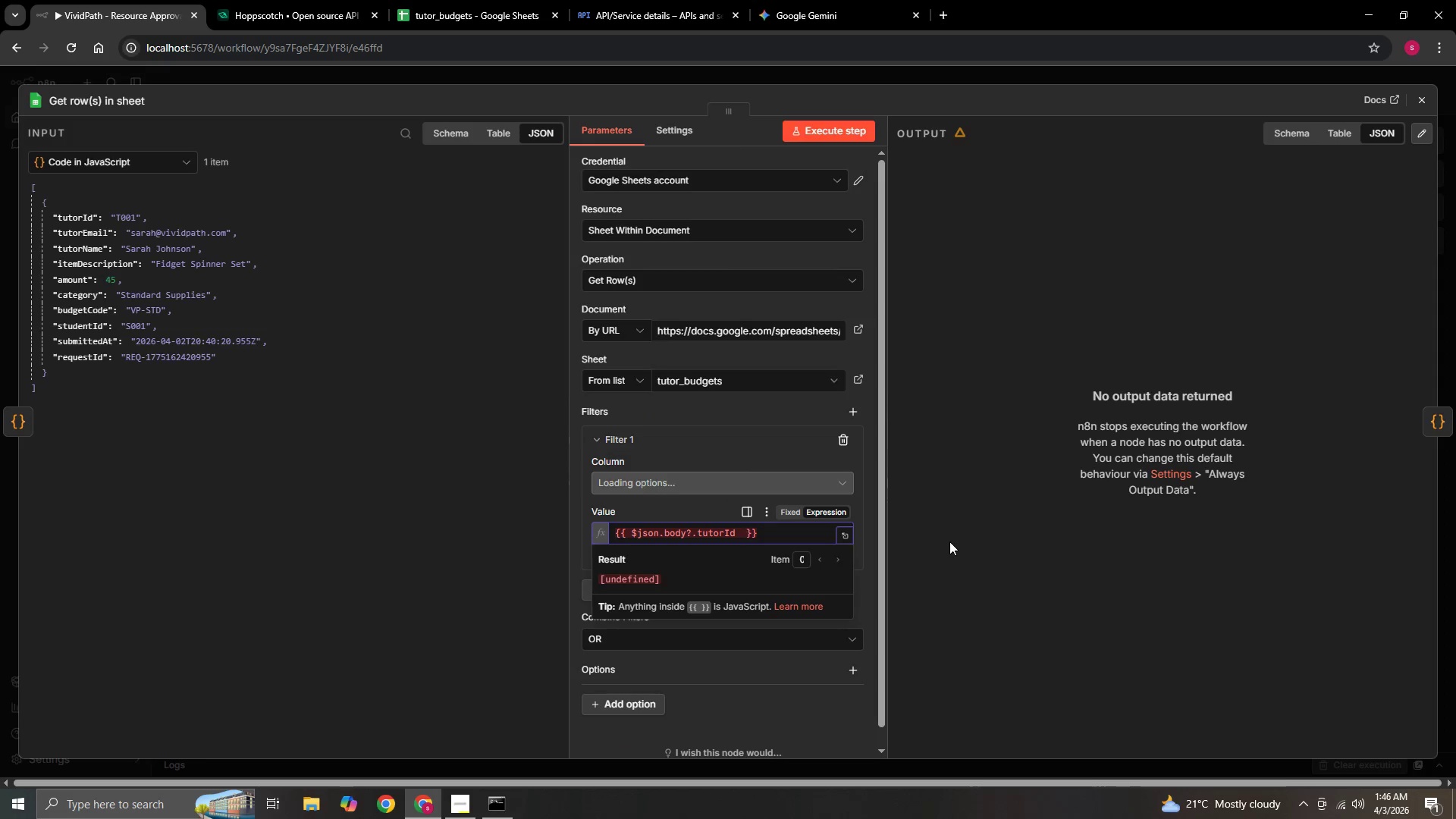 
key(Backspace)
 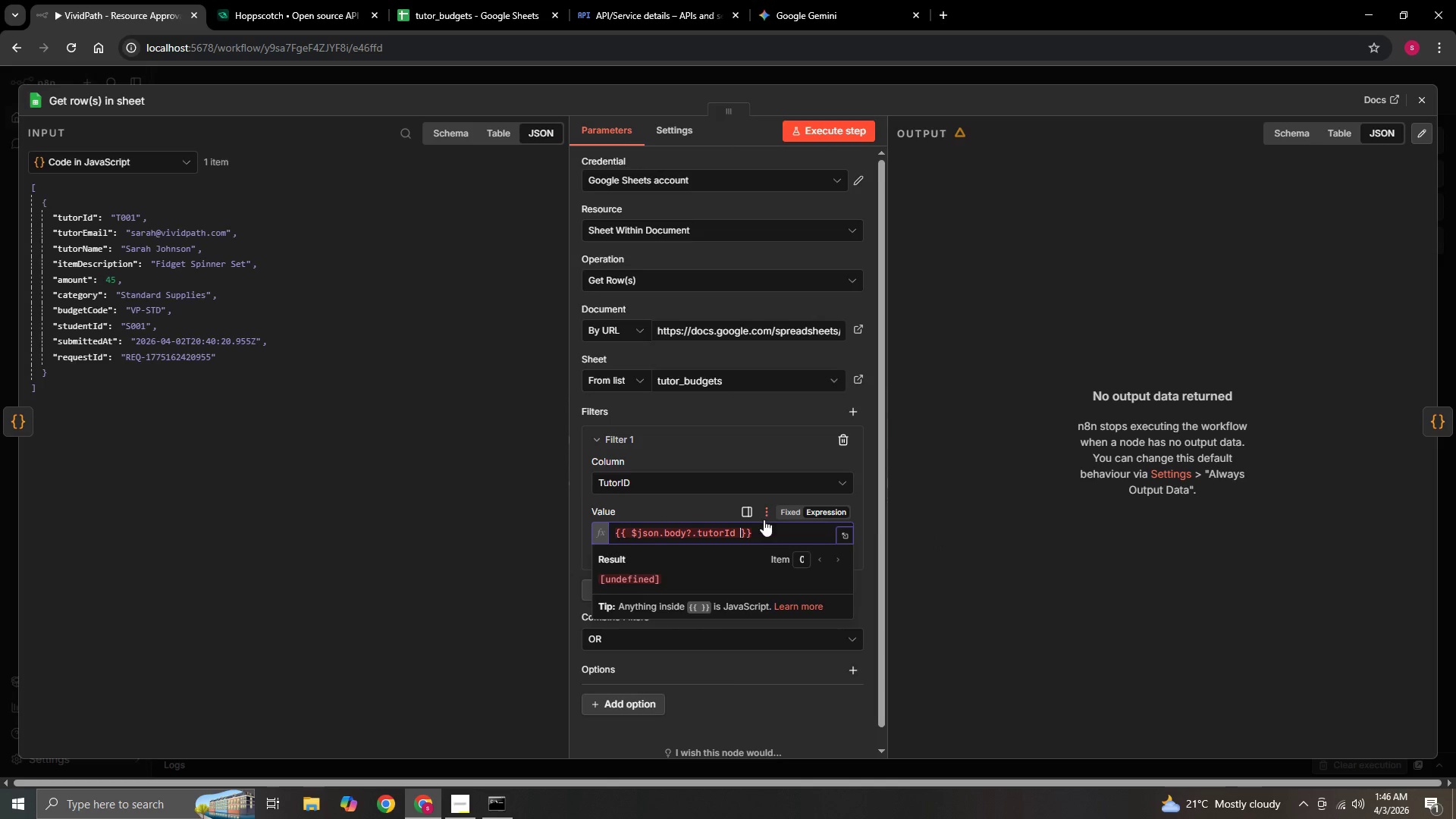 
left_click([761, 533])
 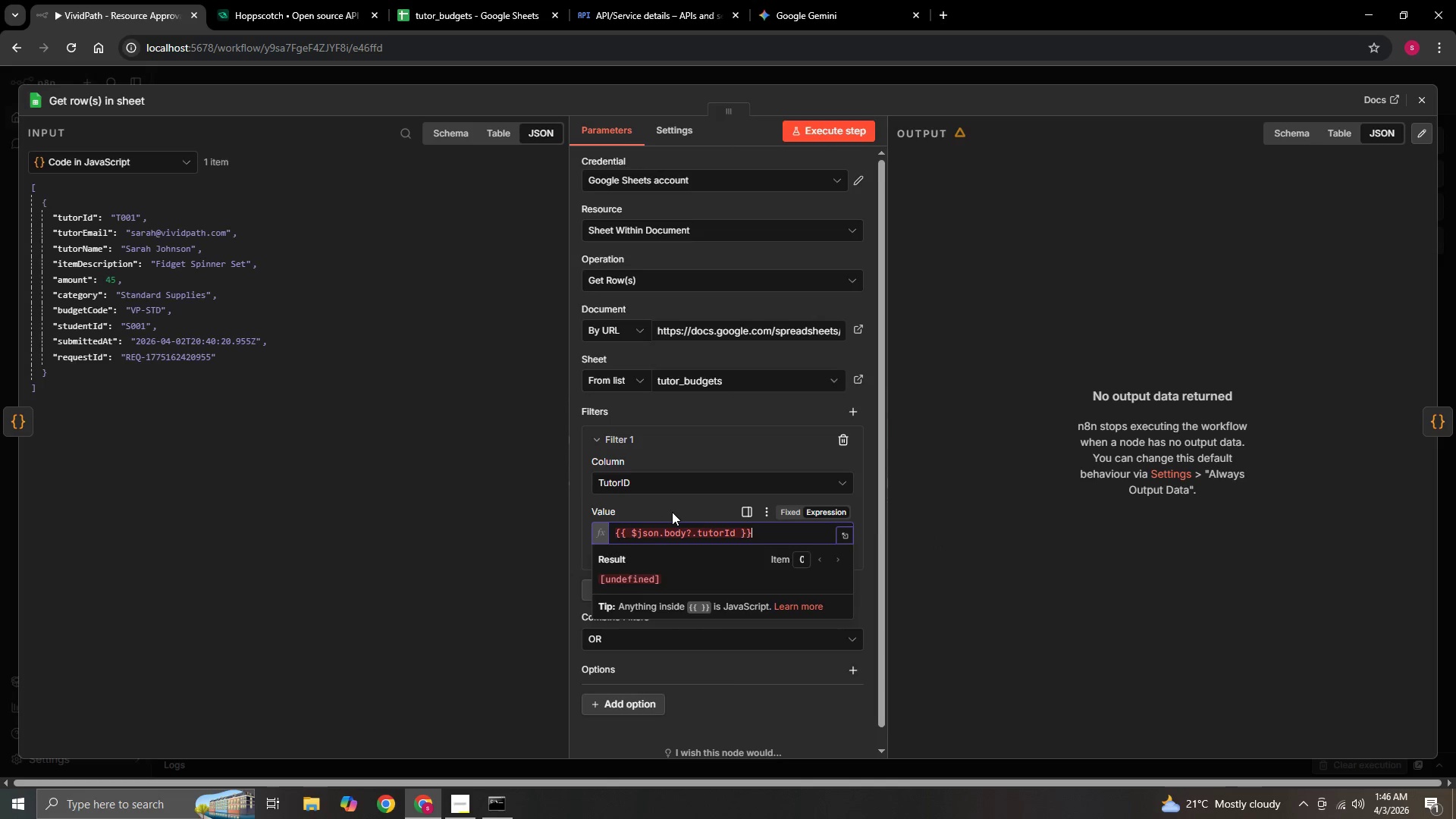 
left_click([671, 511])
 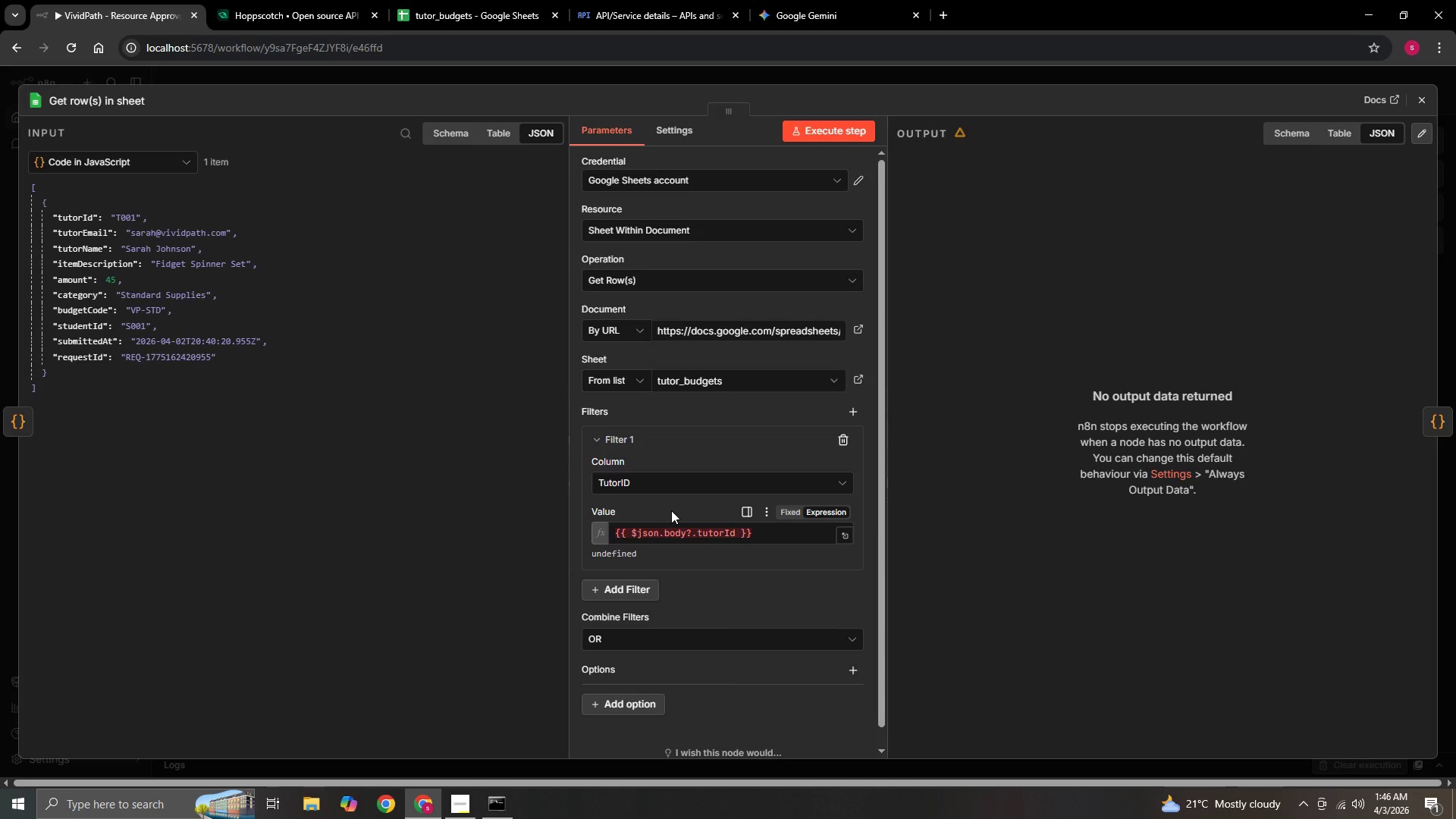 
wait(7.05)
 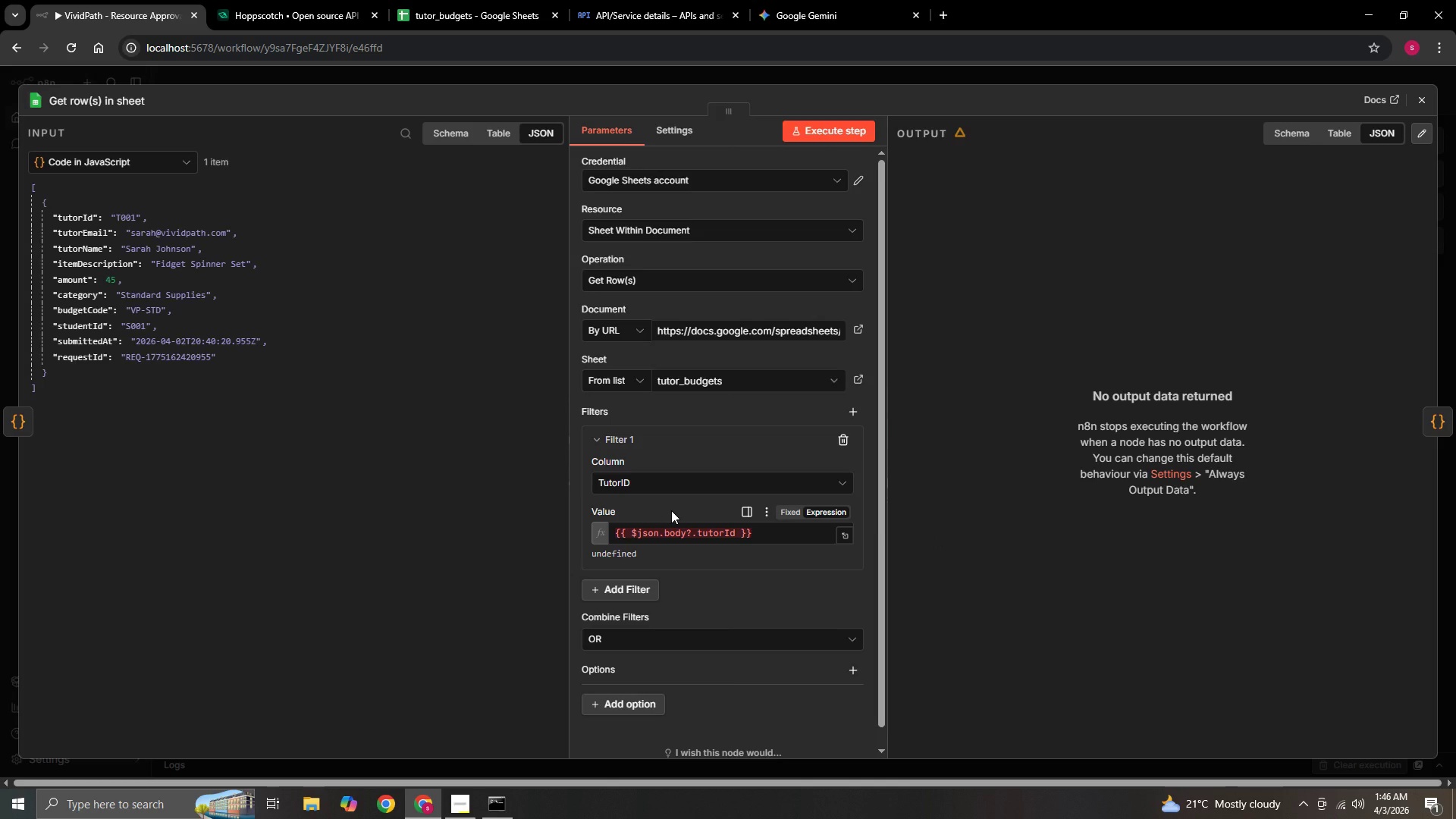 
left_click([15, 415])
 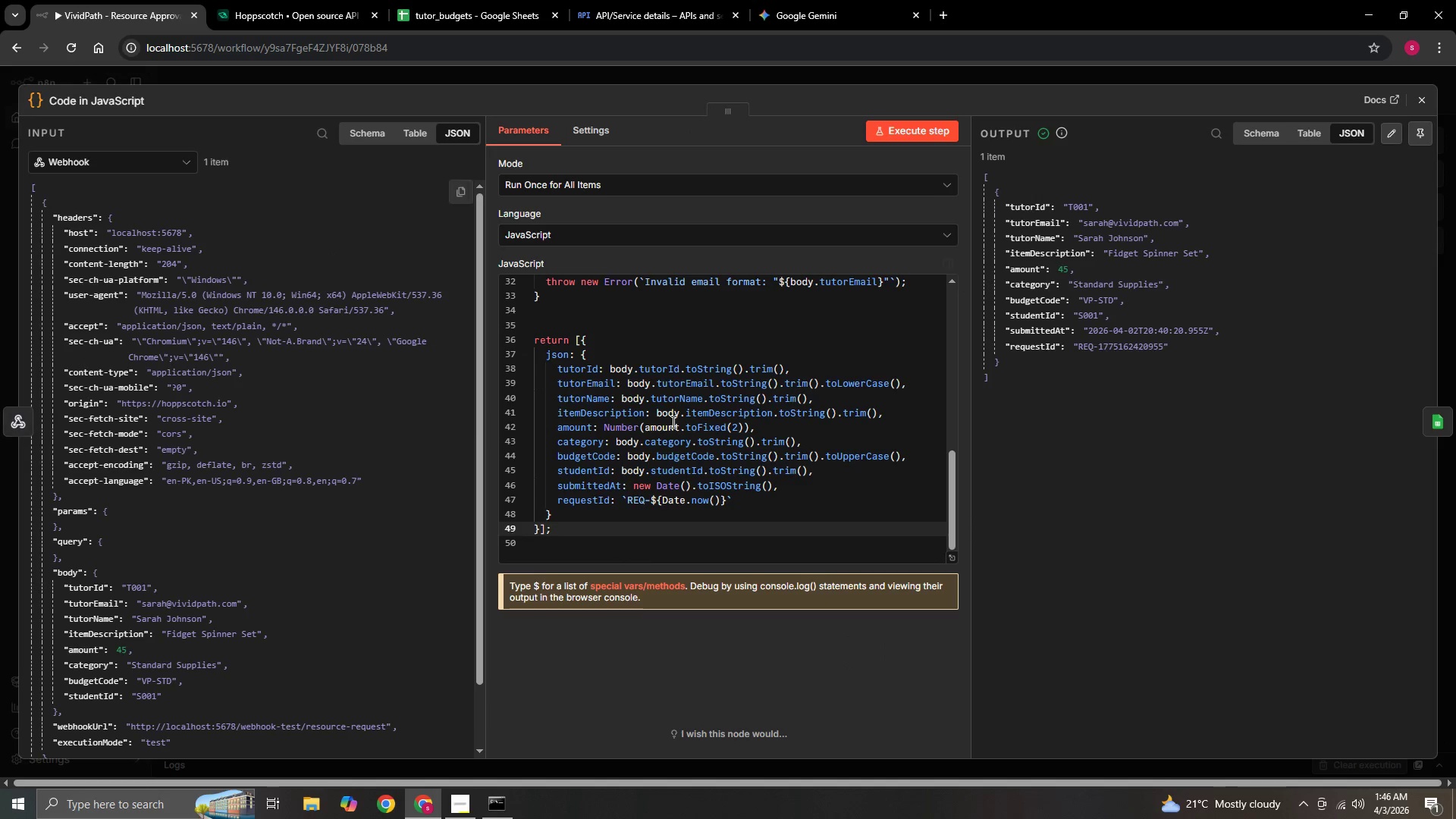 
scroll: coordinate [752, 450], scroll_direction: up, amount: 11.0
 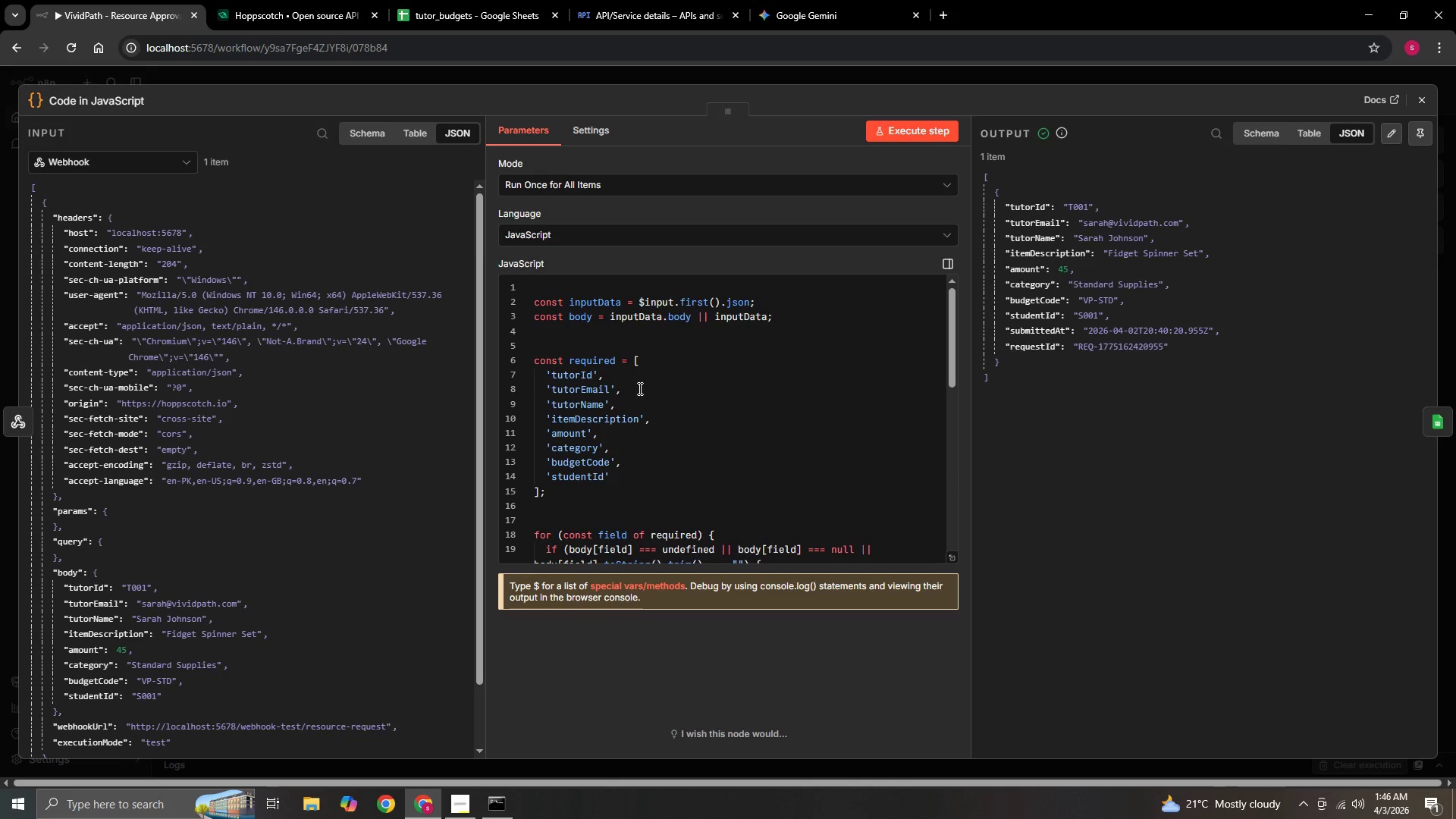 
scroll: coordinate [635, 387], scroll_direction: down, amount: 2.0
 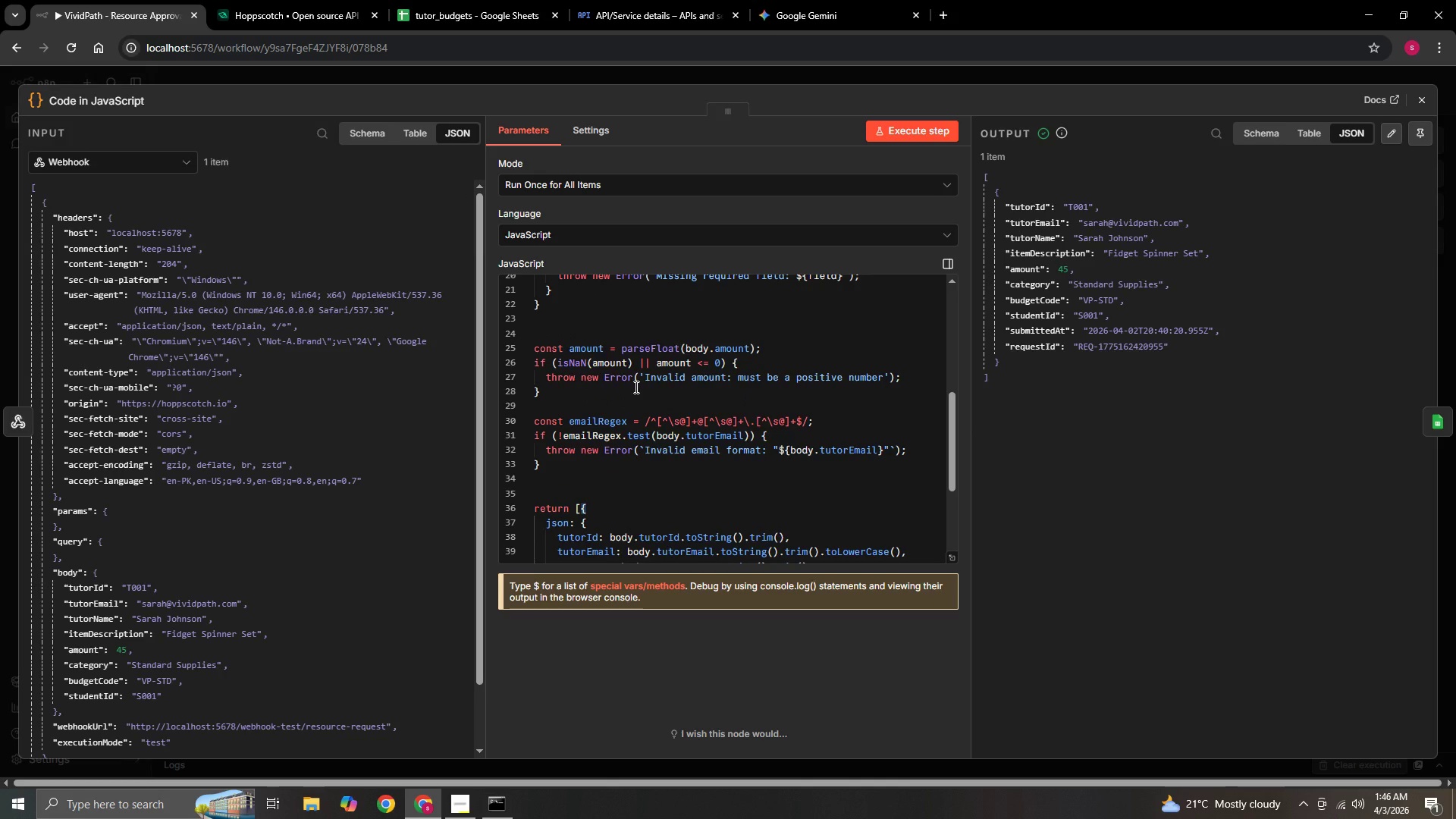 
wait(10.98)
 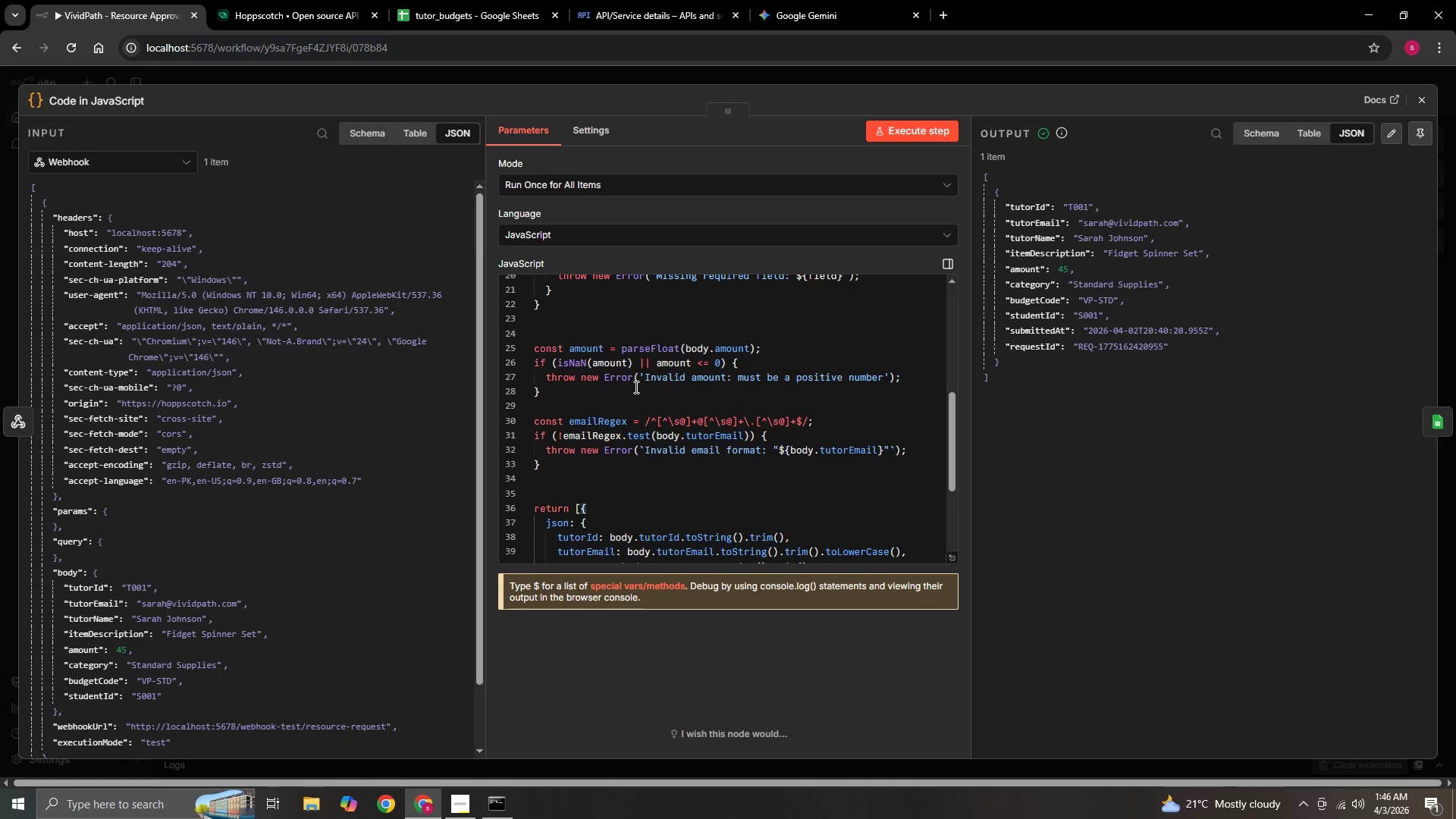 
scroll: coordinate [635, 387], scroll_direction: down, amount: 1.0
 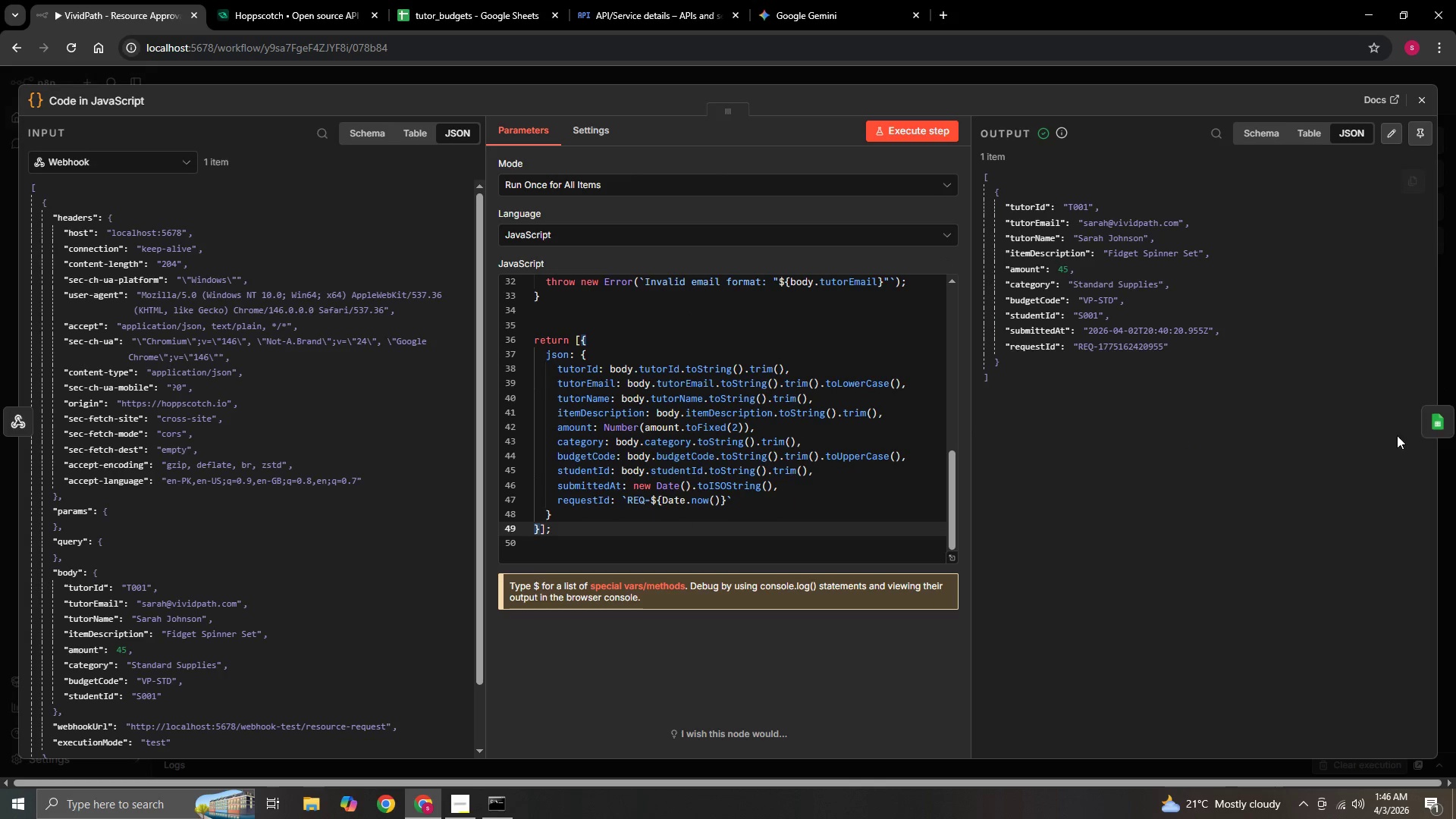 
scroll: coordinate [872, 419], scroll_direction: up, amount: 5.0
 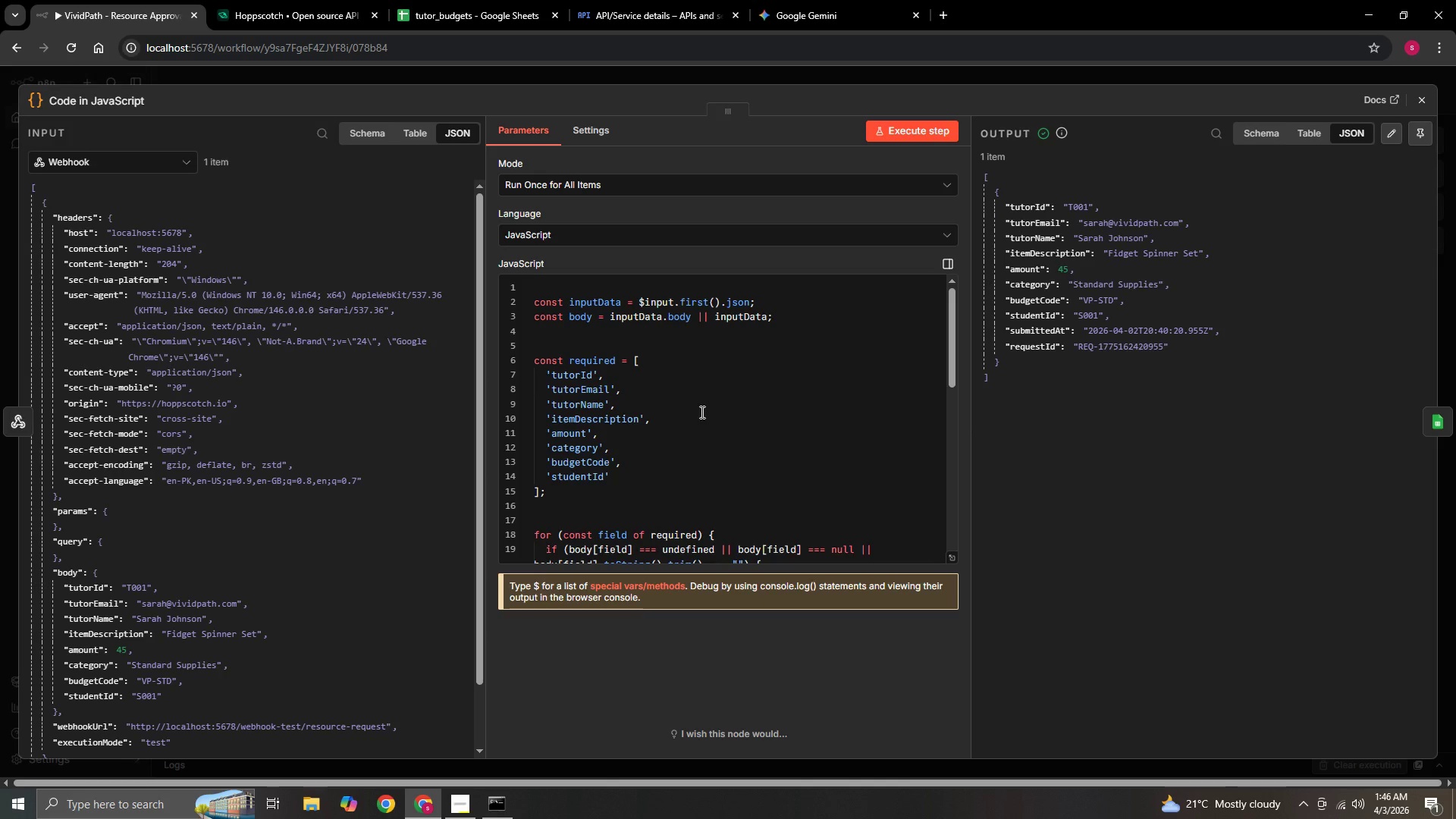 
scroll: coordinate [701, 412], scroll_direction: down, amount: 3.0
 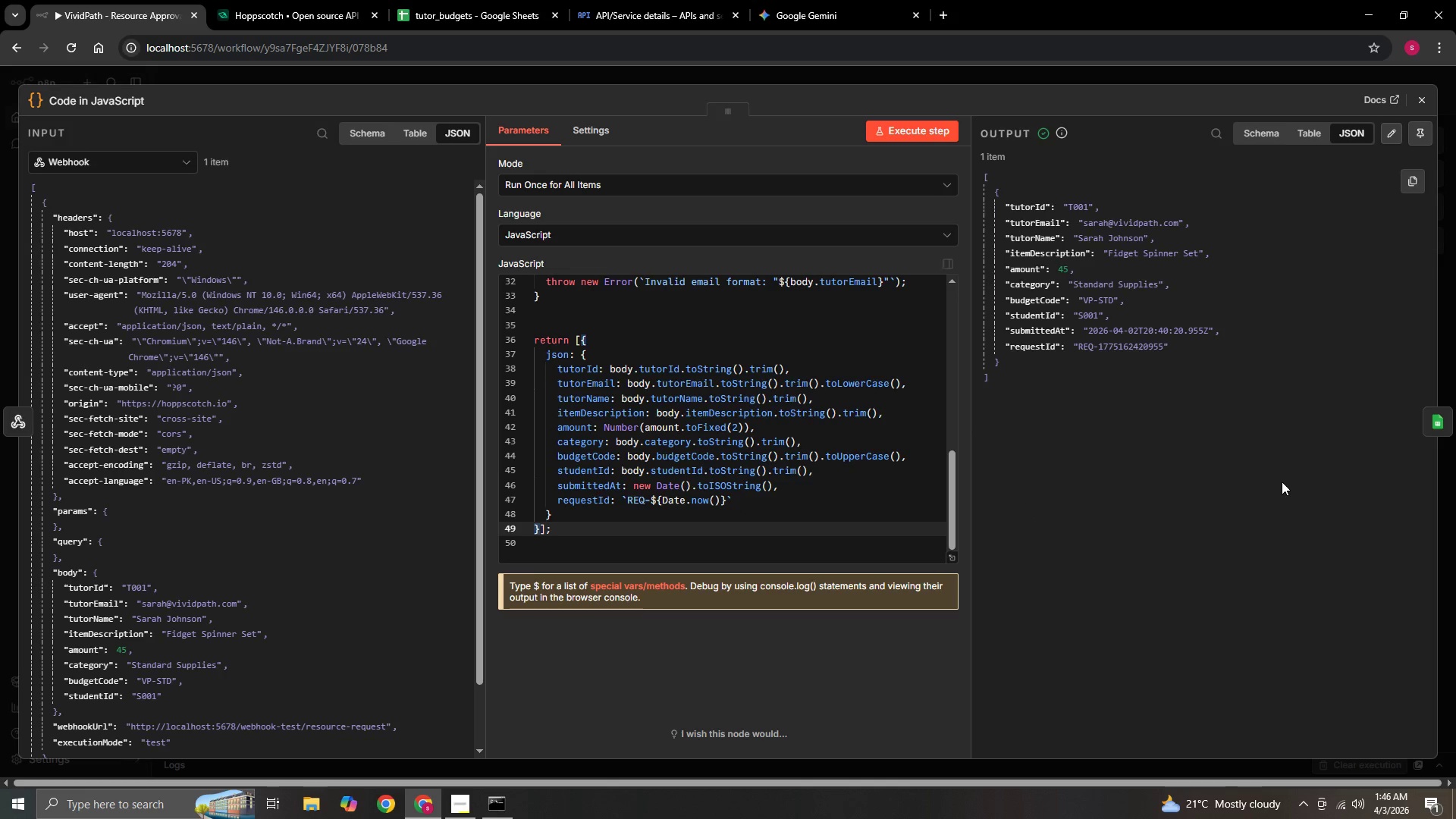 
left_click([1455, 420])
 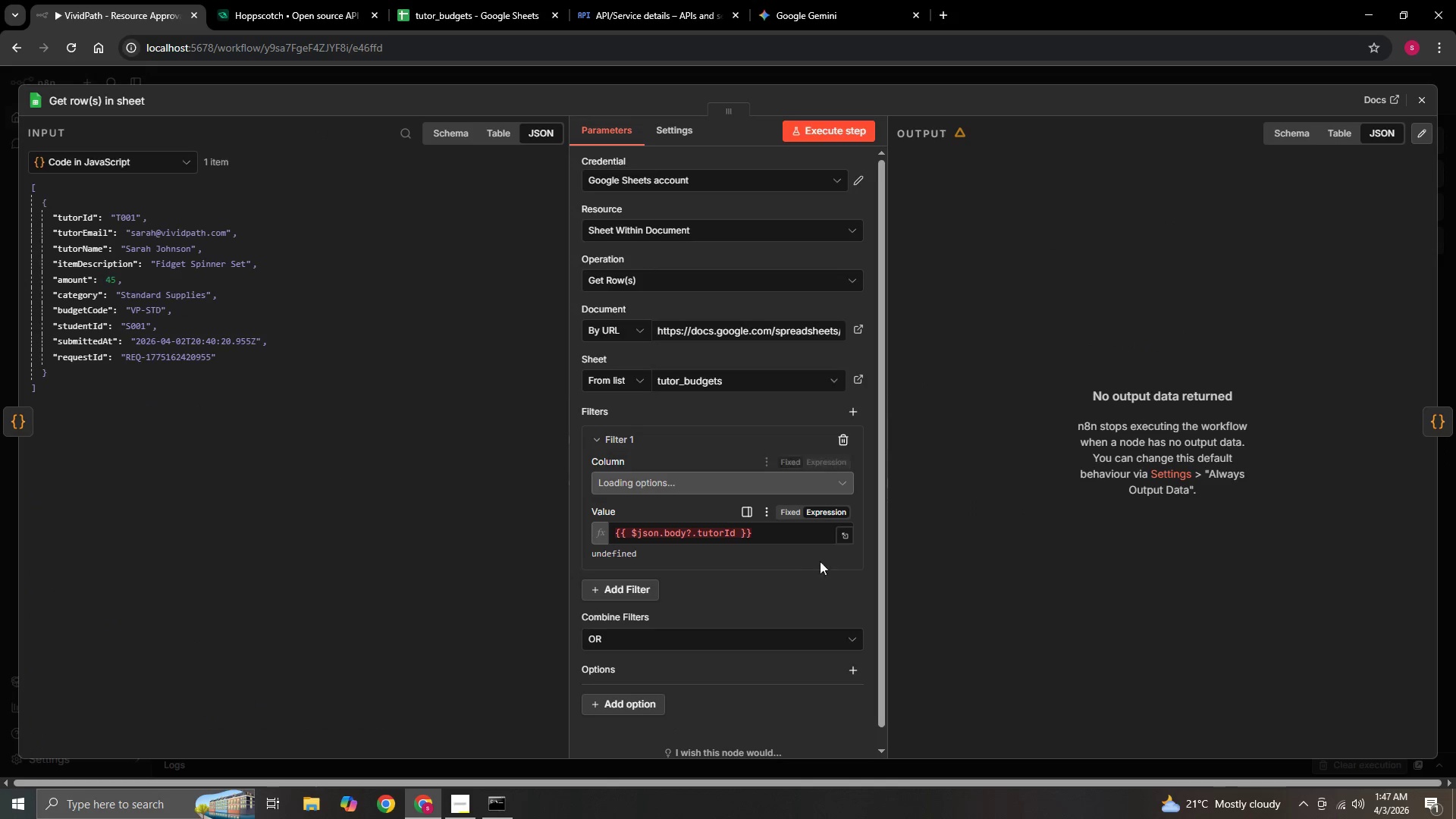 
left_click([795, 533])
 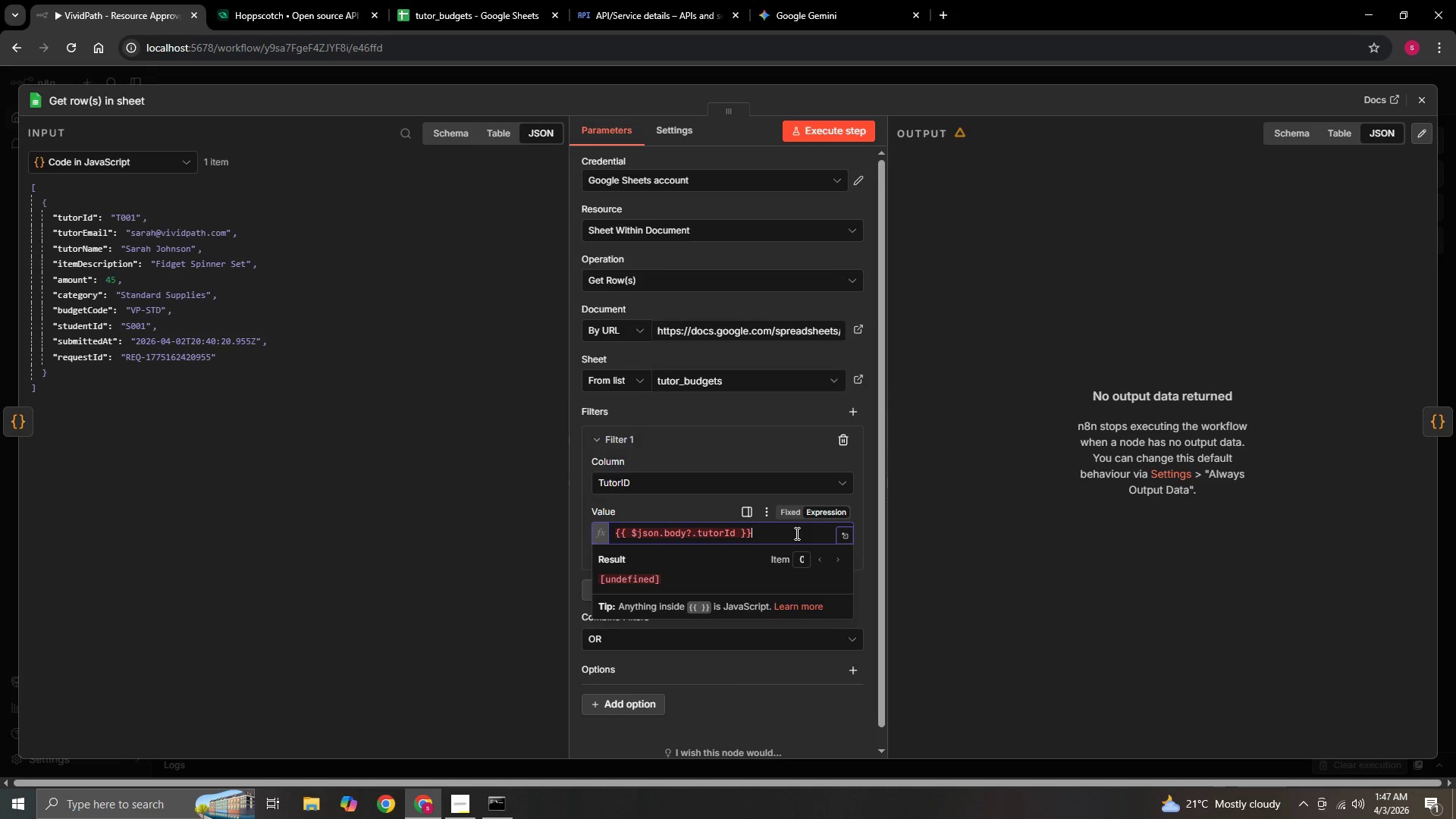 
hold_key(key=Backspace, duration=1.5)
 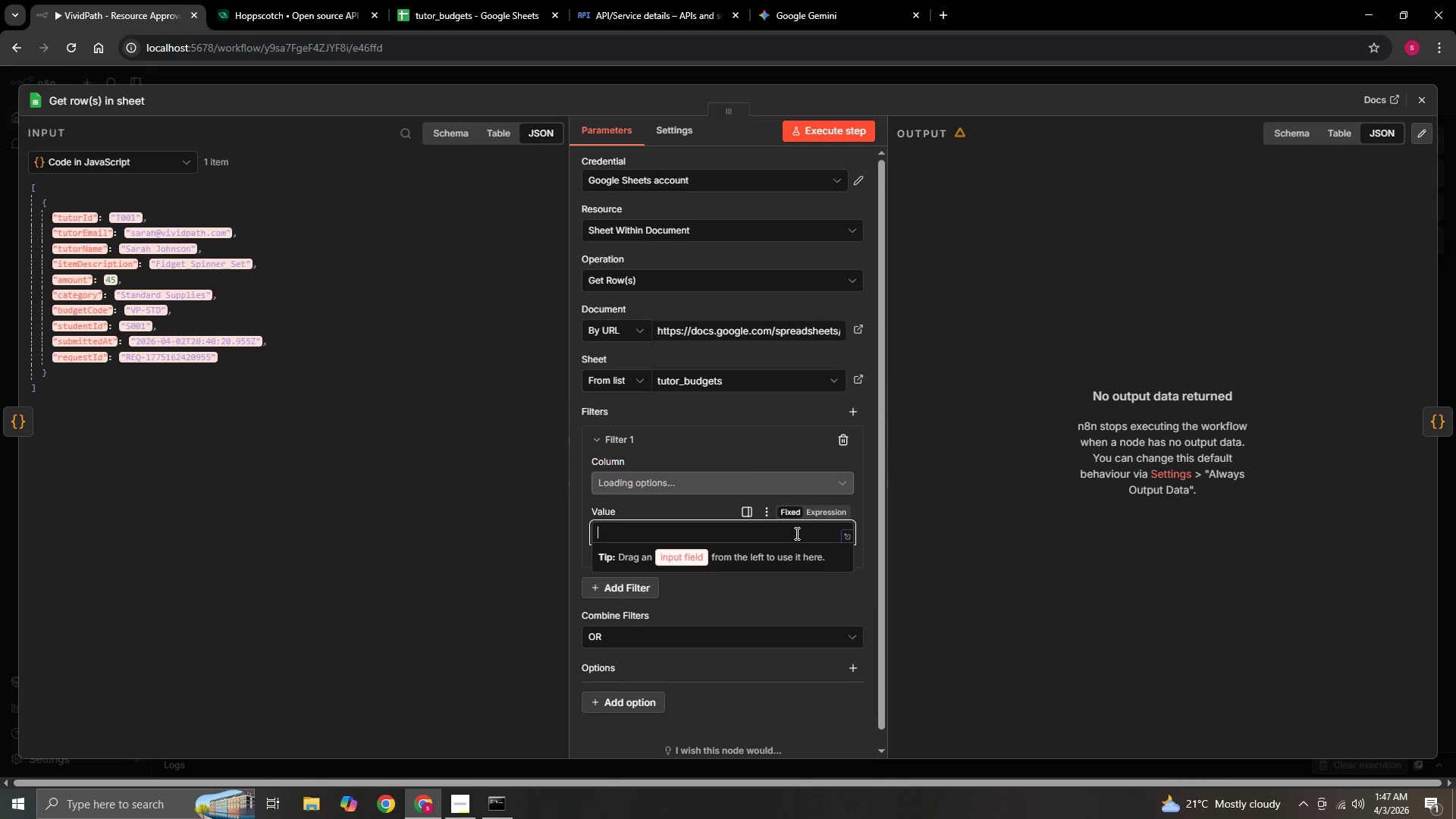 
key(Backspace)
 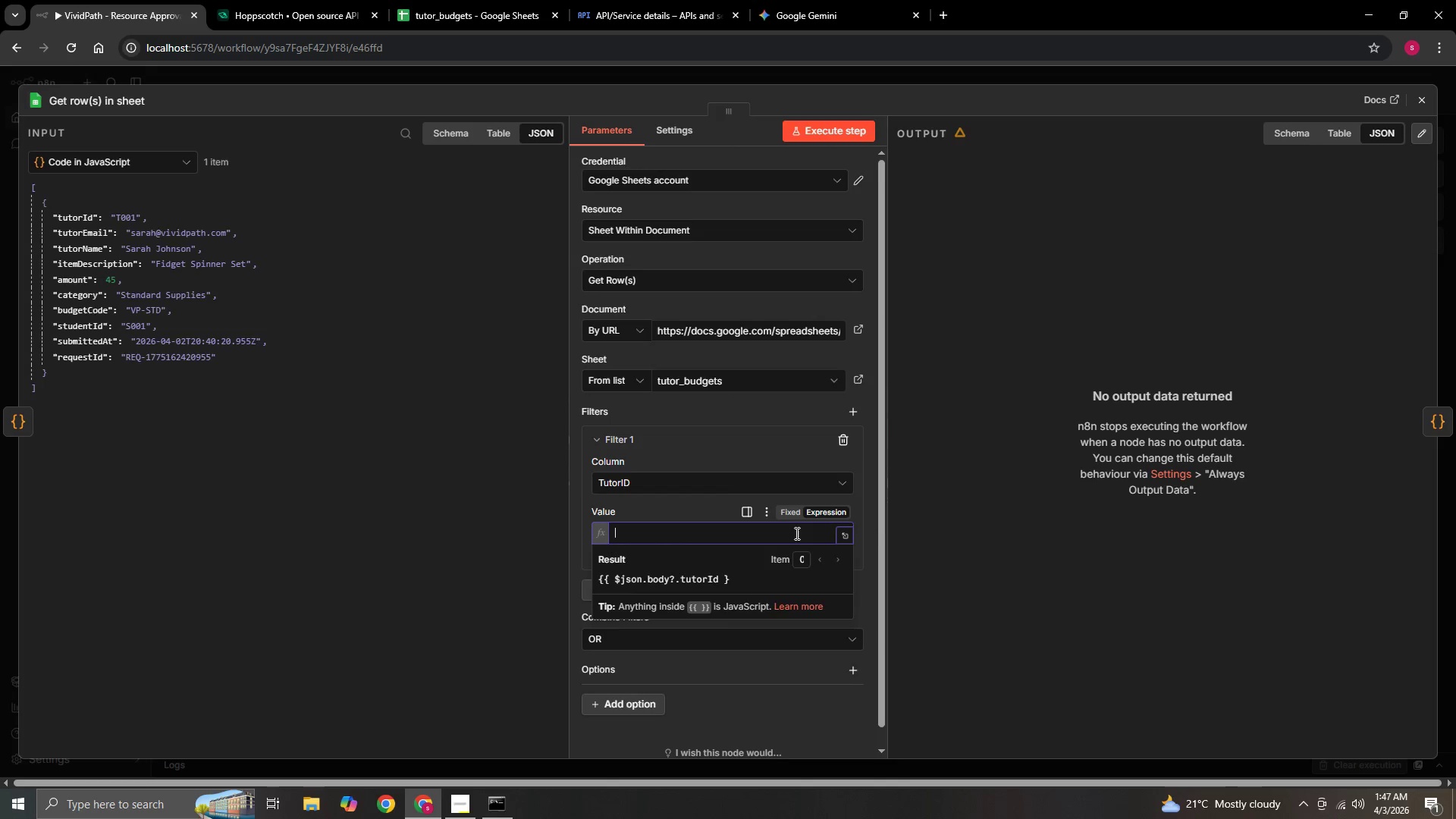 
key(Backspace)
 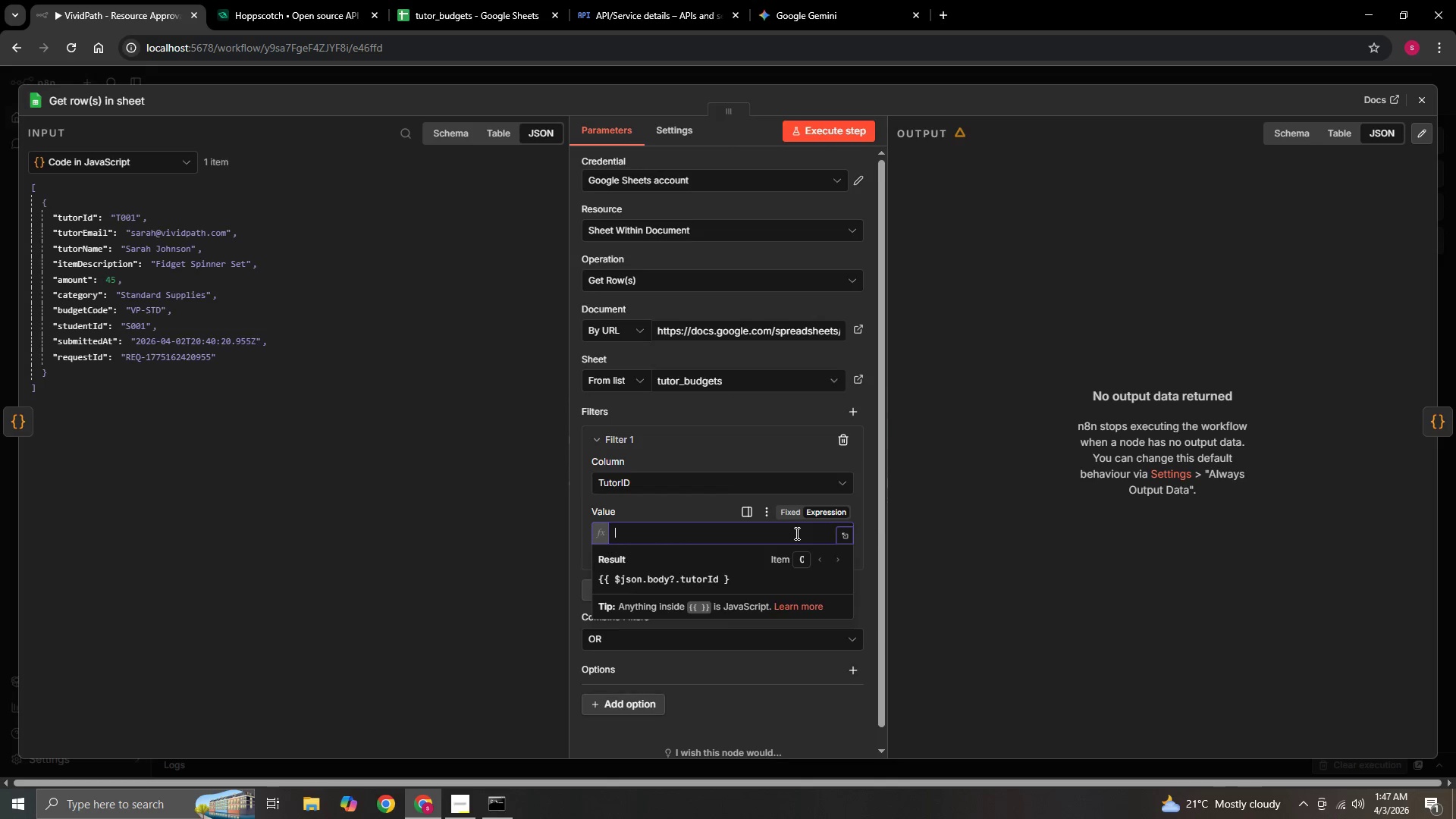 
key(Backspace)
 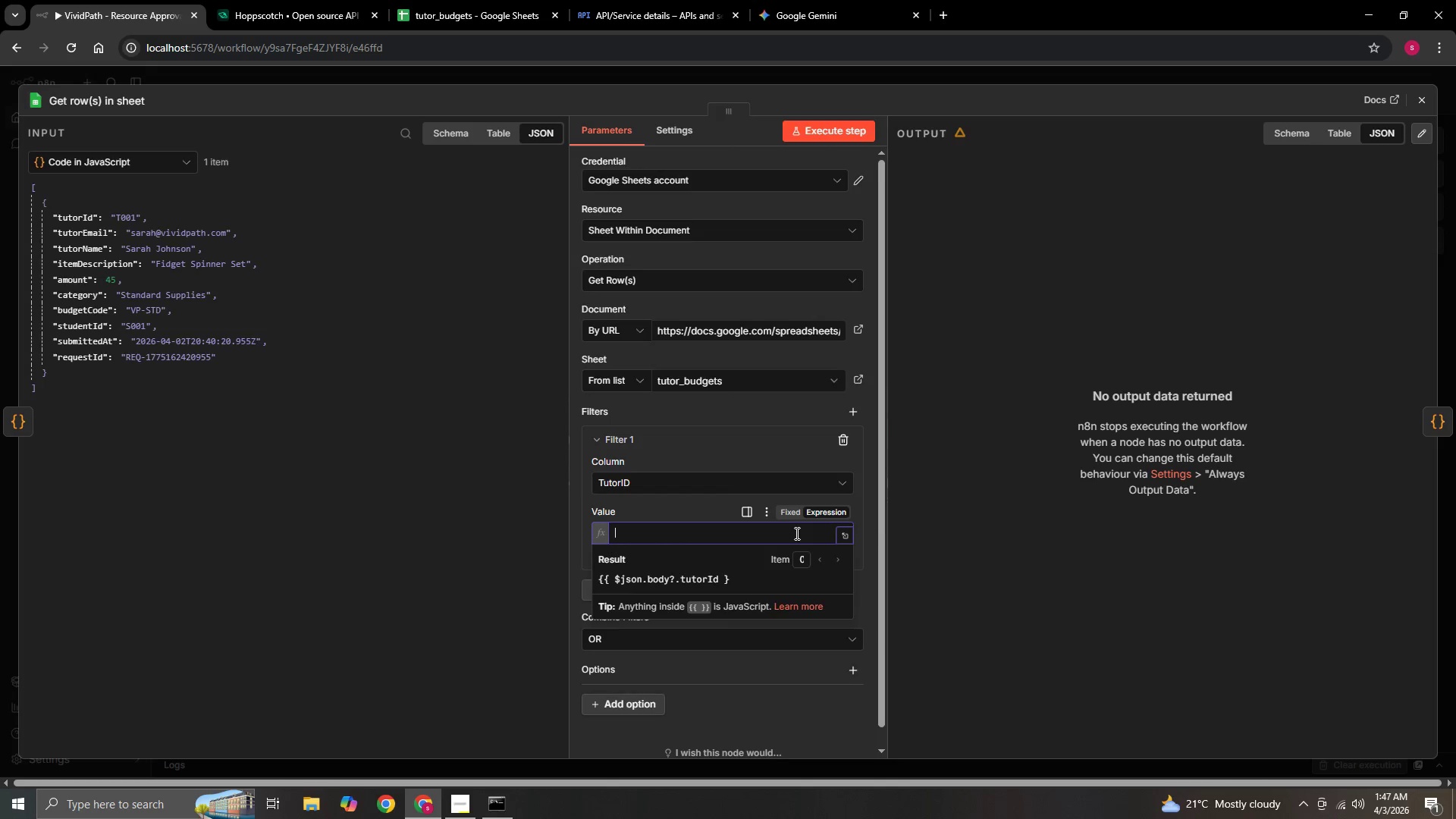 
key(Backspace)
 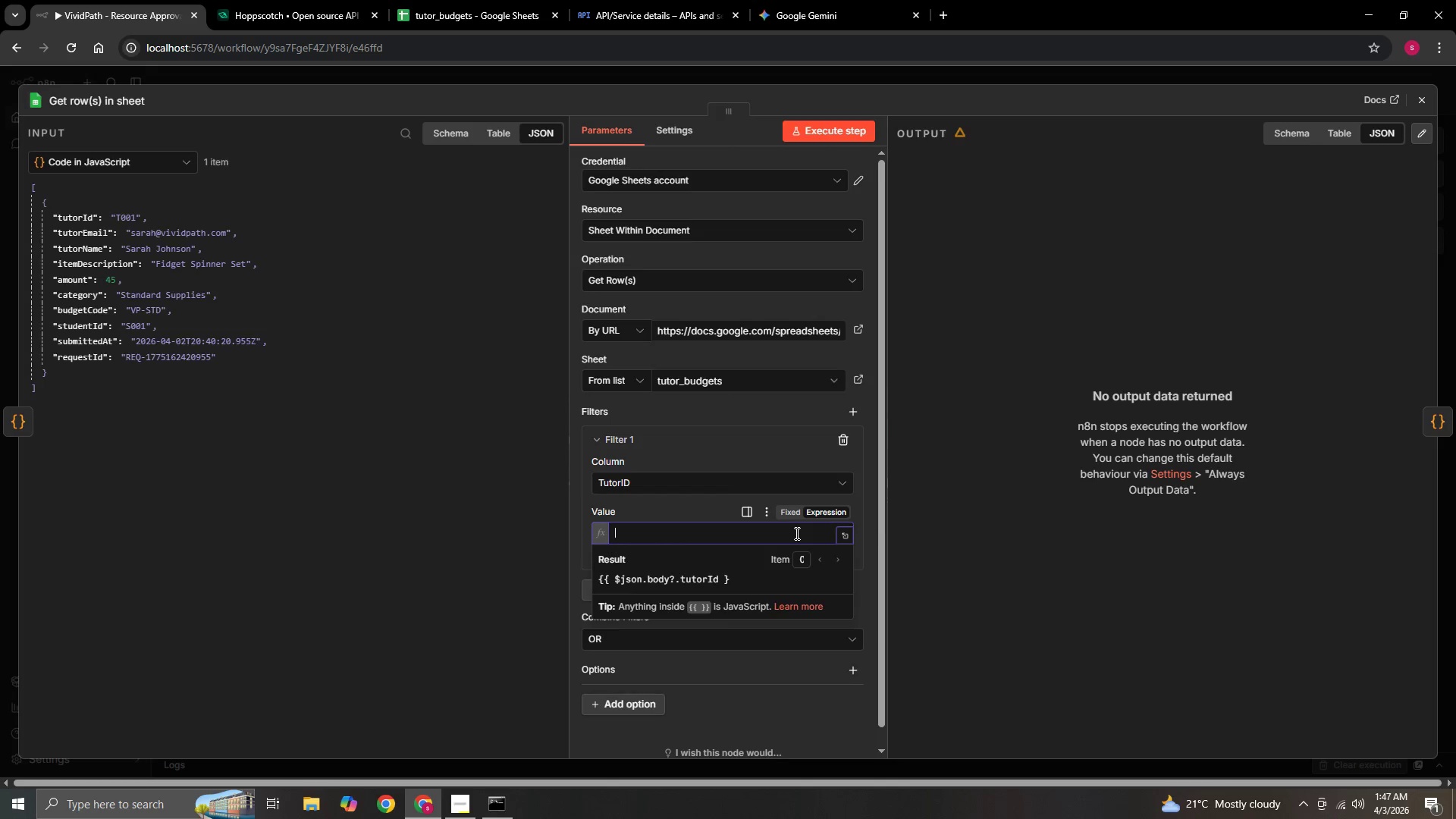 
key(Backspace)
 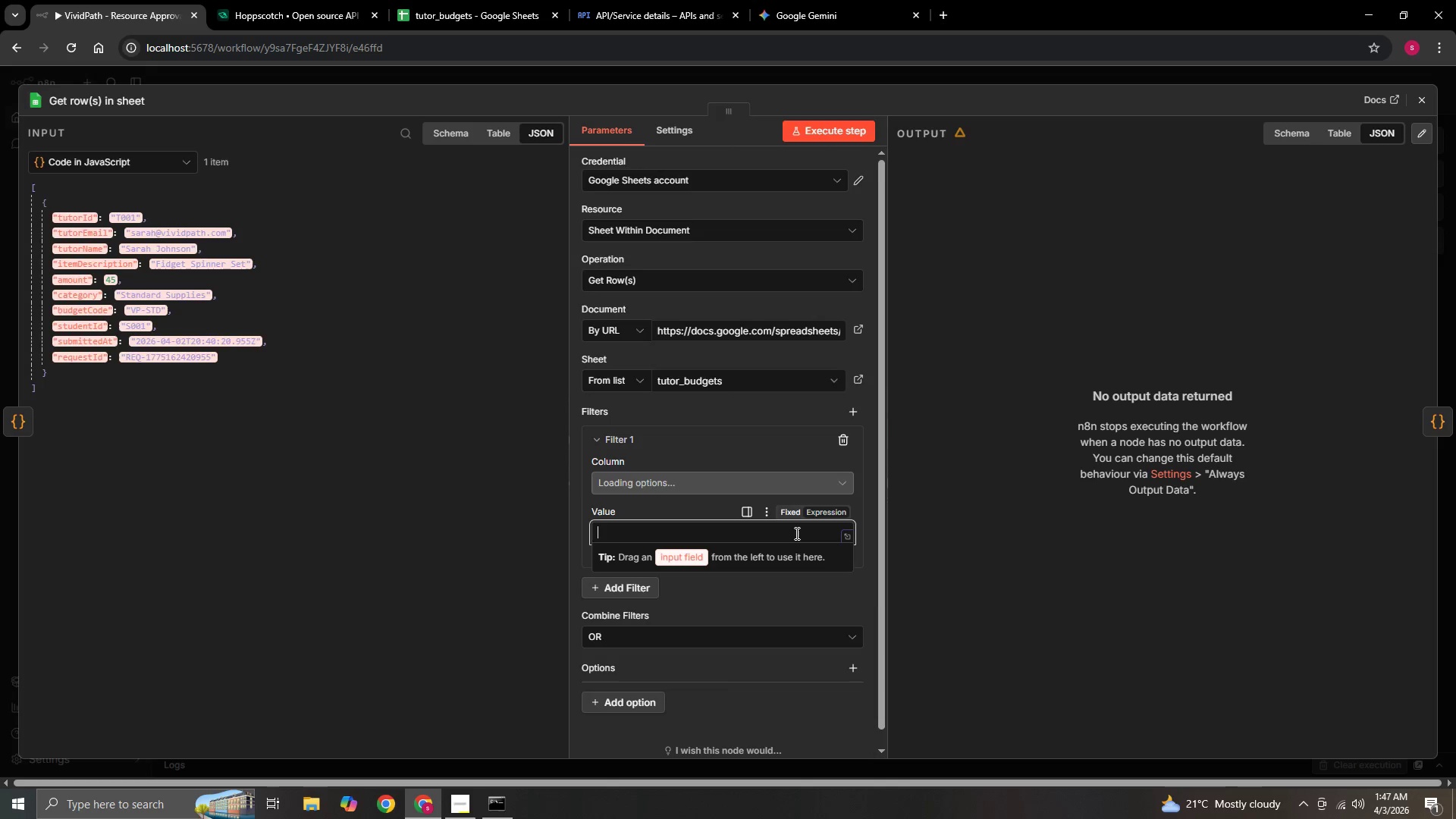 
key(Backspace)
 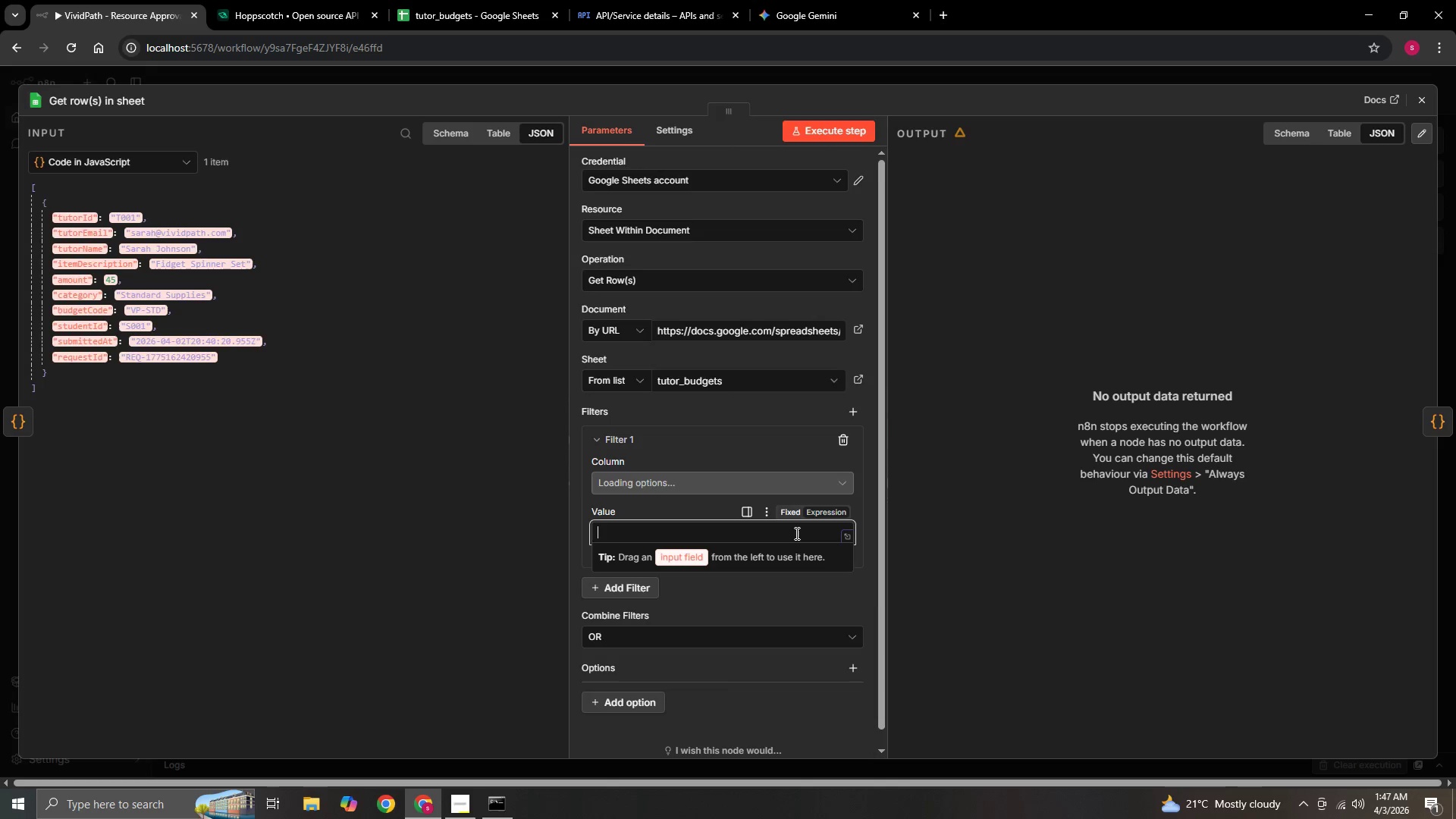 
key(Backspace)
 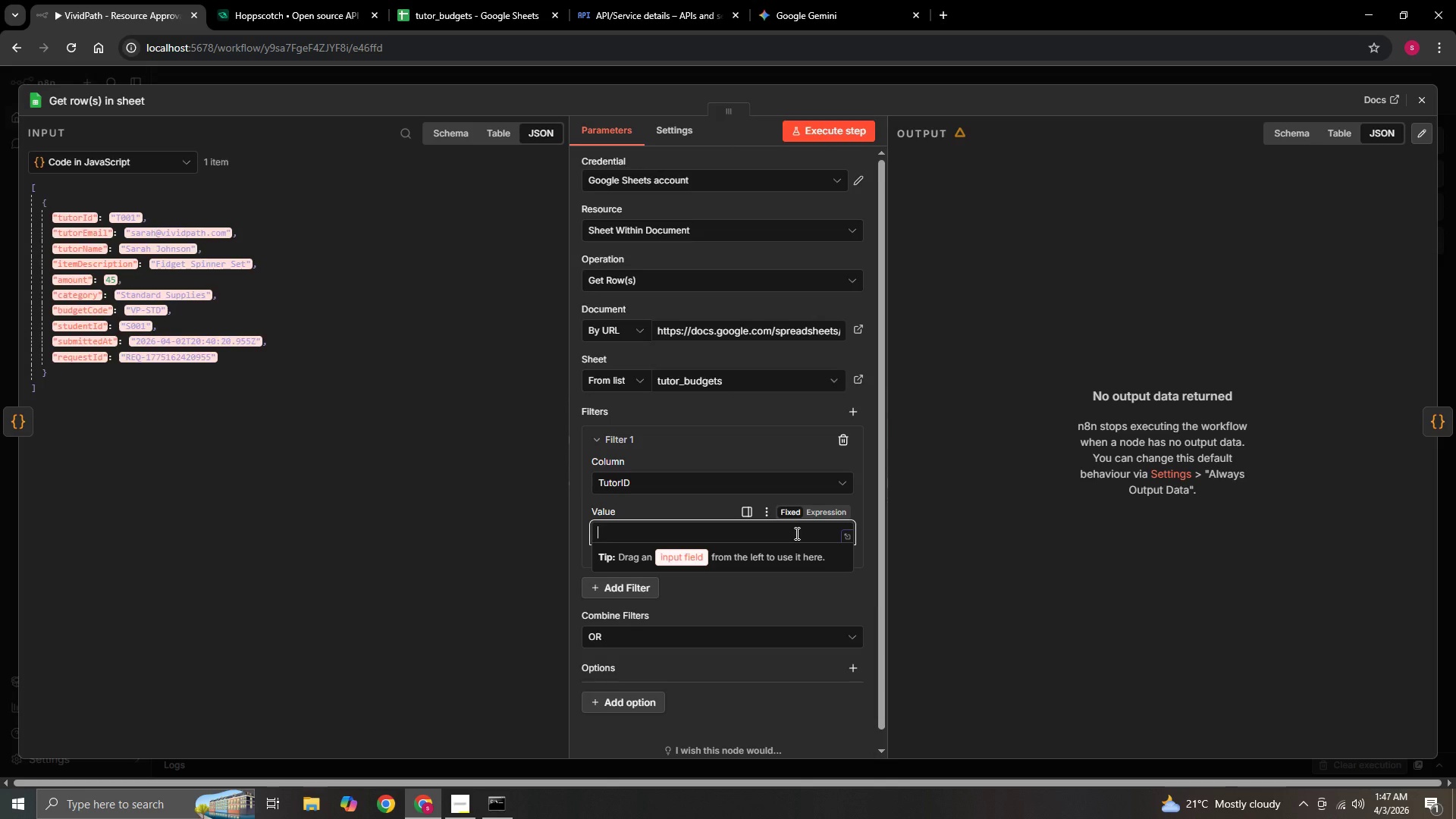 
key(Equal)
 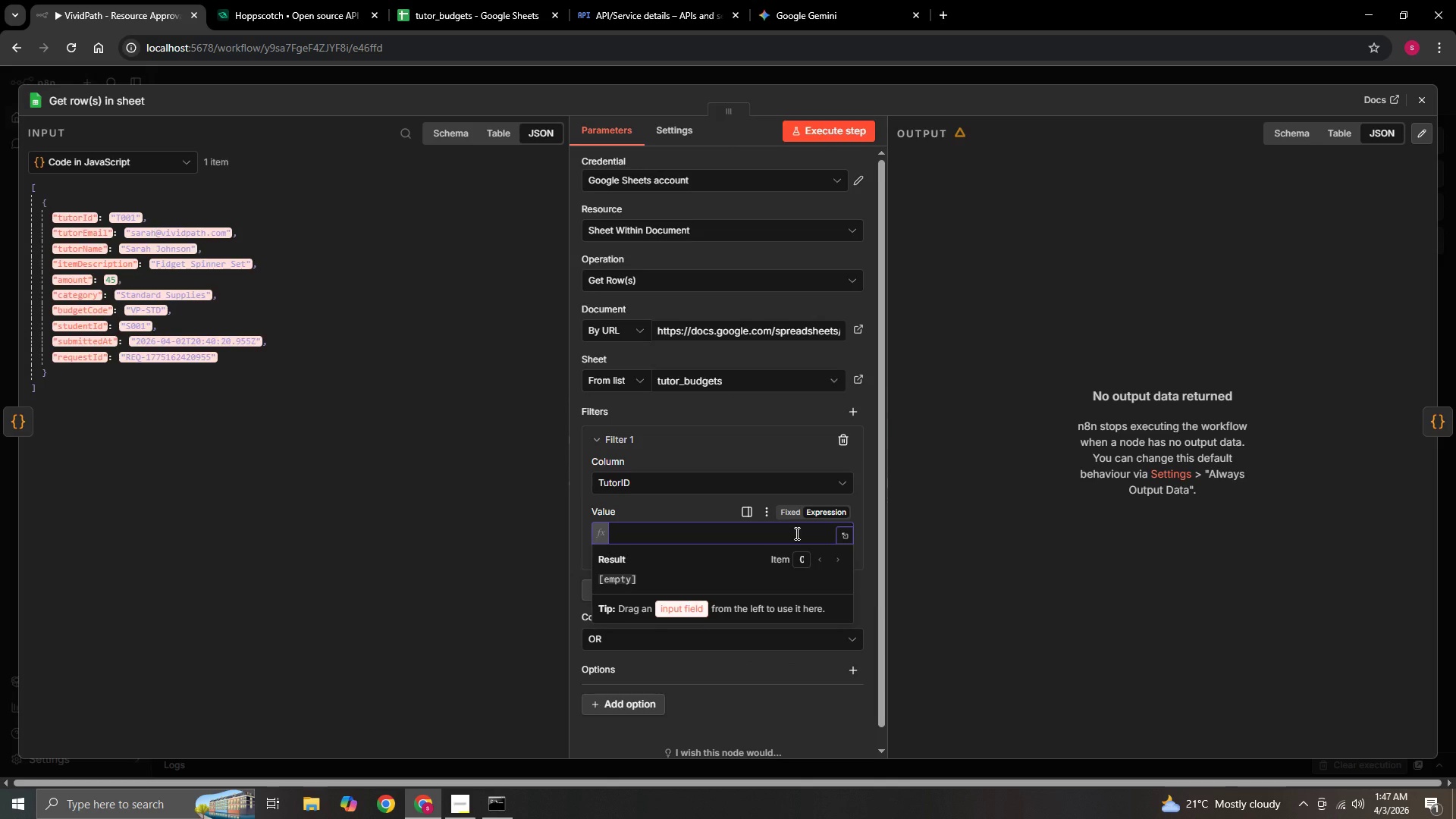 
key(Equal)
 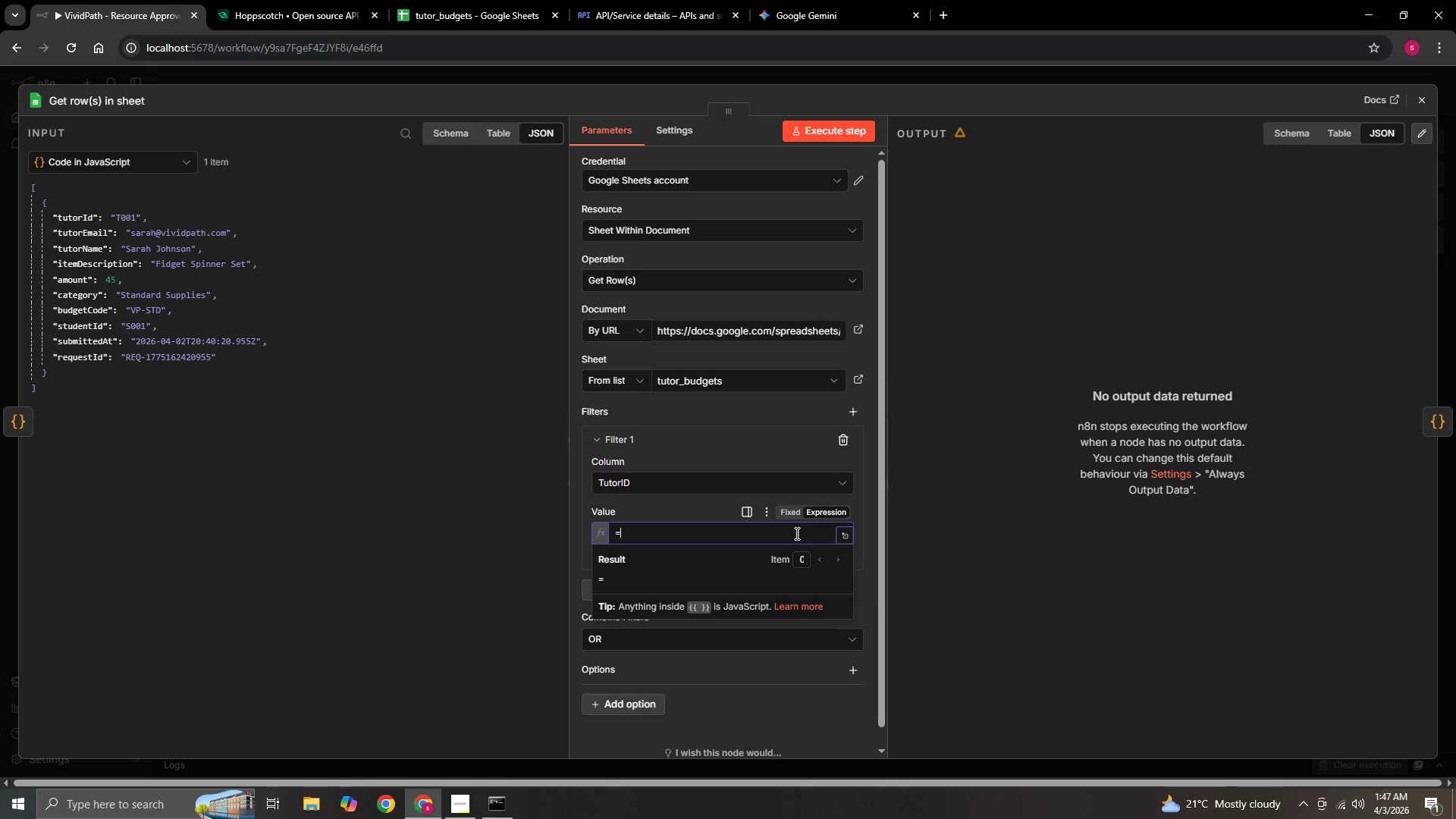 
type({{$json)
 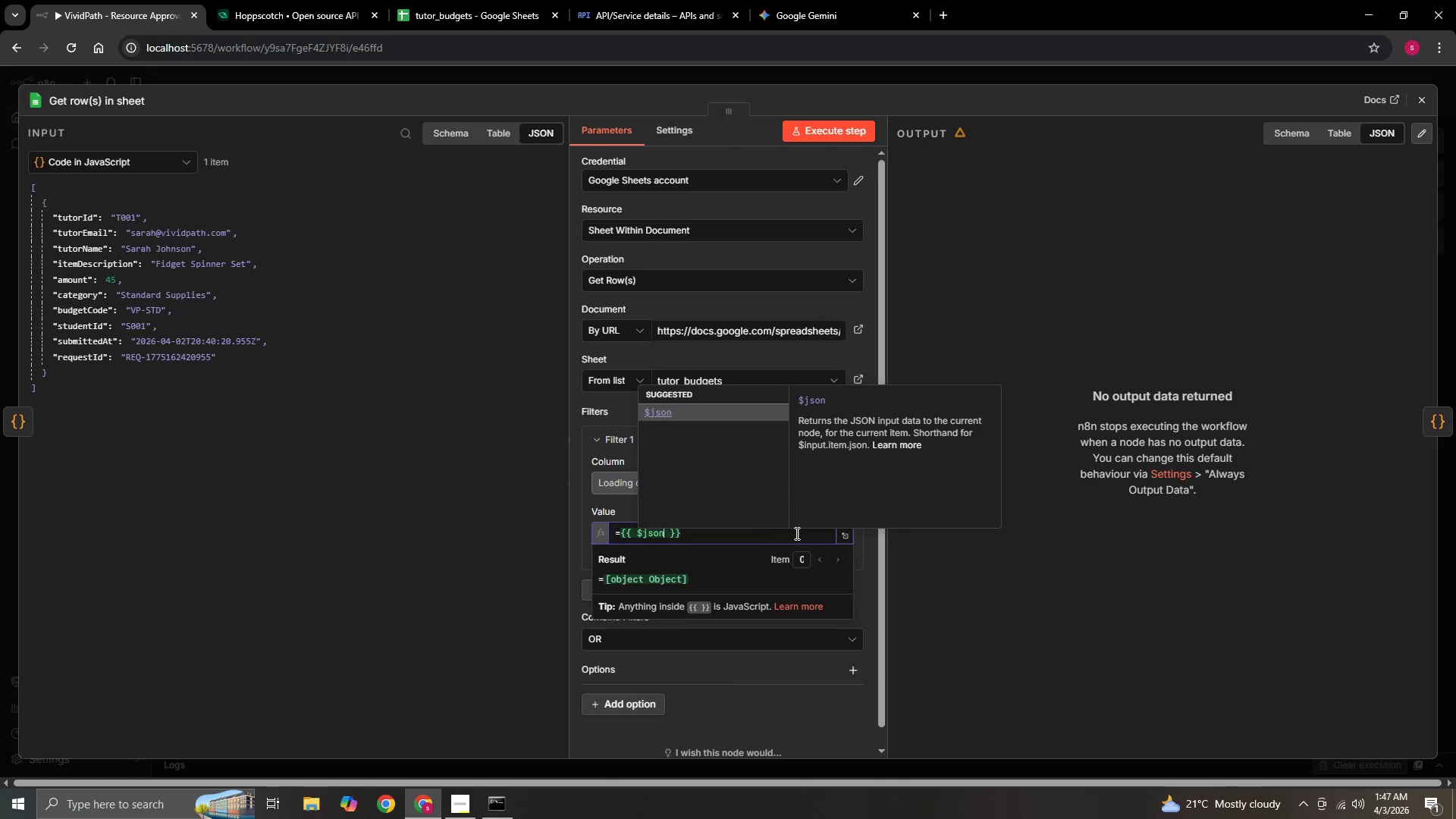 
type(.tutor)
 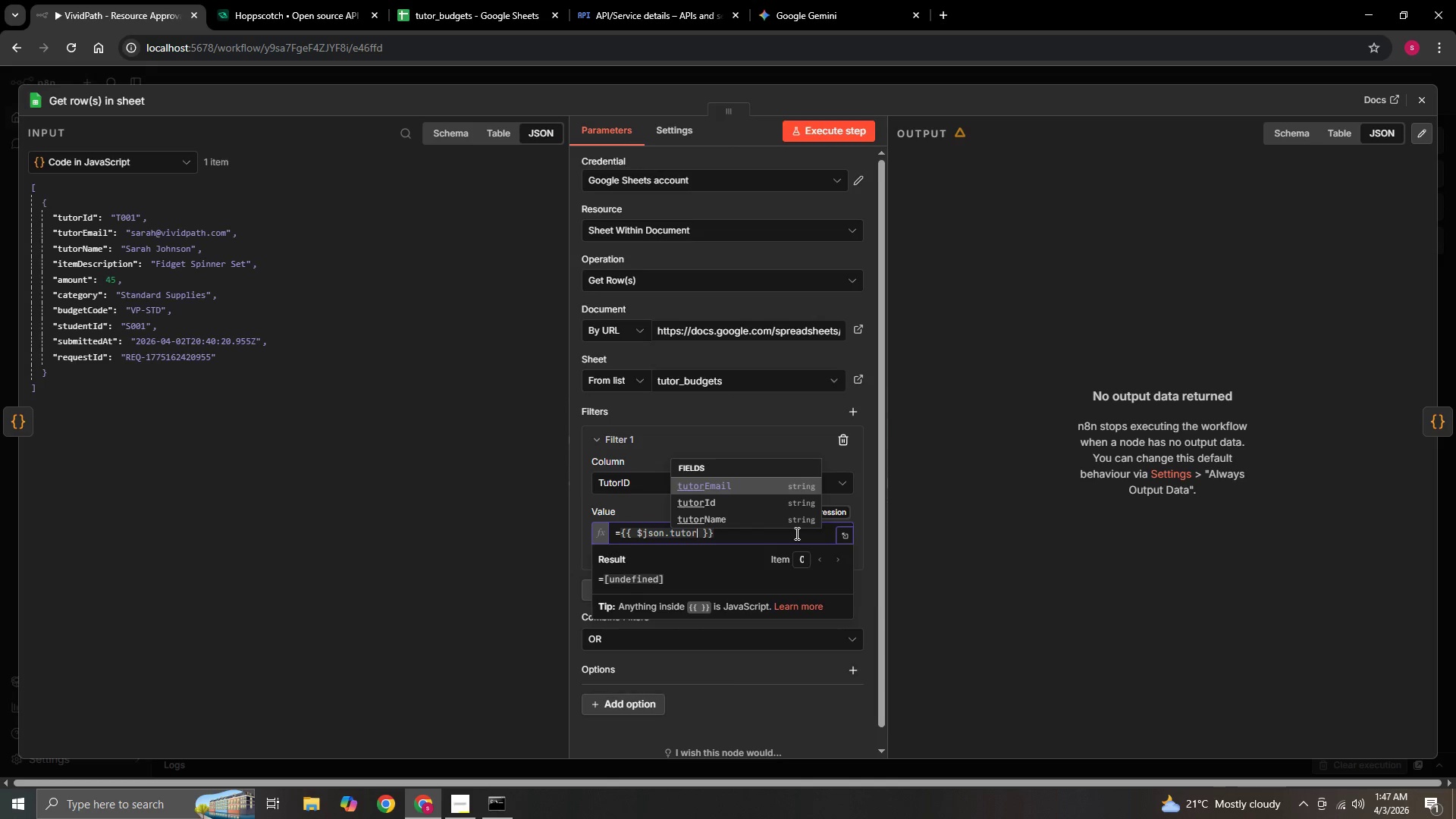 
wait(7.55)
 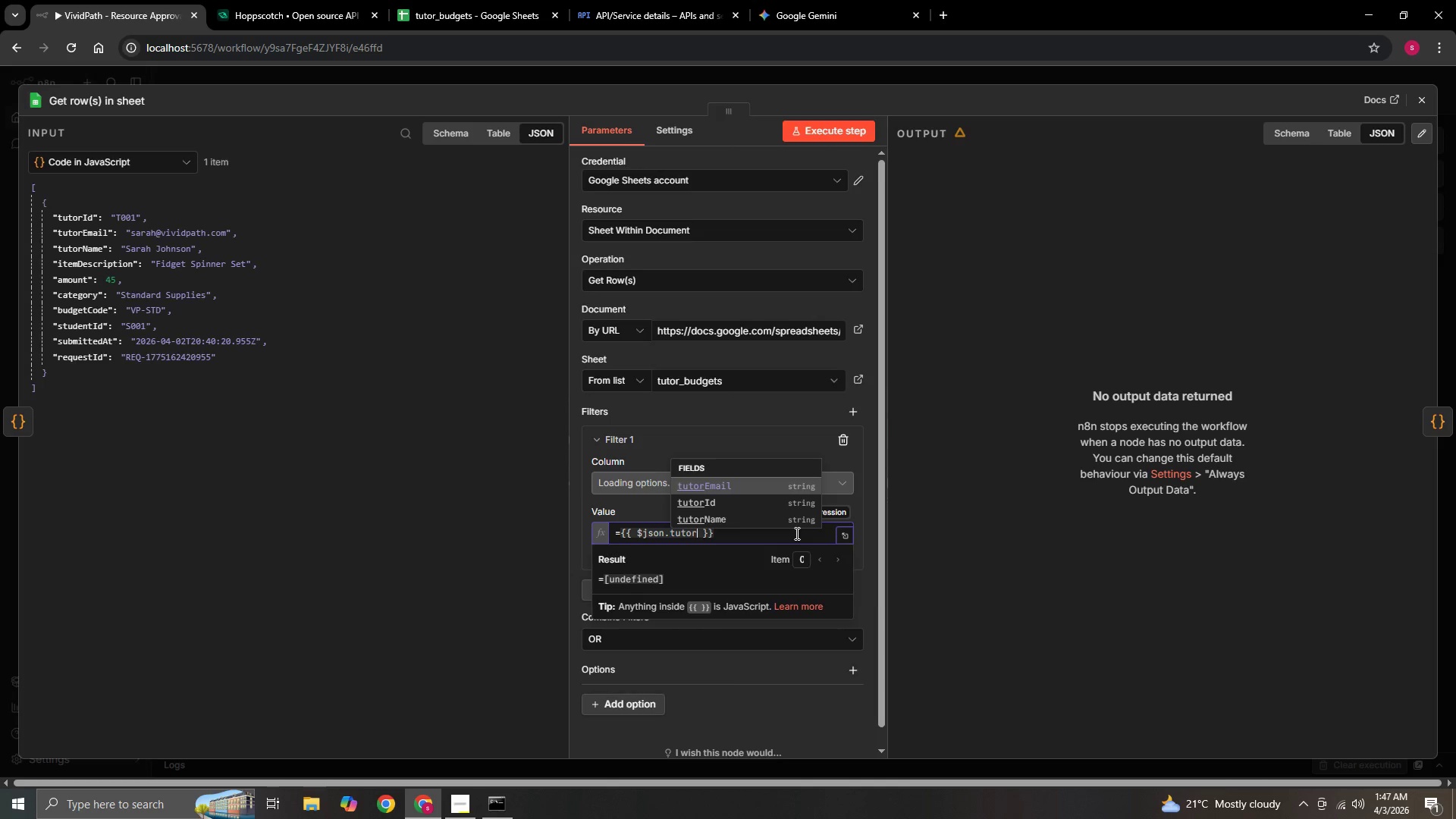 
left_click([788, 505])
 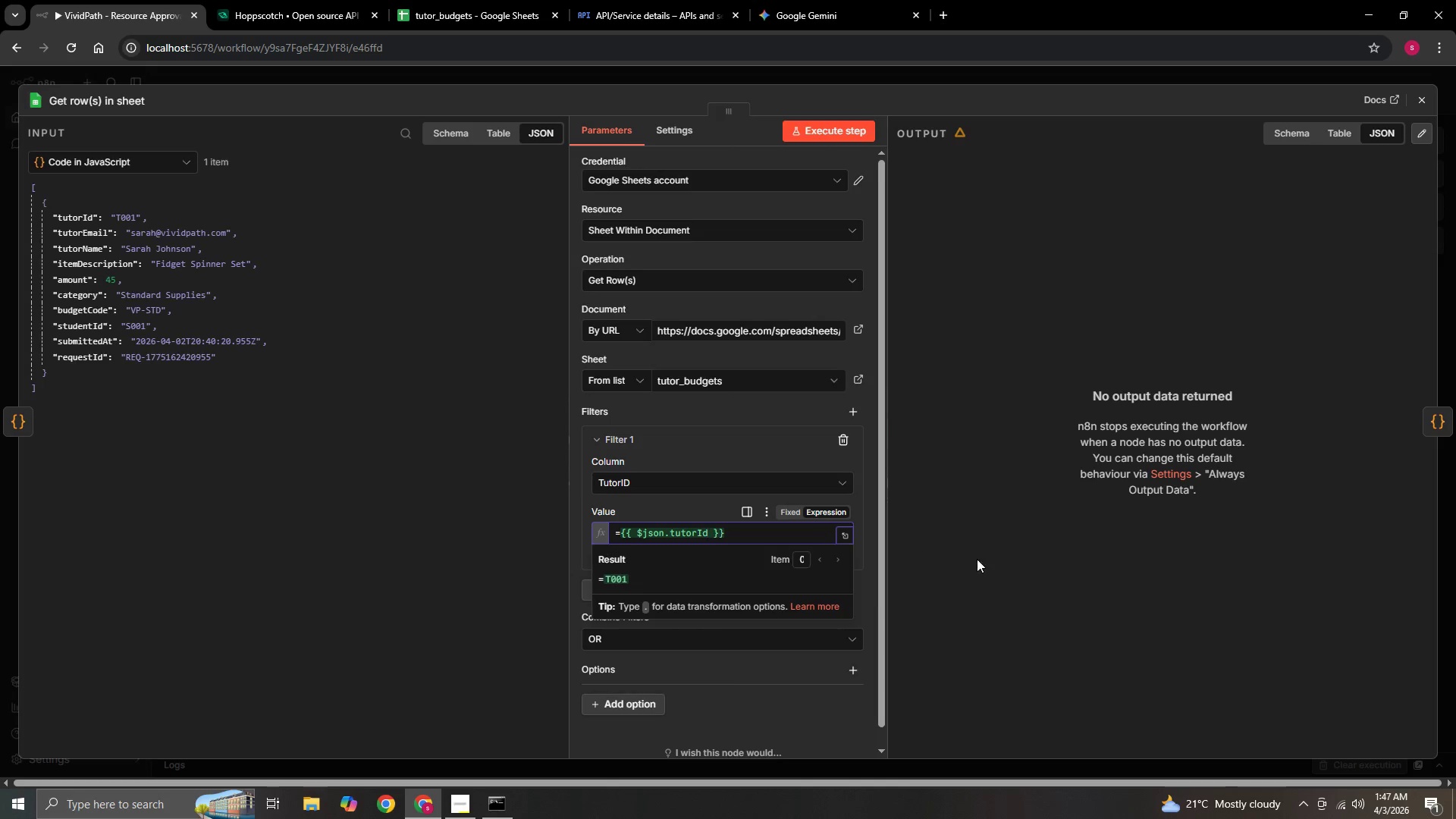 
left_click([971, 553])
 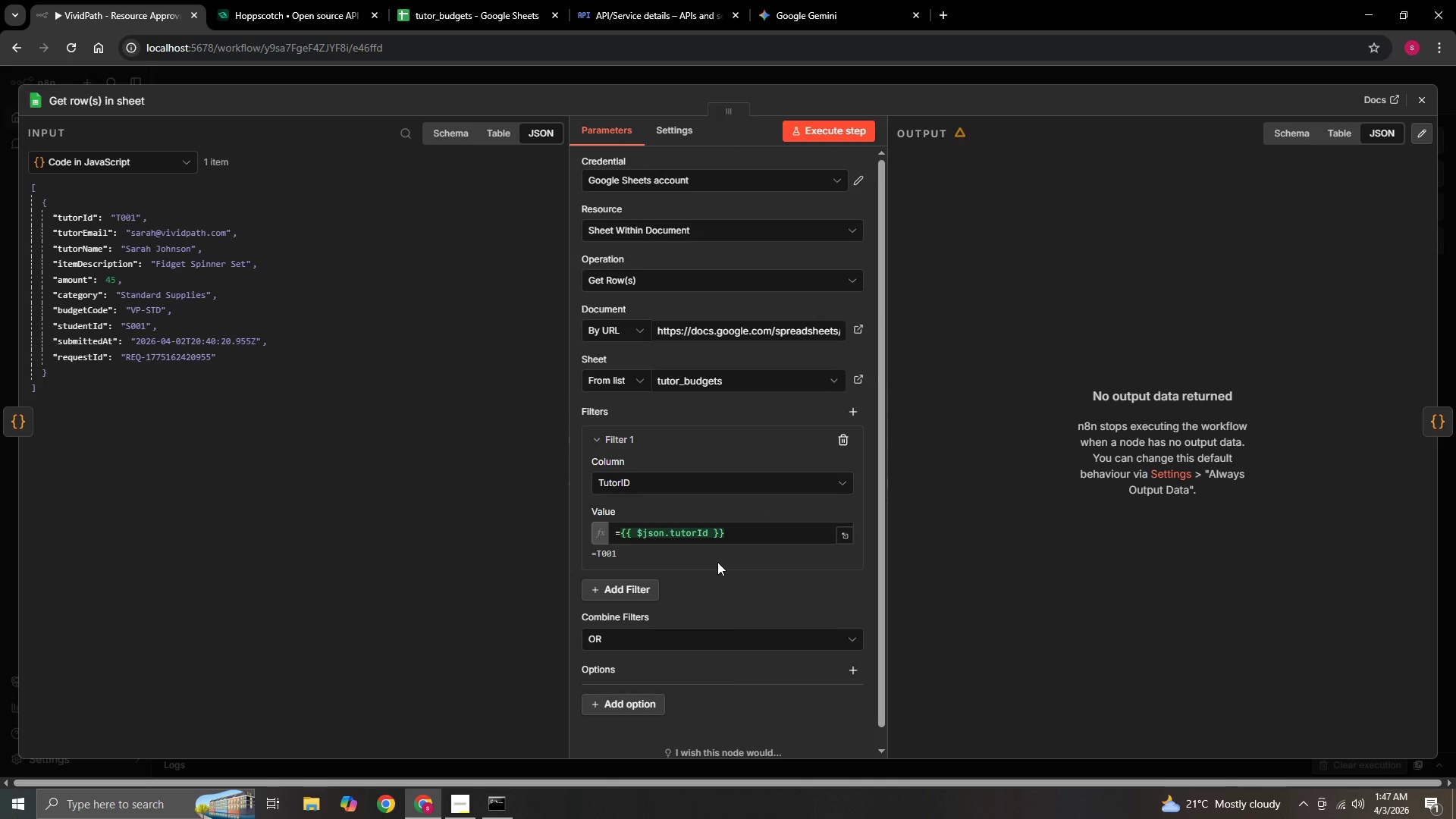 
wait(5.7)
 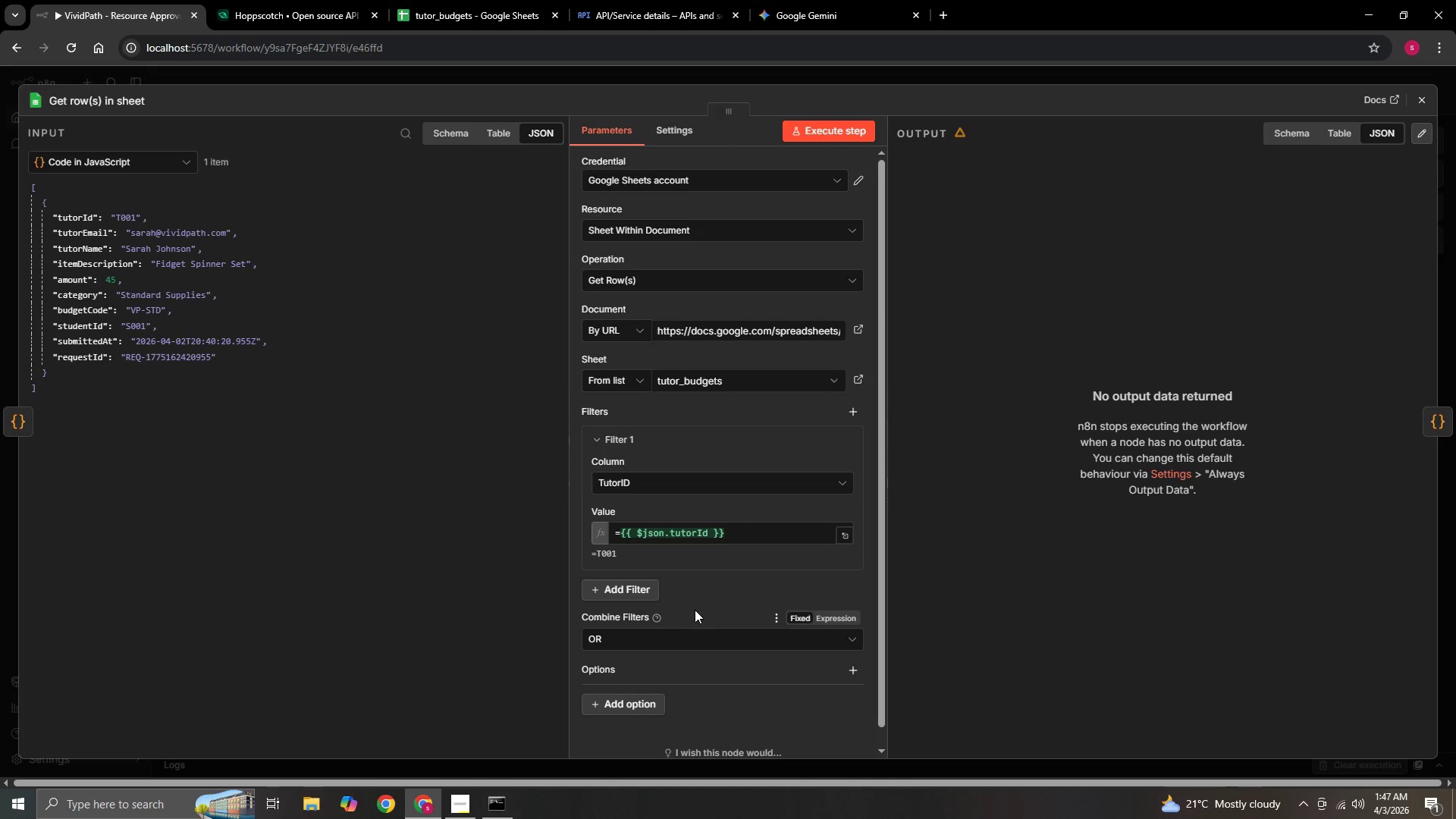 
scroll: coordinate [717, 562], scroll_direction: up, amount: 1.0
 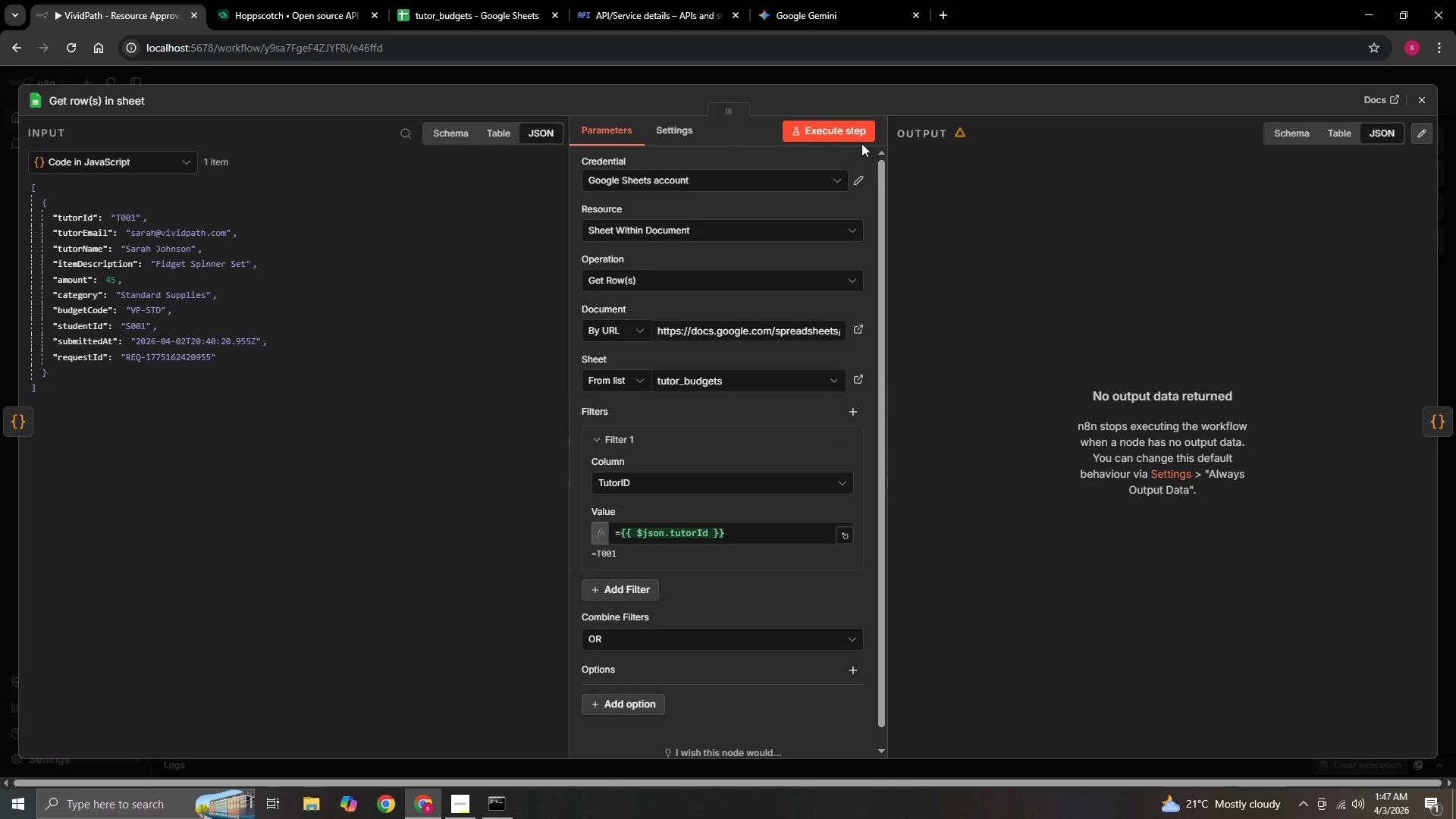 
left_click([831, 124])
 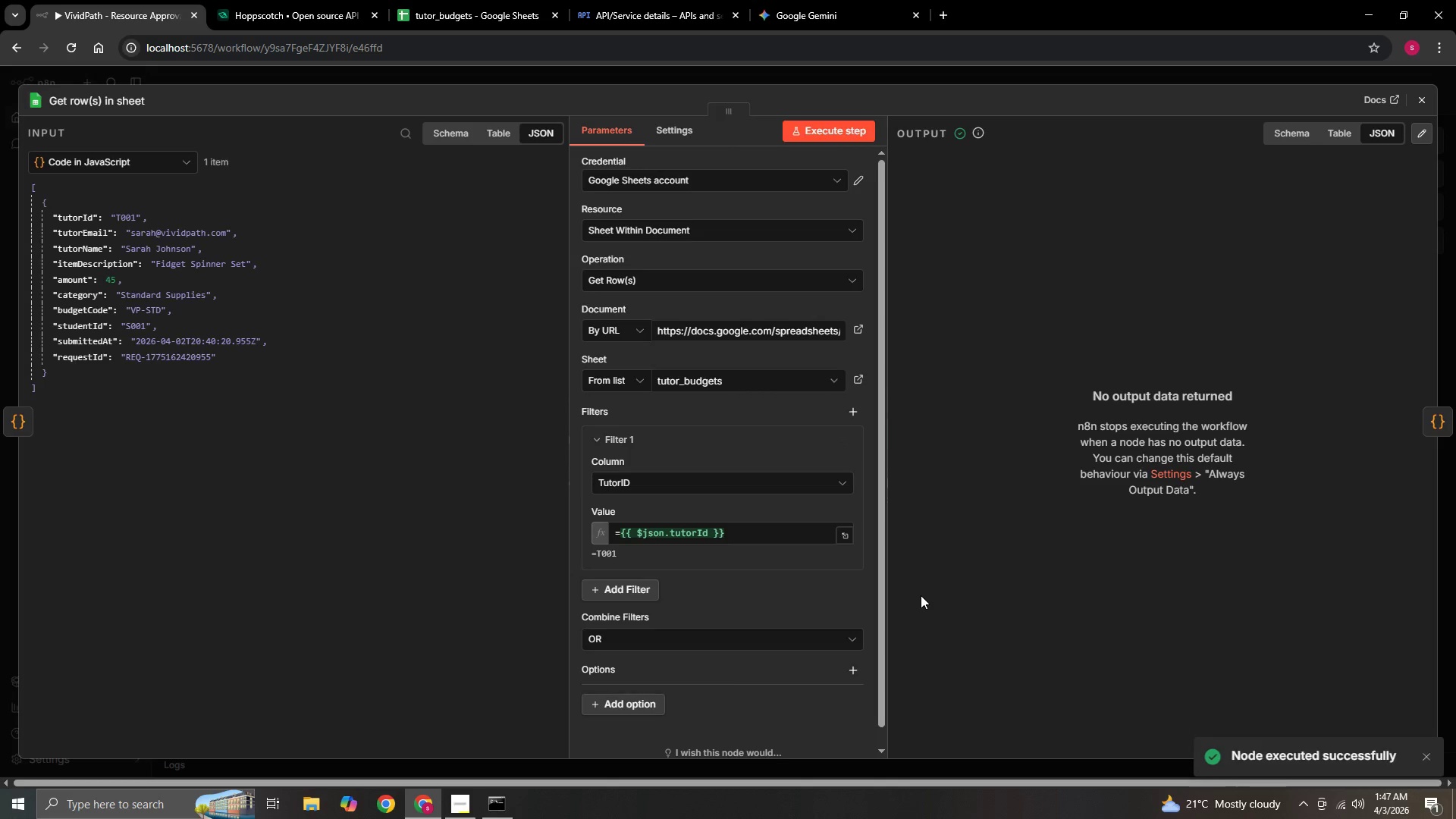 
left_click([1450, 417])
 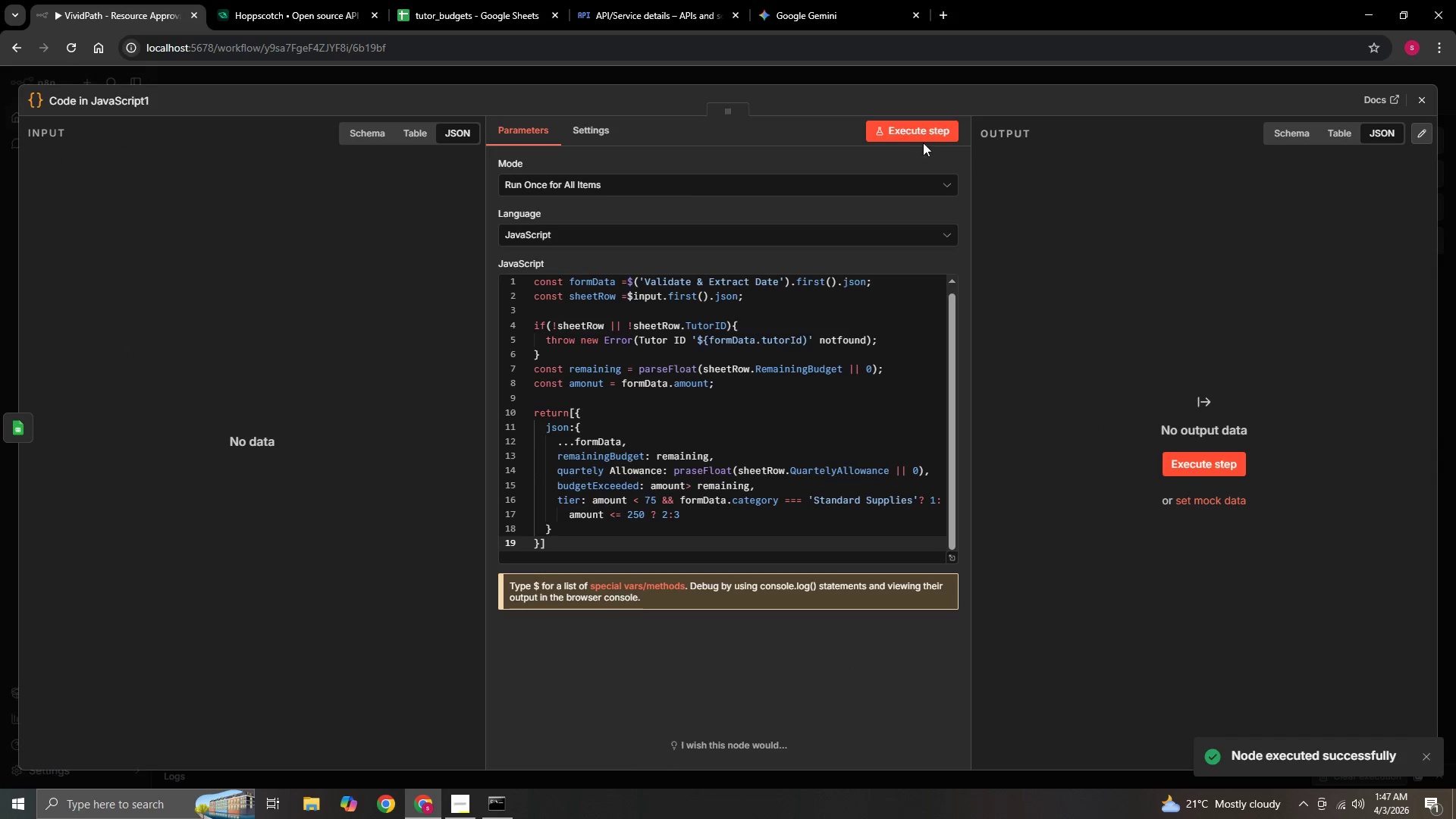 
left_click([915, 127])
 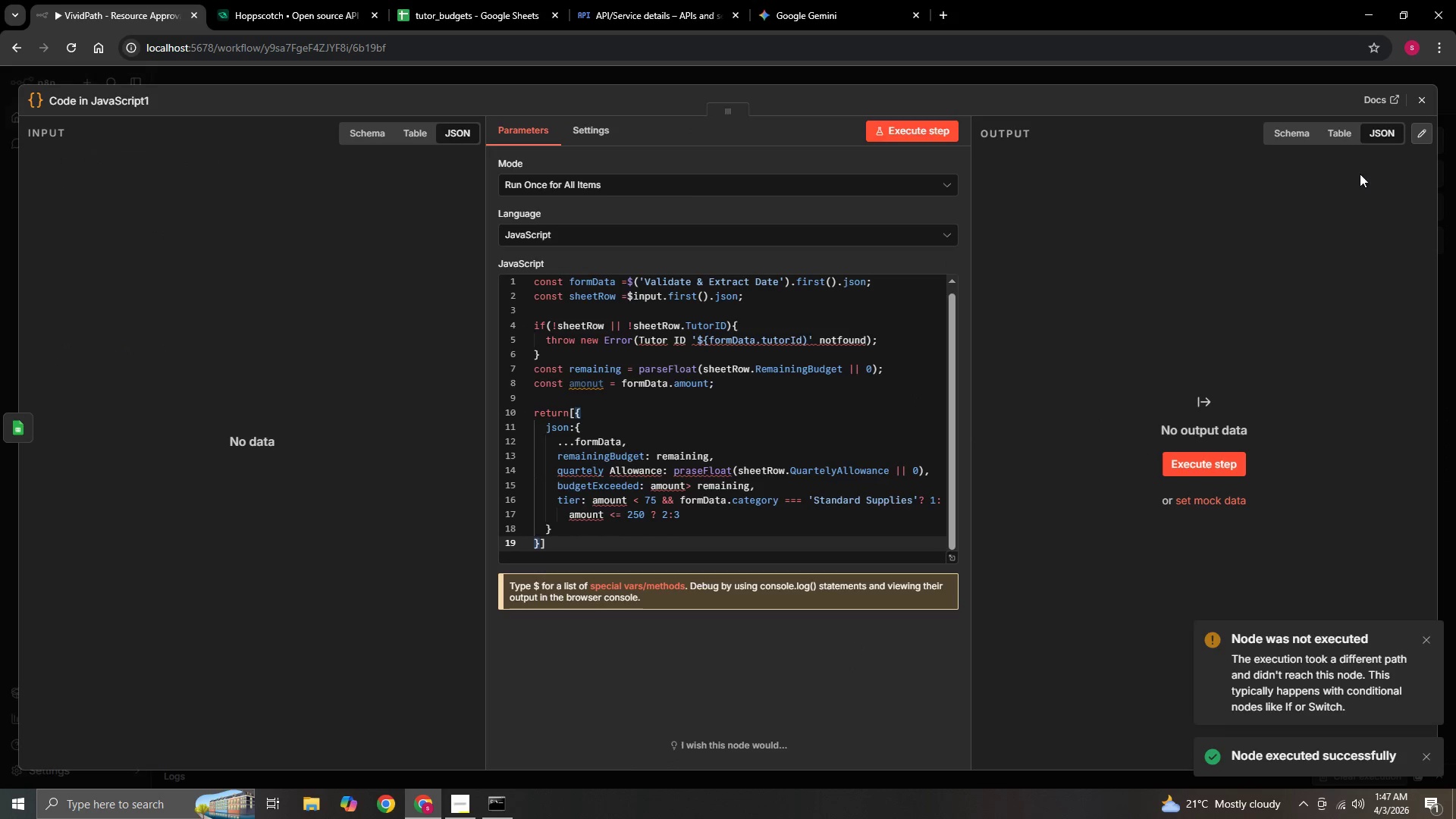 
mouse_move([1401, 108])
 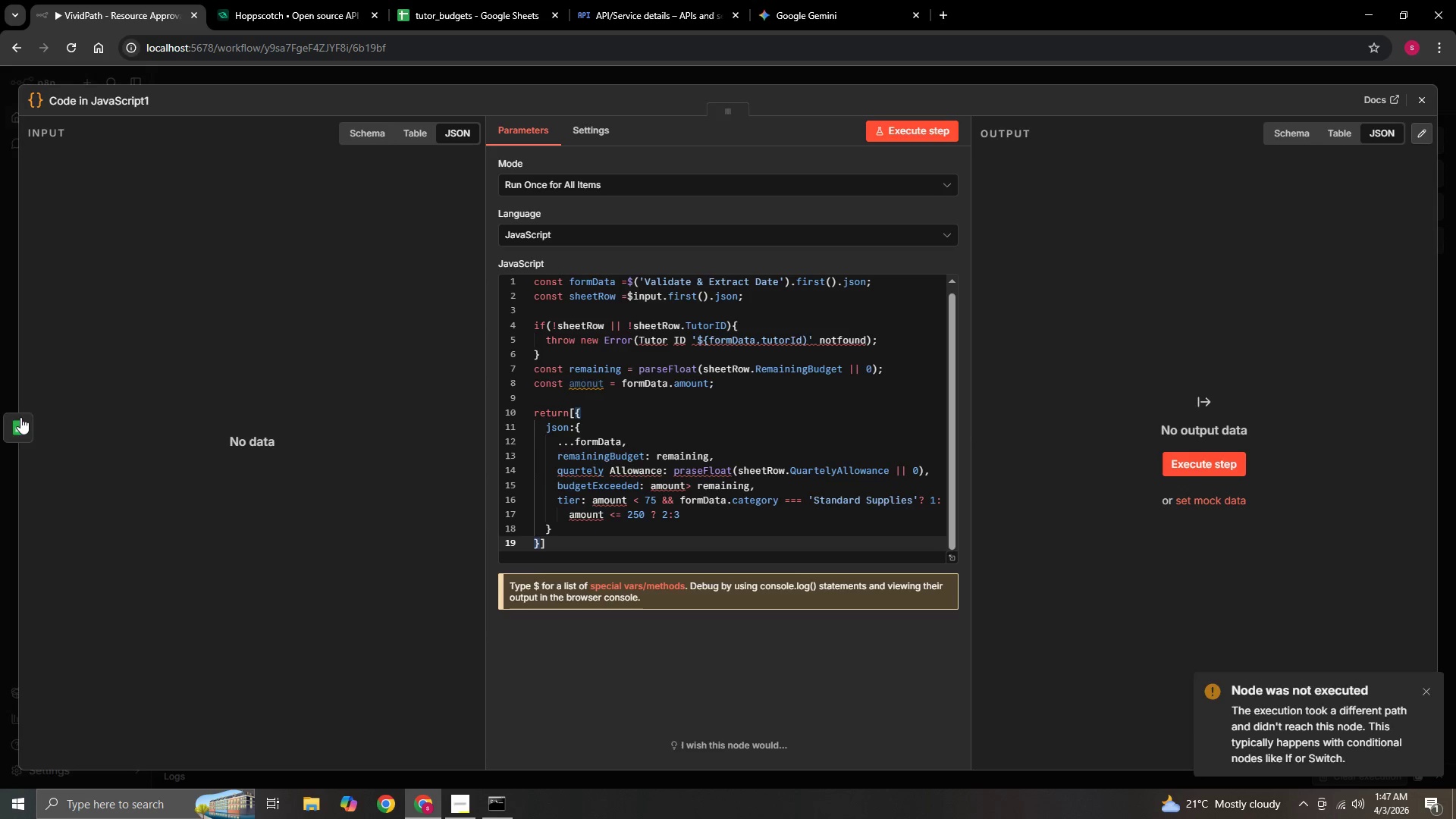 
left_click([12, 423])
 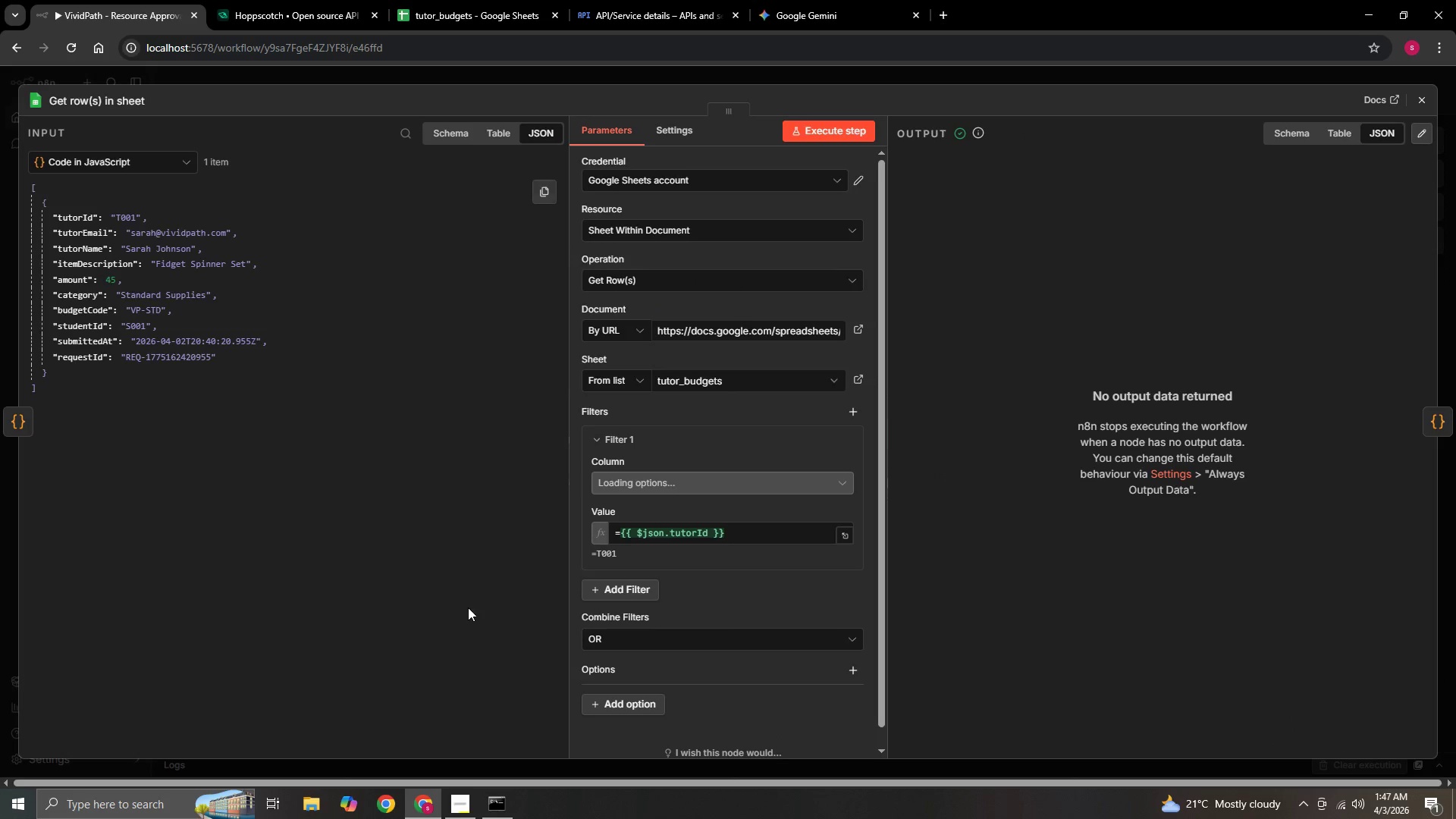 
scroll: coordinate [566, 593], scroll_direction: down, amount: 1.0
 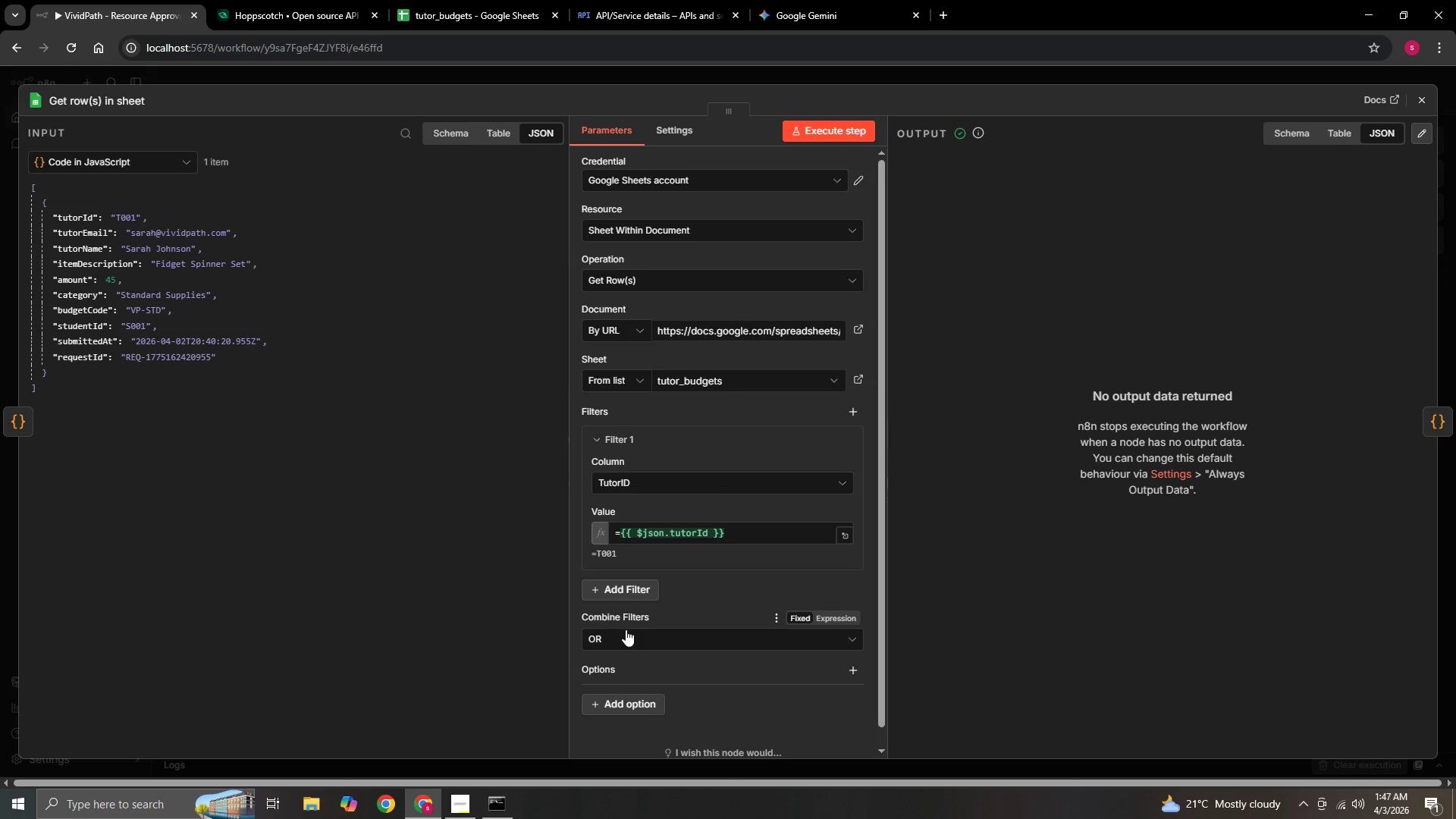 
left_click([626, 631])
 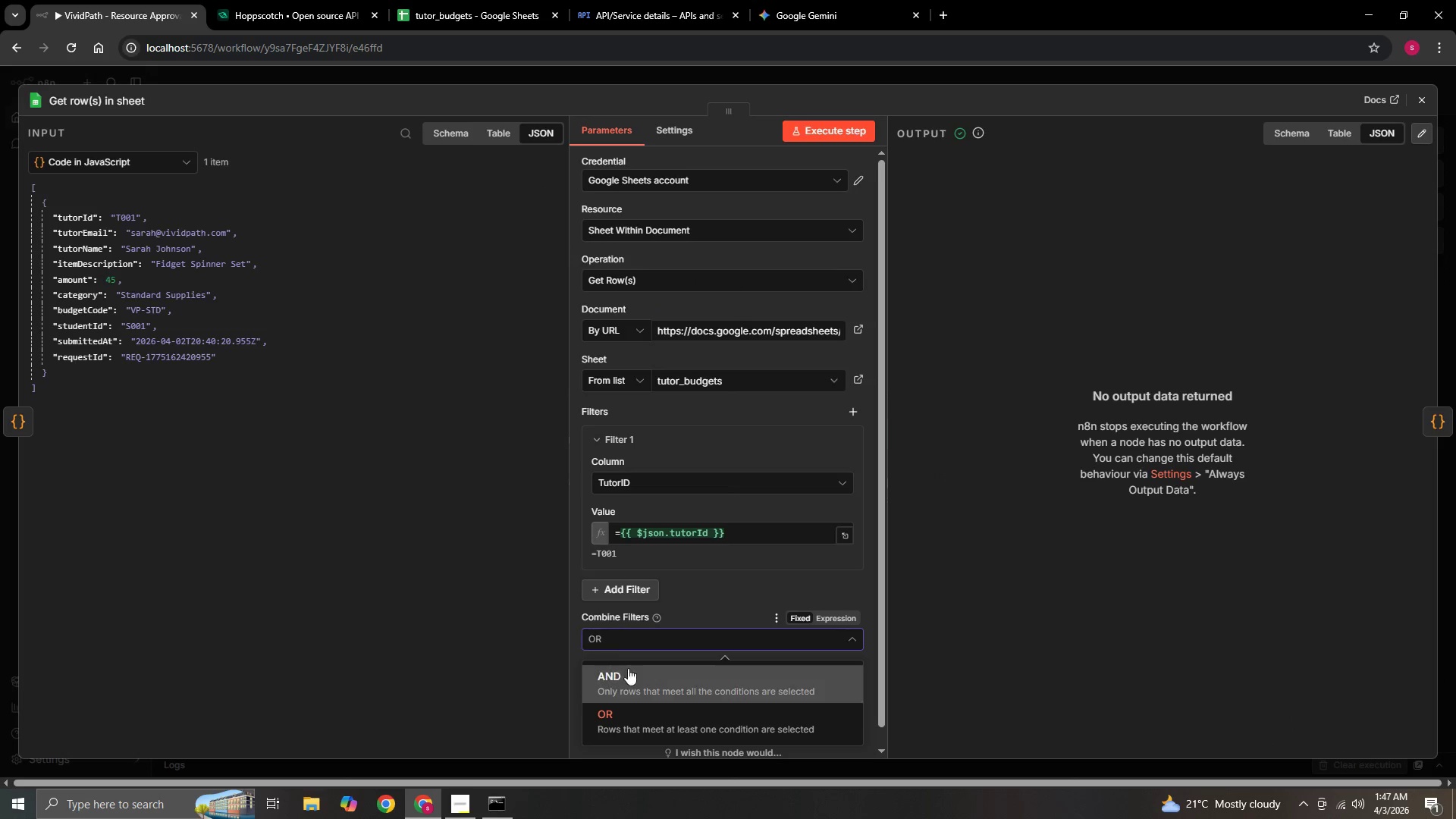 
left_click([628, 674])
 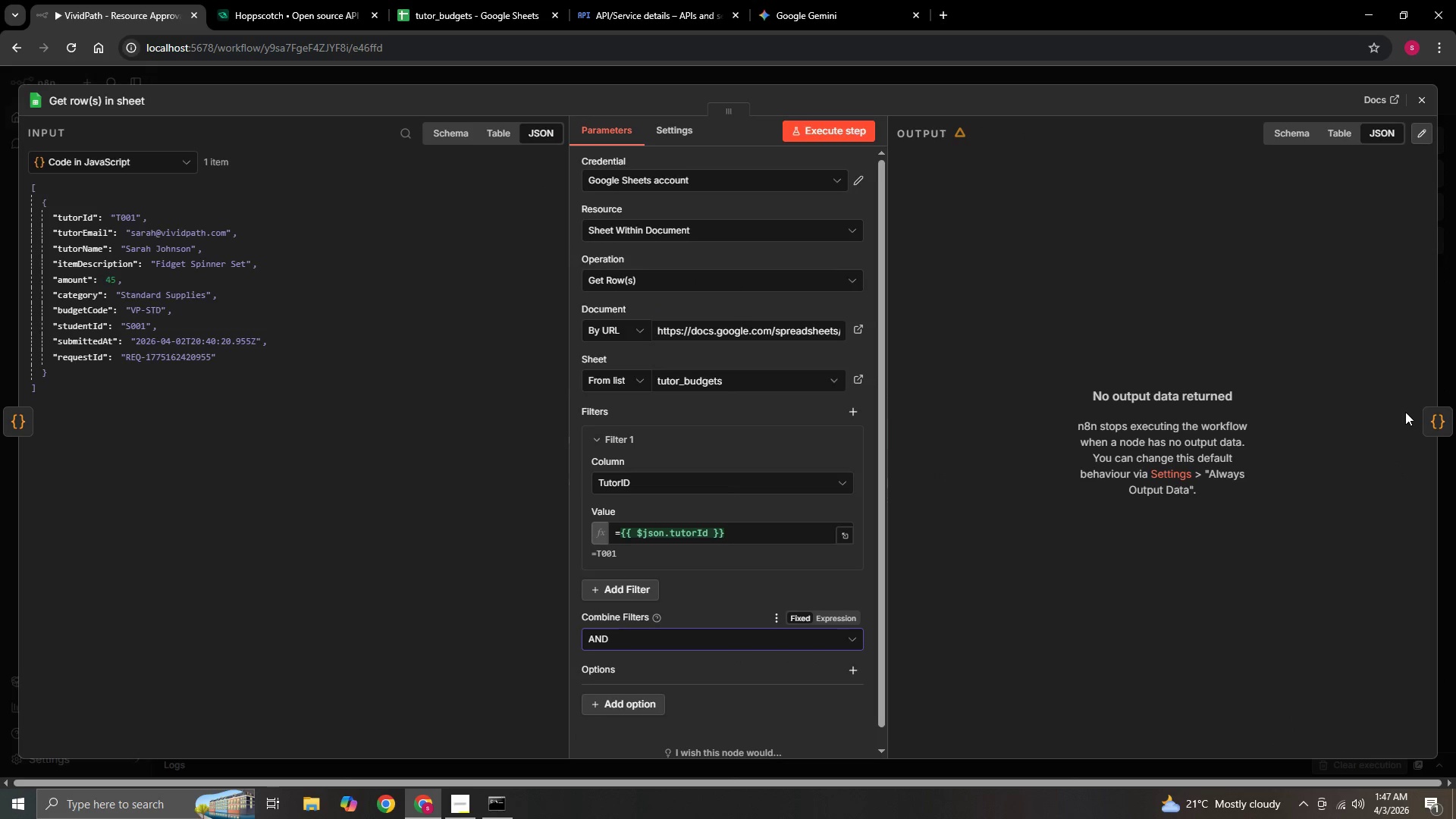 
left_click([1442, 419])
 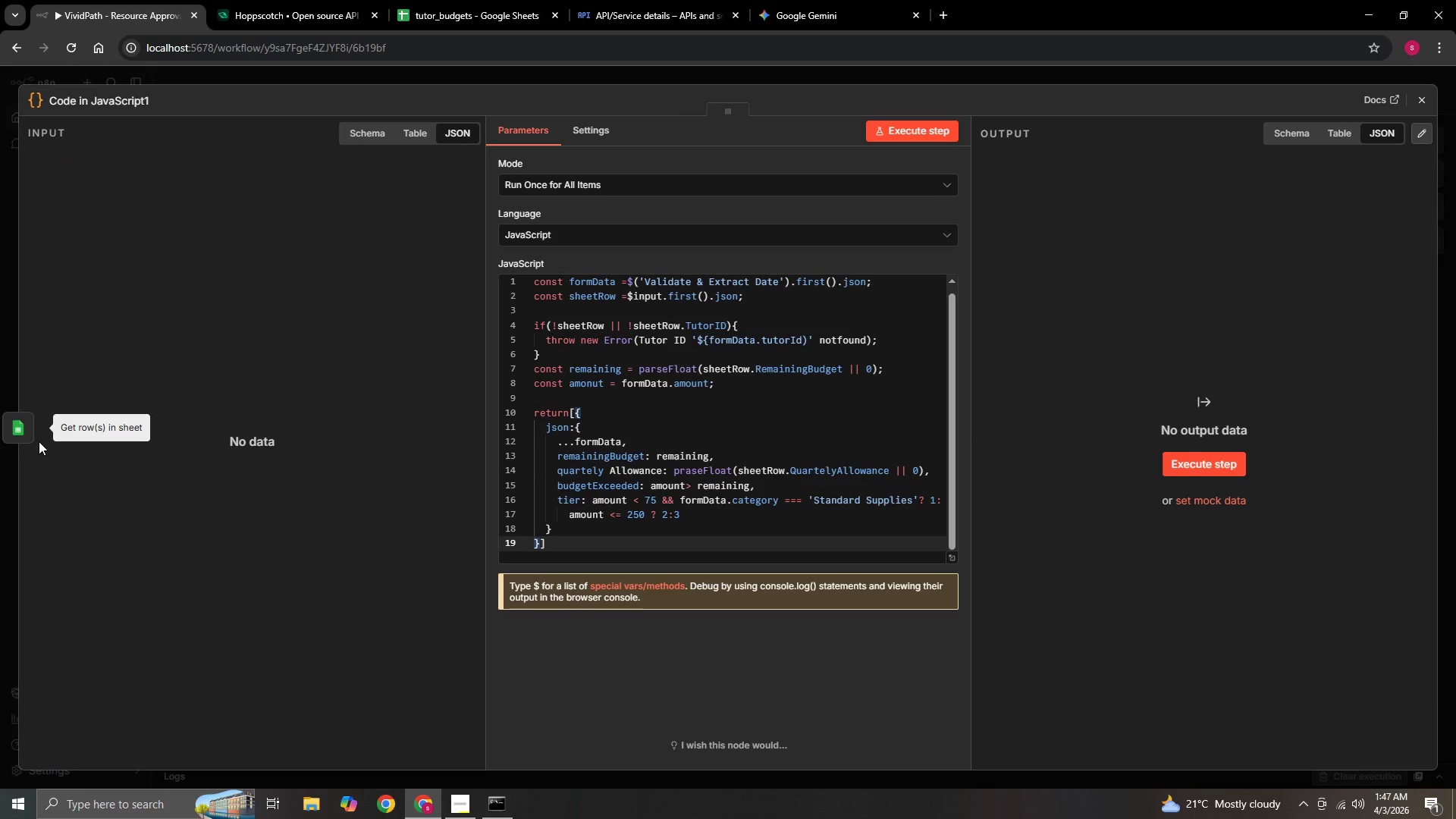 
left_click([33, 425])
 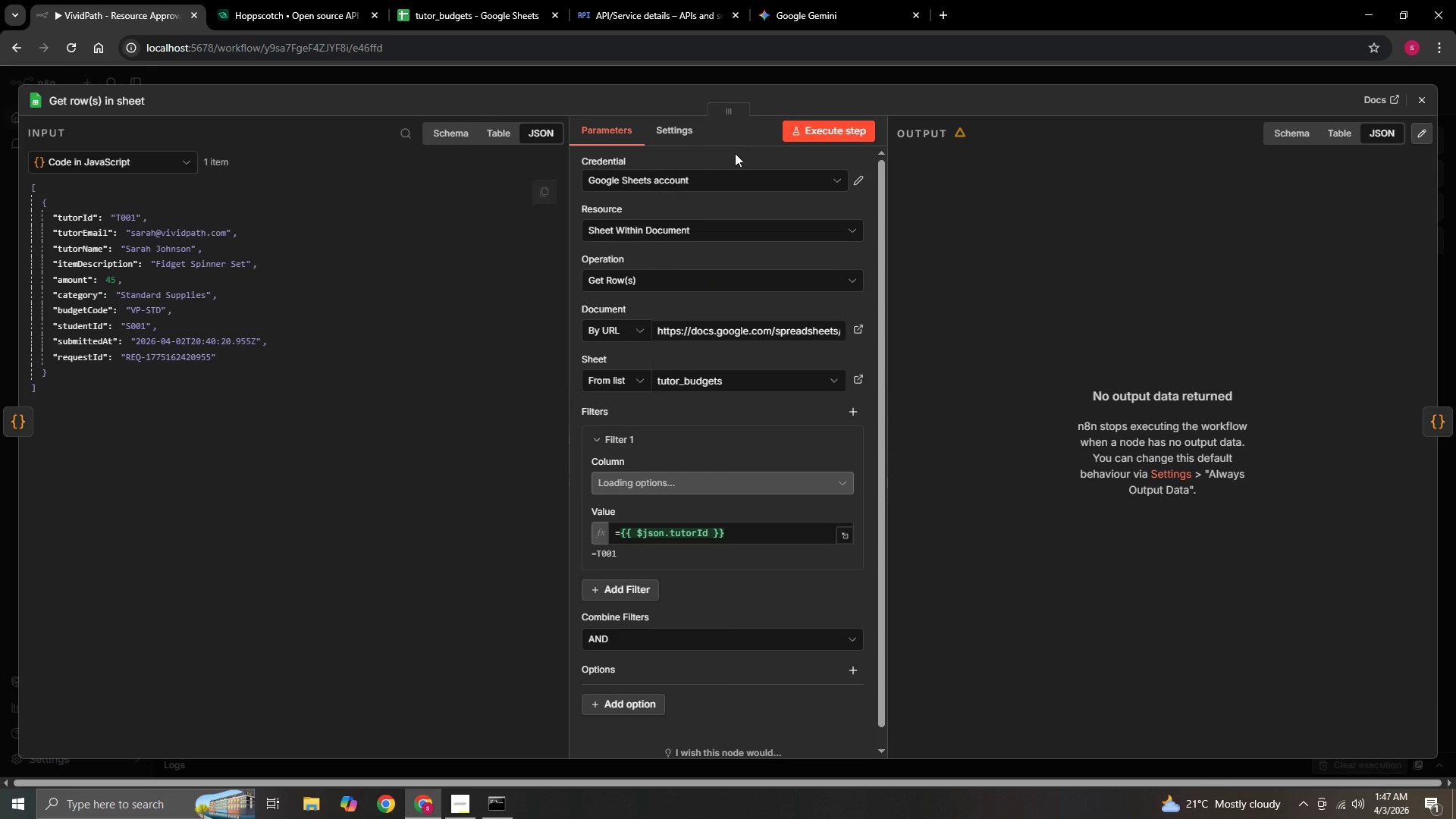 
left_click([839, 122])
 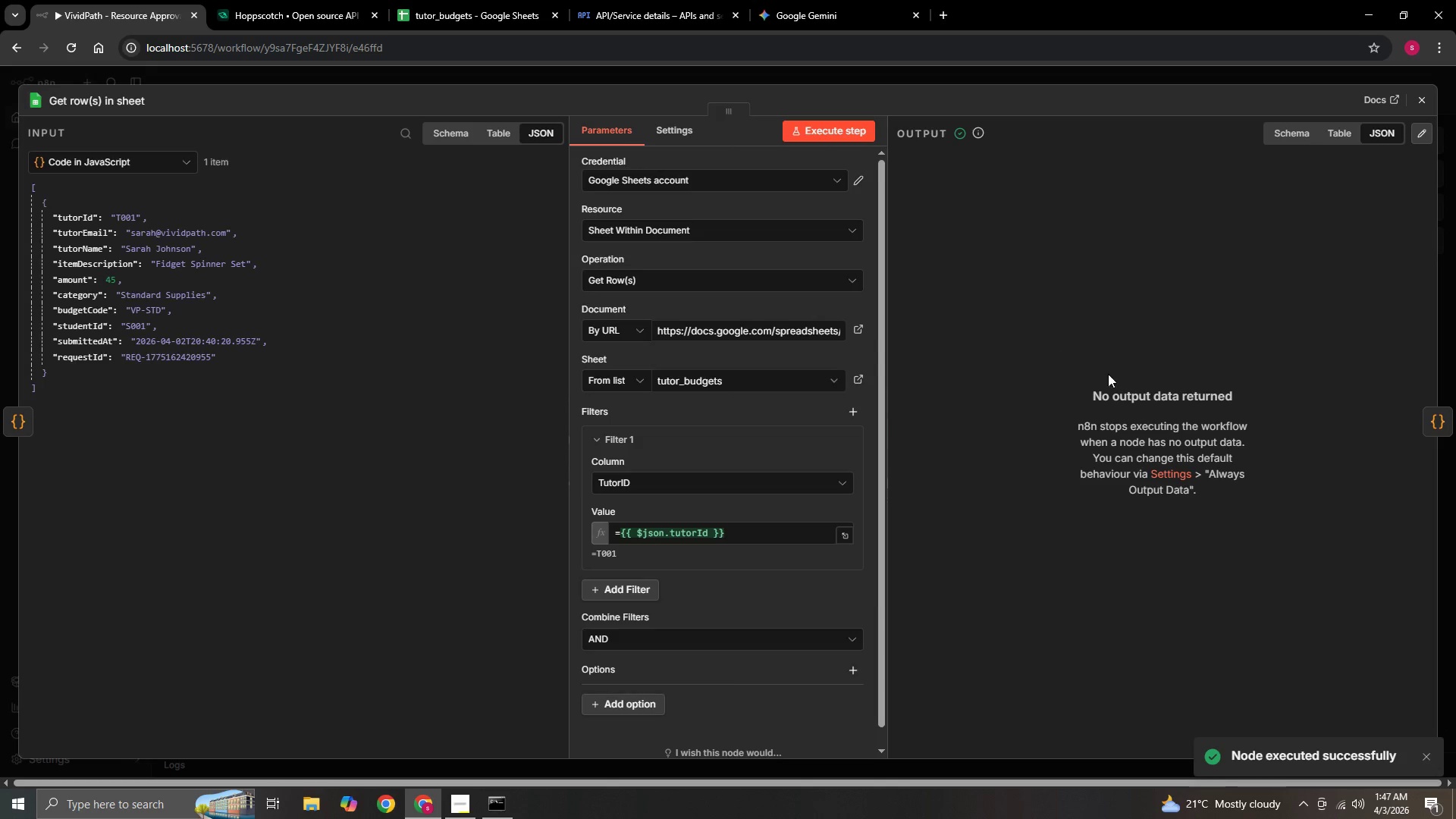 
left_click([1439, 413])
 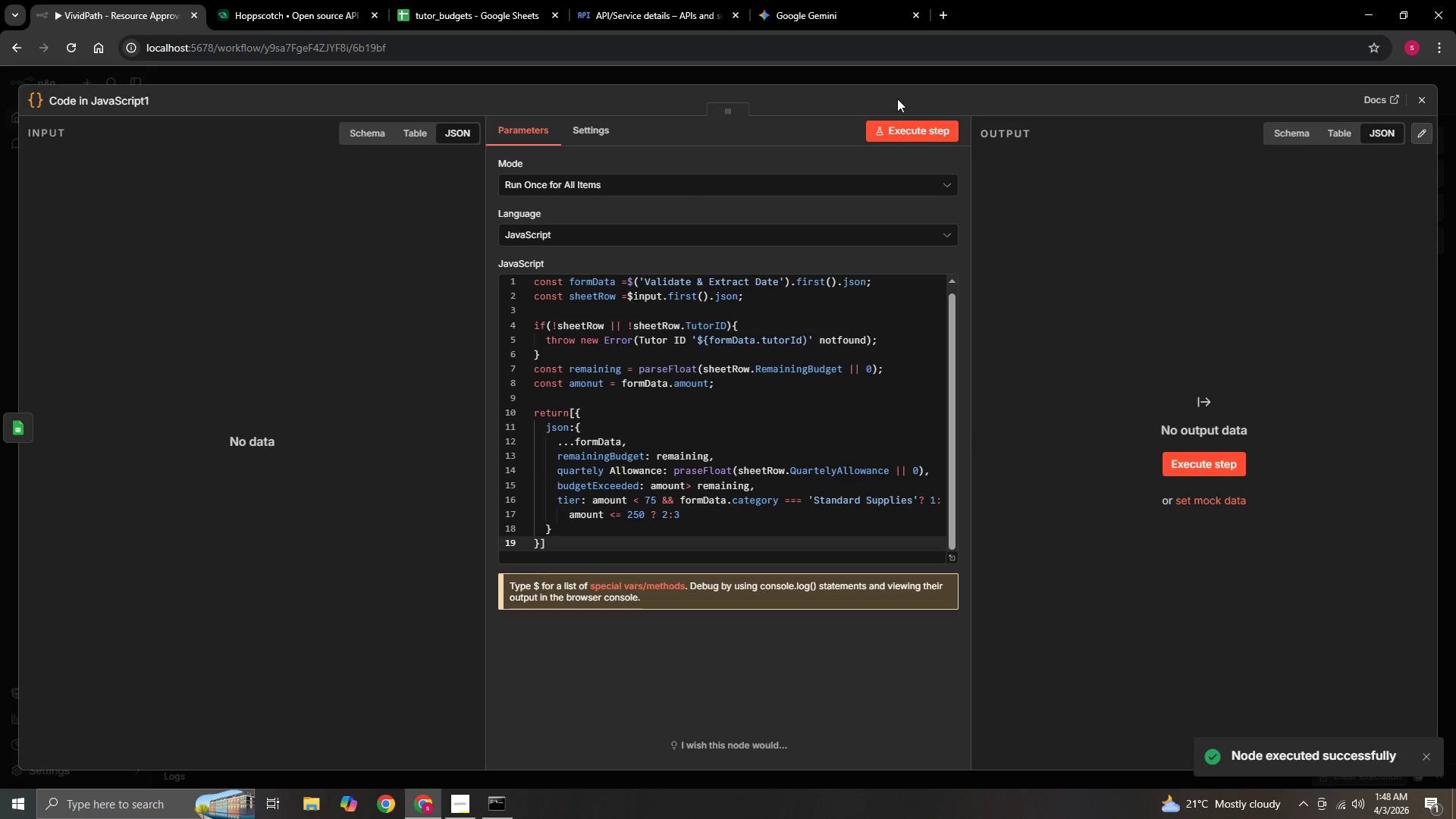 
left_click([924, 127])
 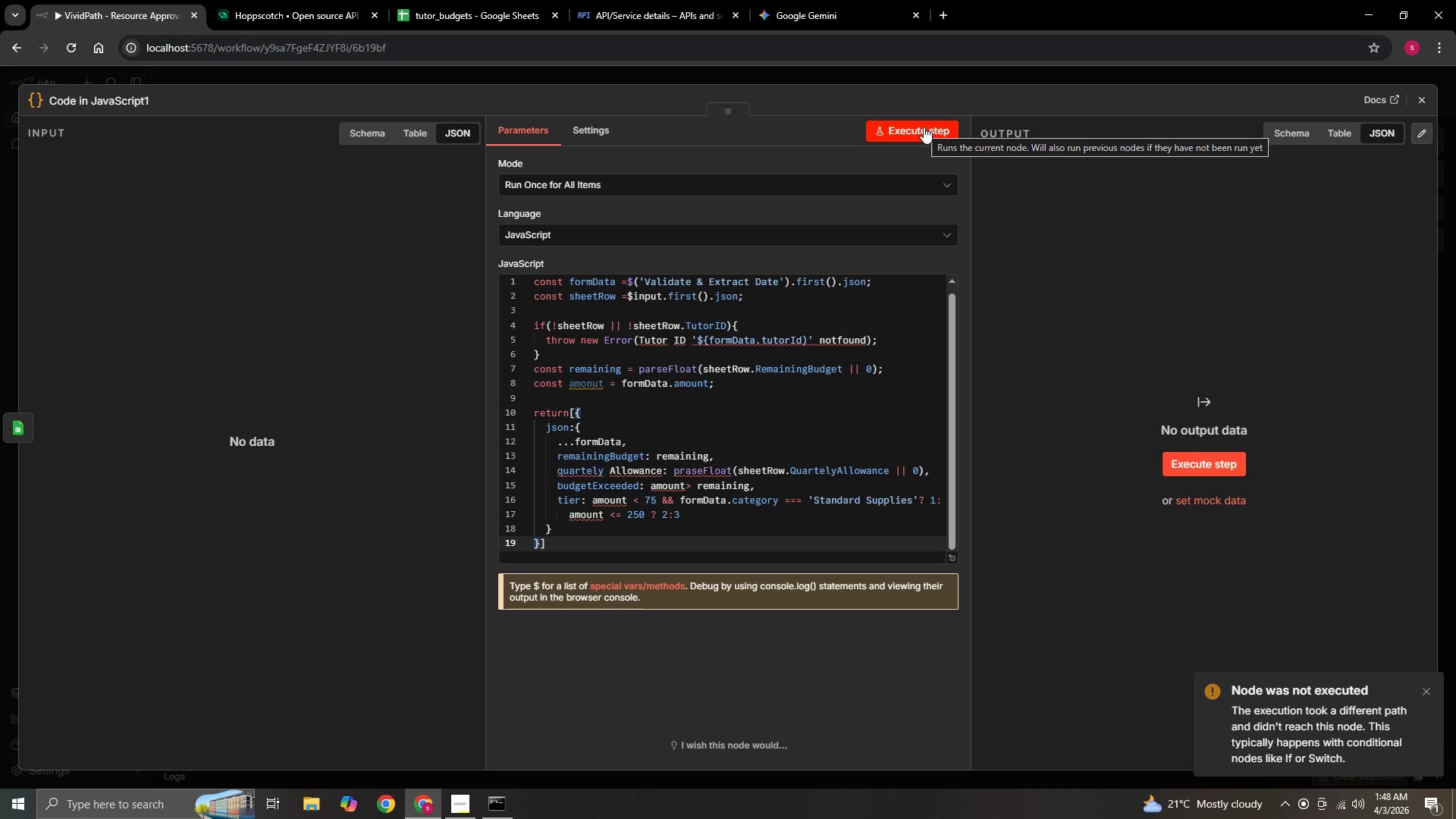 
left_click([1419, 90])
 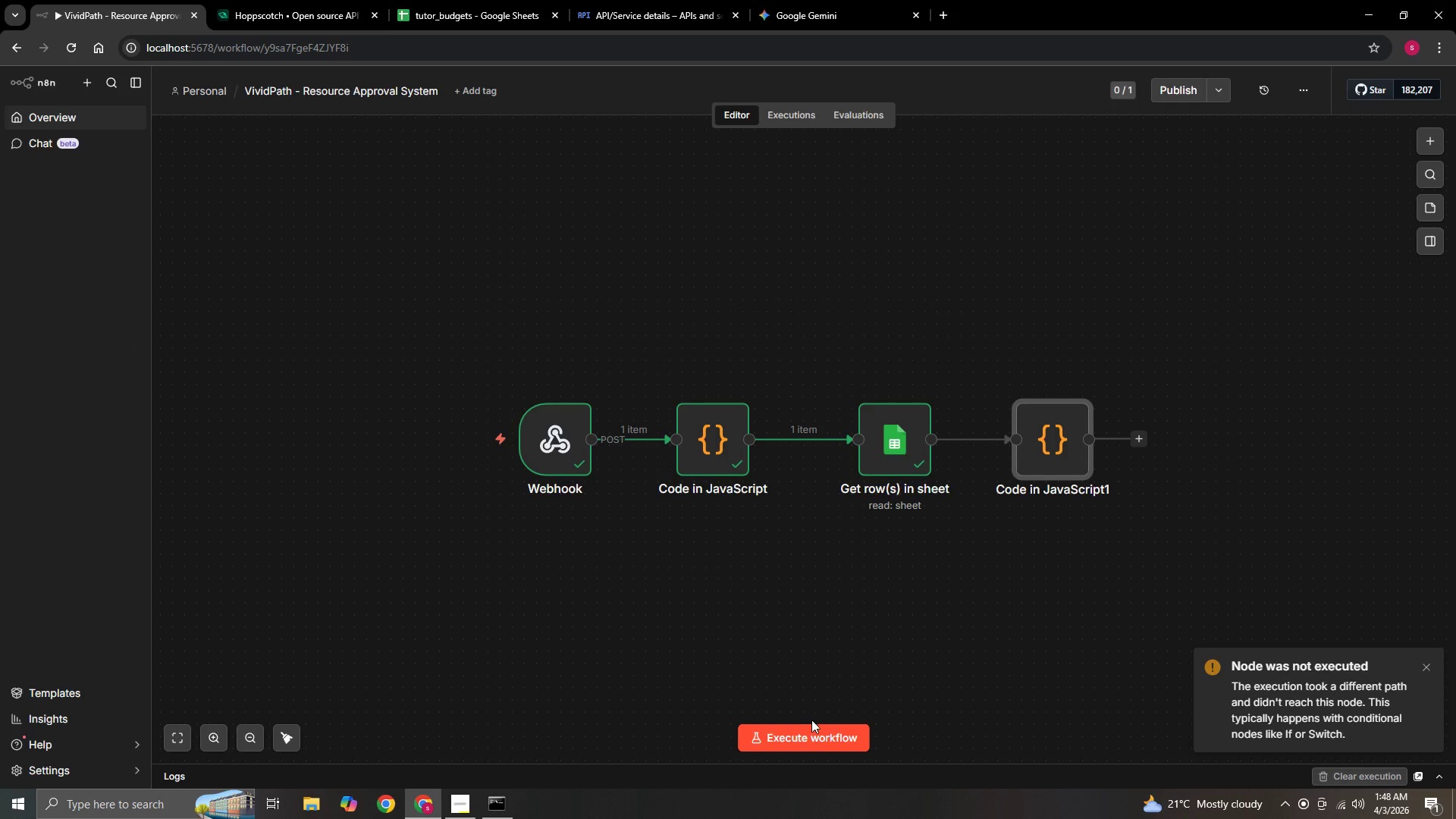 
left_click([807, 730])
 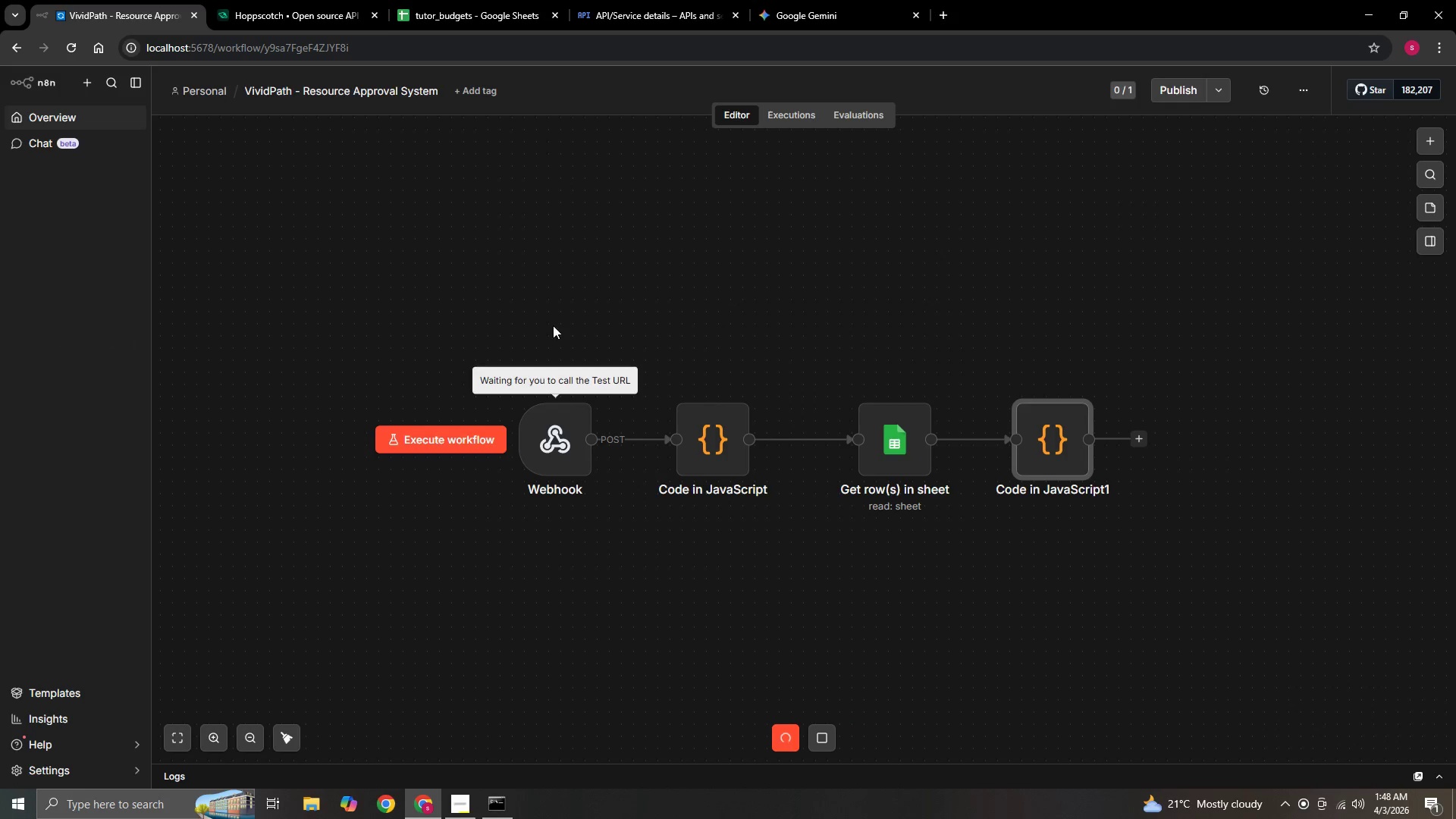 
left_click([270, 0])
 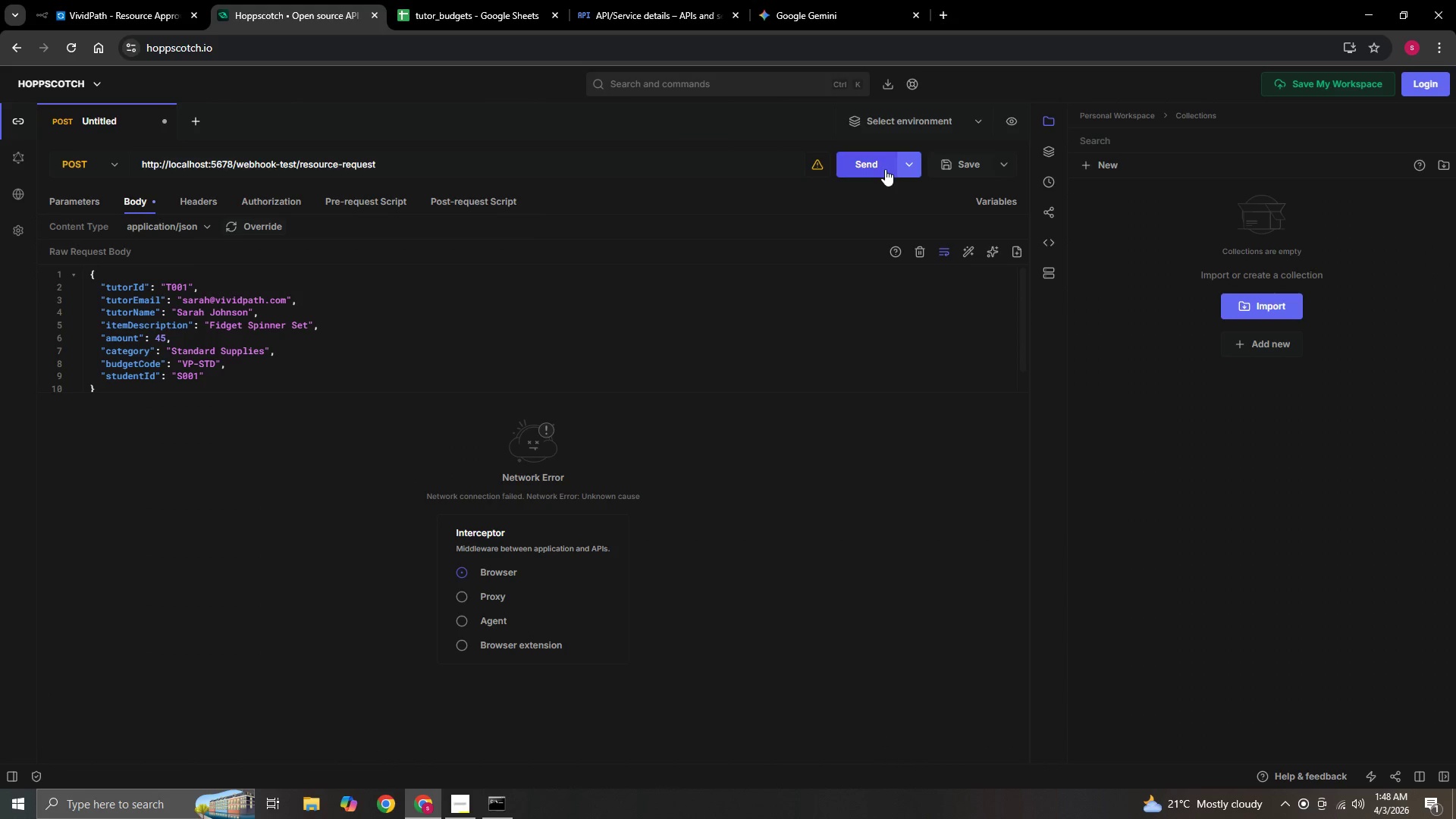 
left_click([871, 164])
 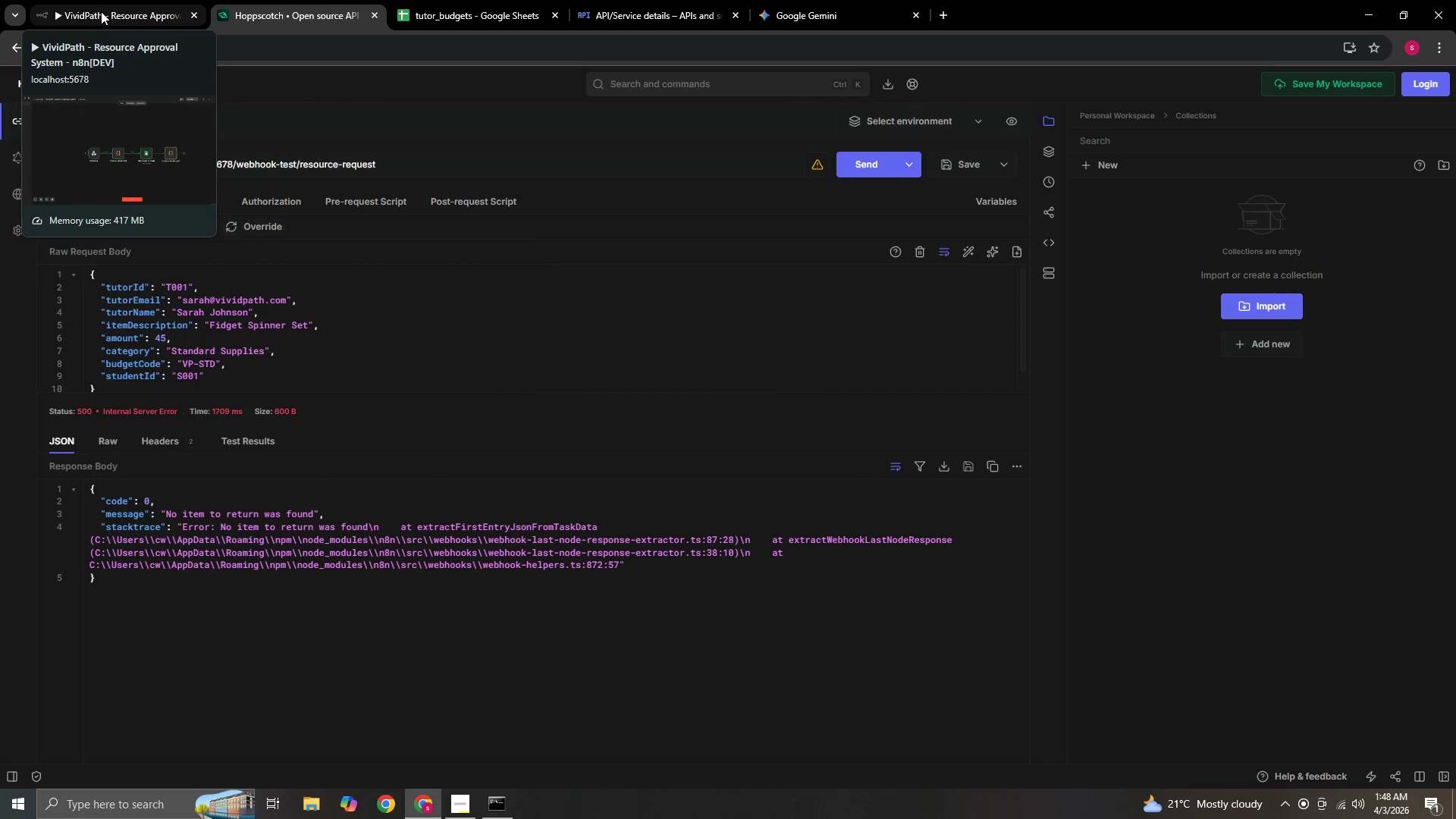 
left_click([101, 11])
 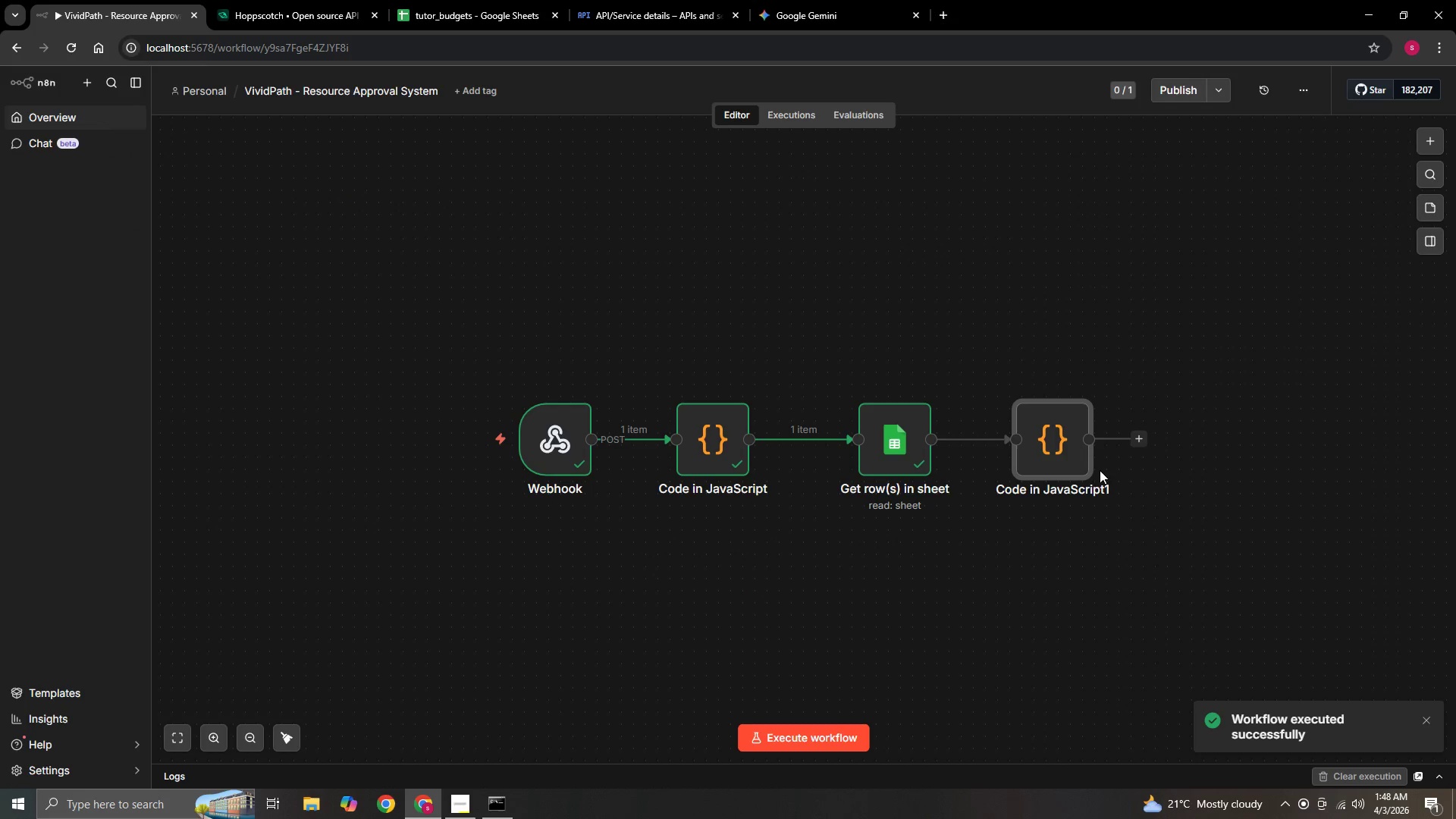 
left_click([902, 448])
 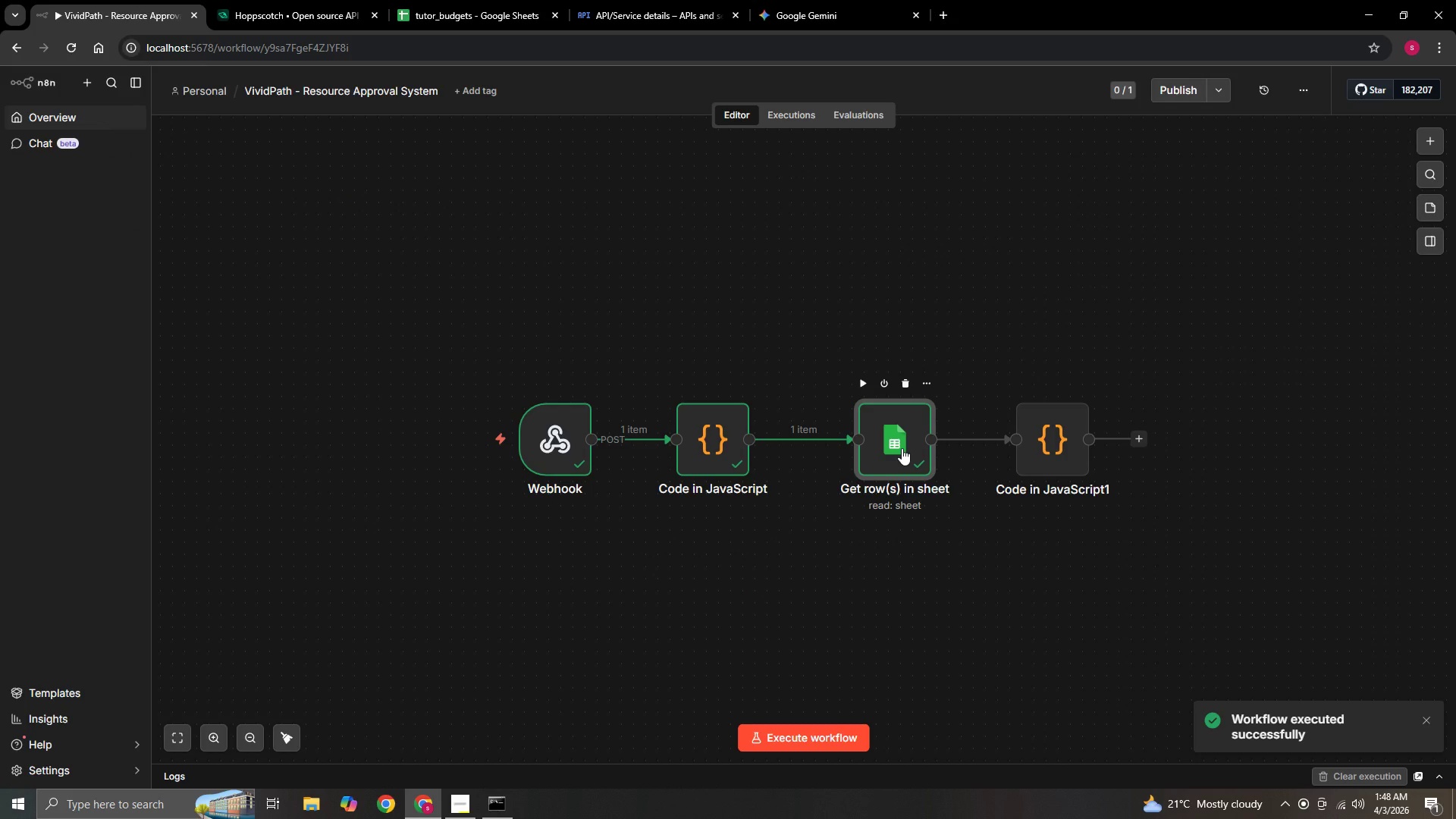 
double_click([902, 448])
 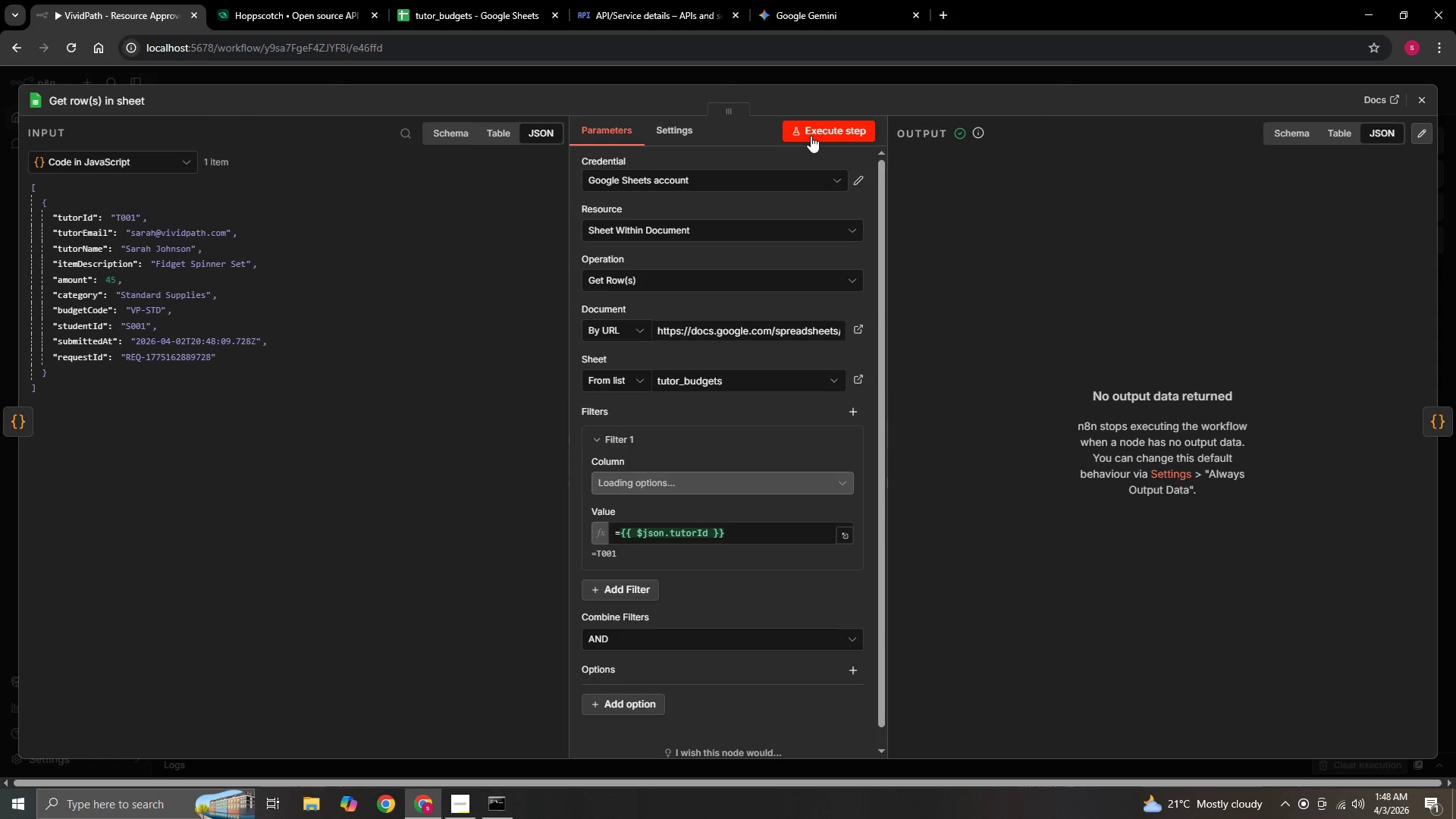 
left_click([811, 135])
 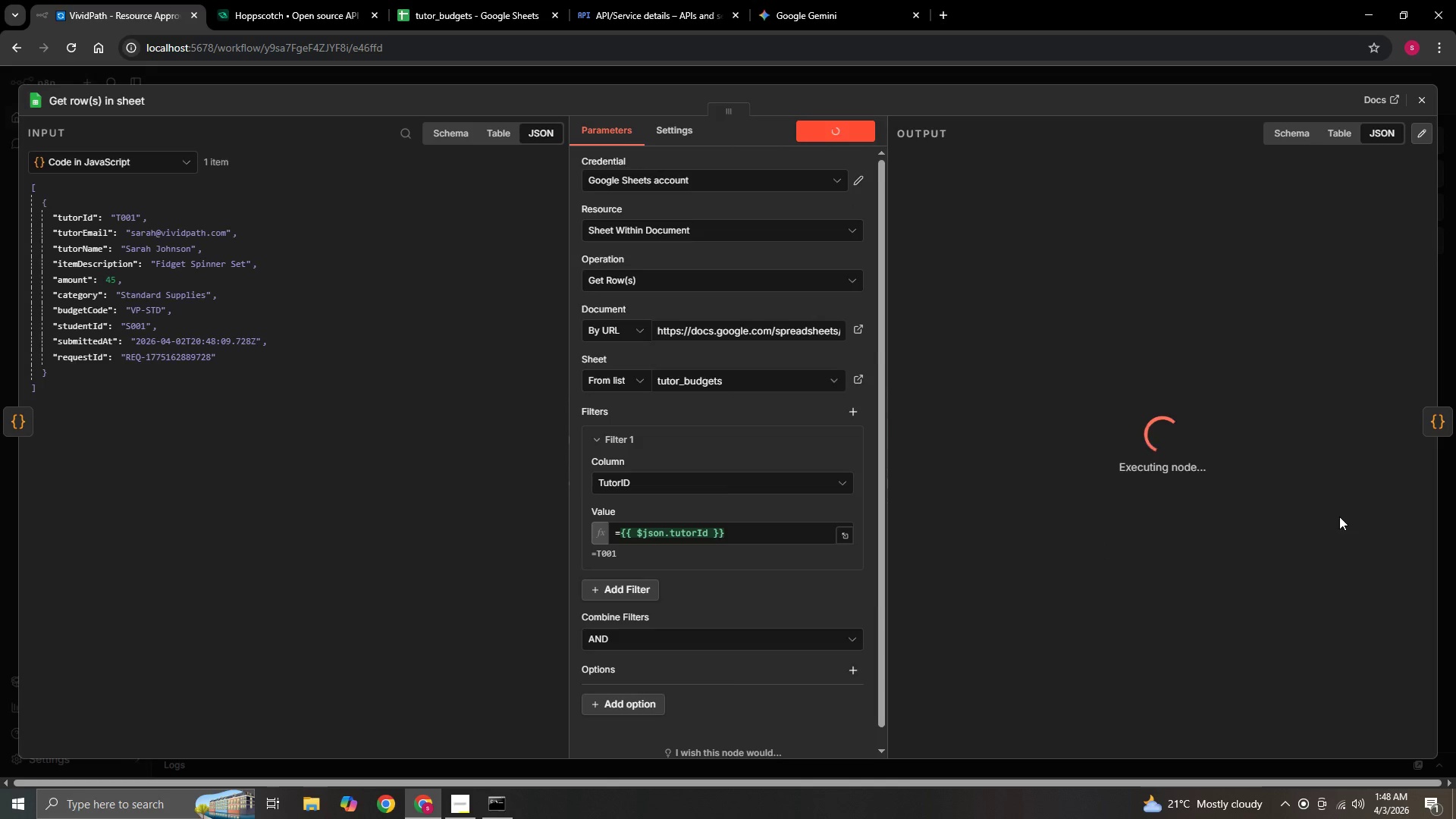 
mouse_move([1435, 419])
 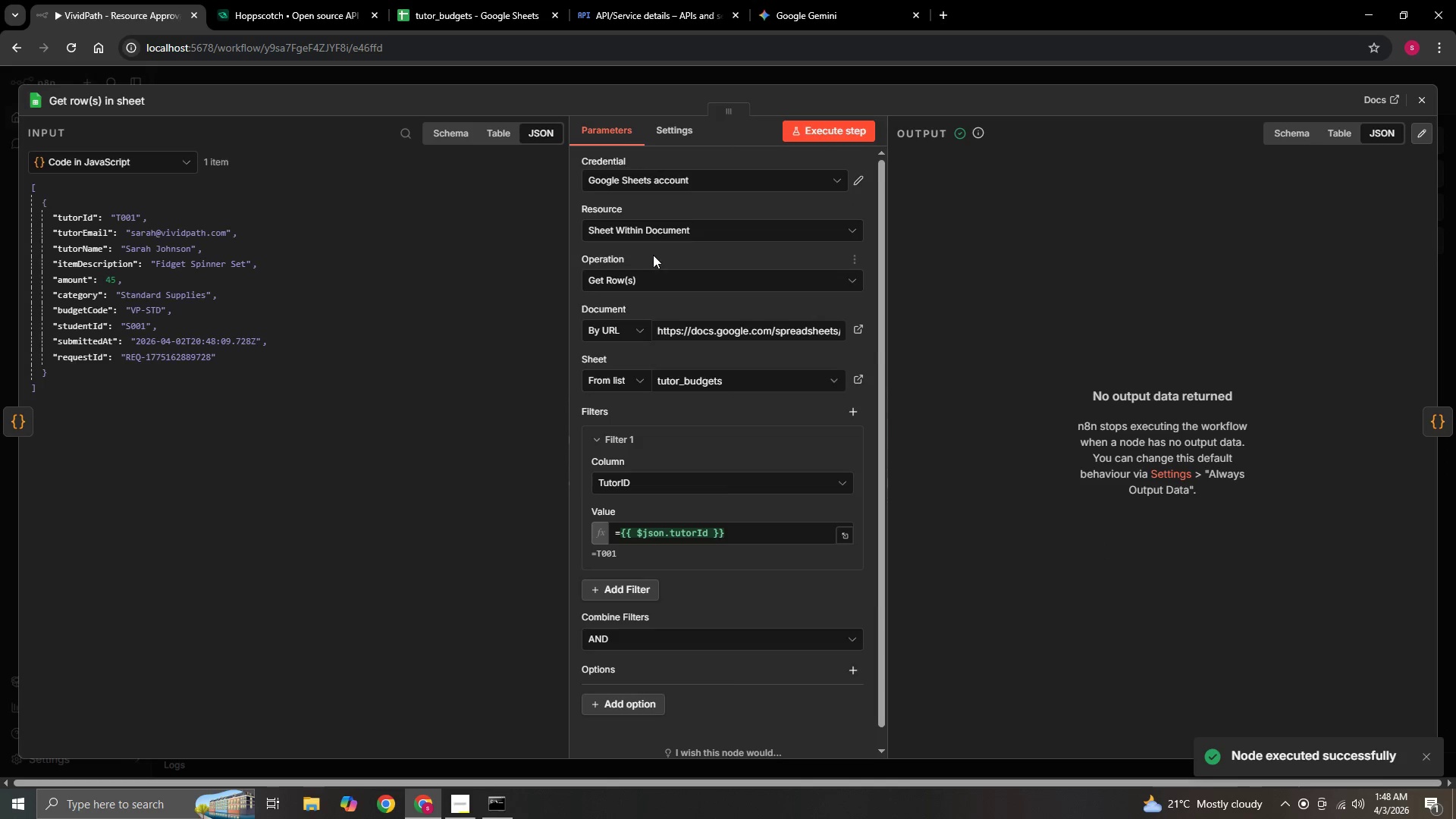 
left_click([664, 136])
 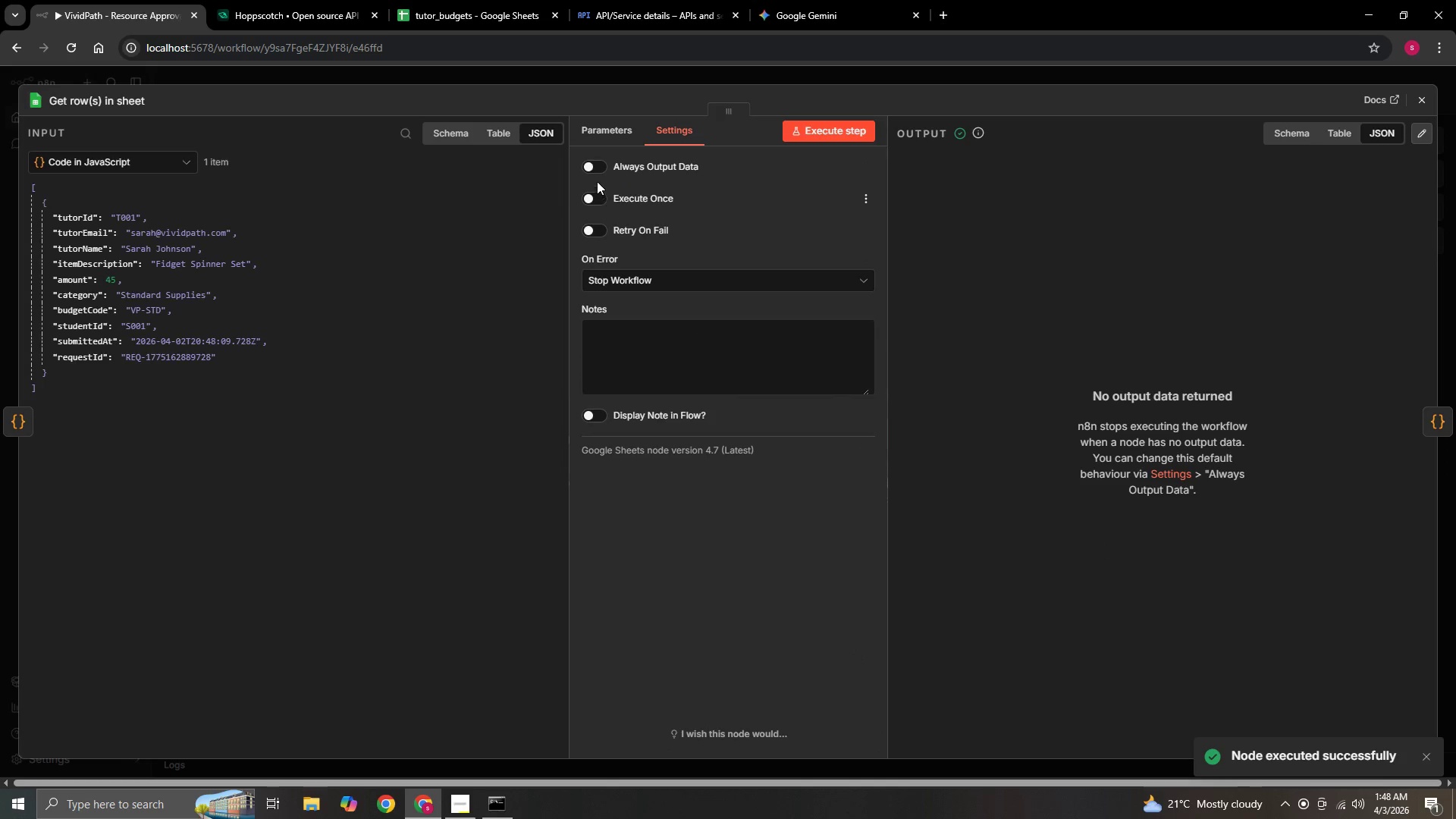 
left_click([595, 165])
 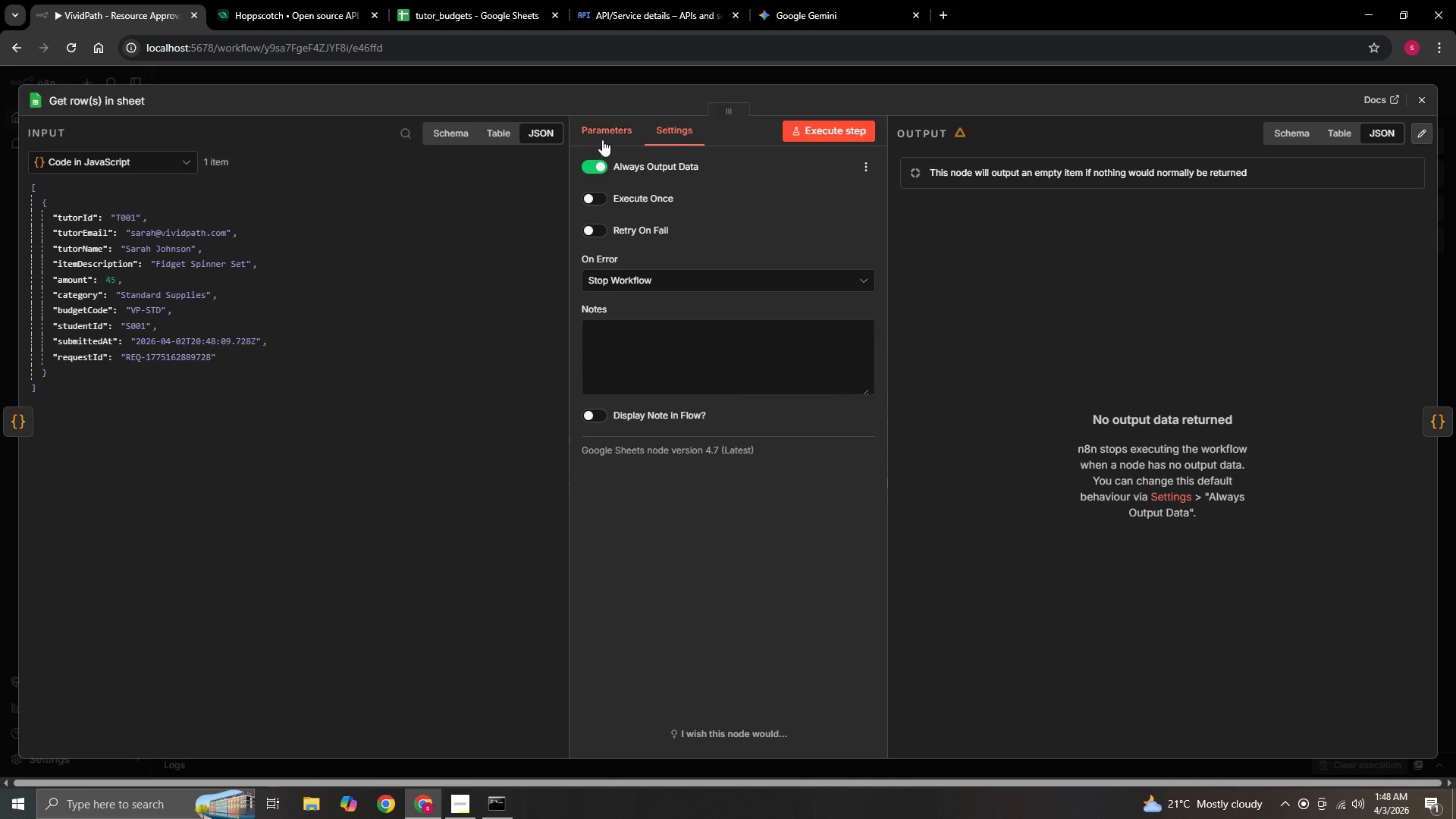 
left_click([603, 130])
 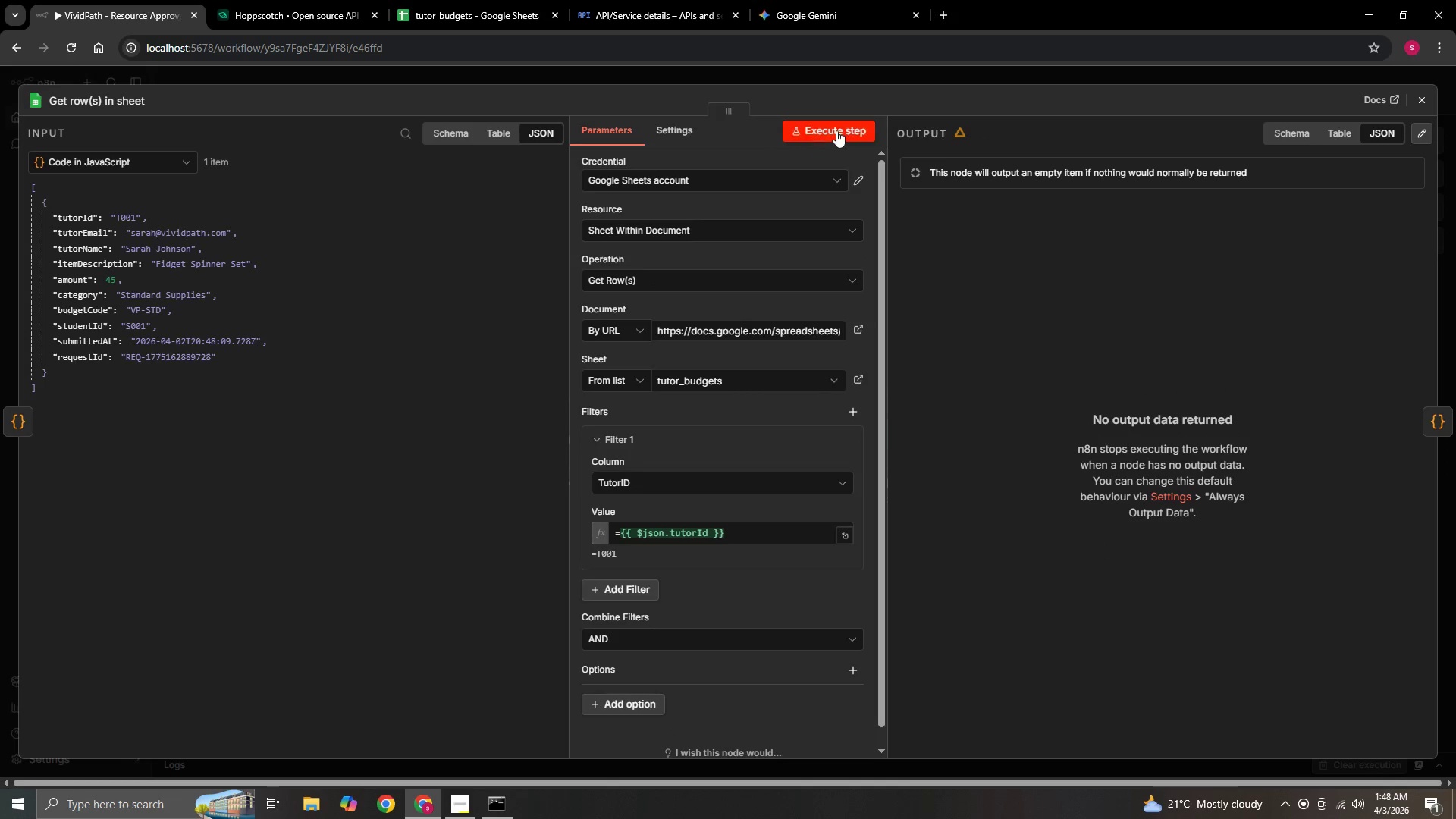 
left_click([836, 130])
 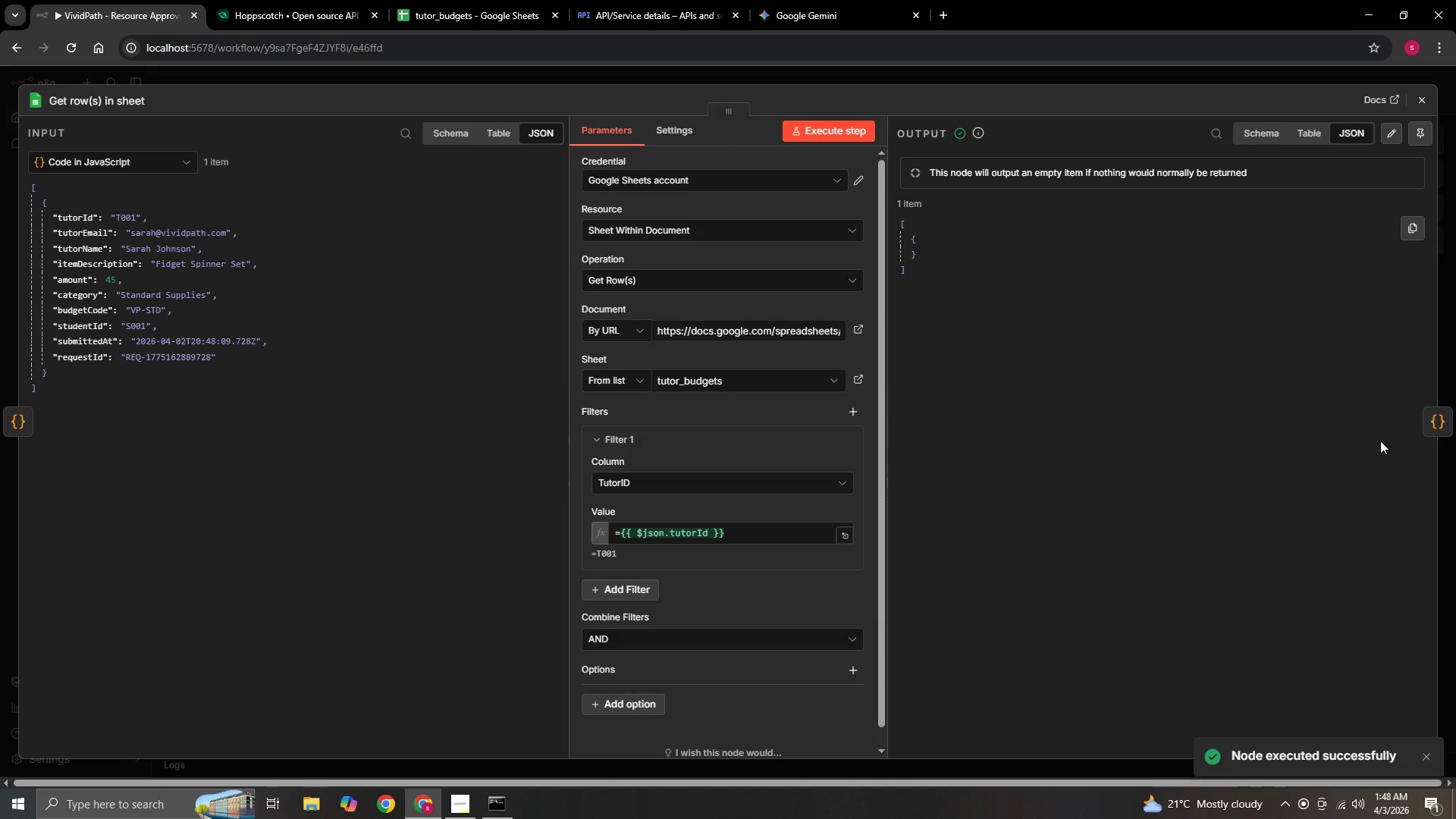 
left_click([1436, 431])
 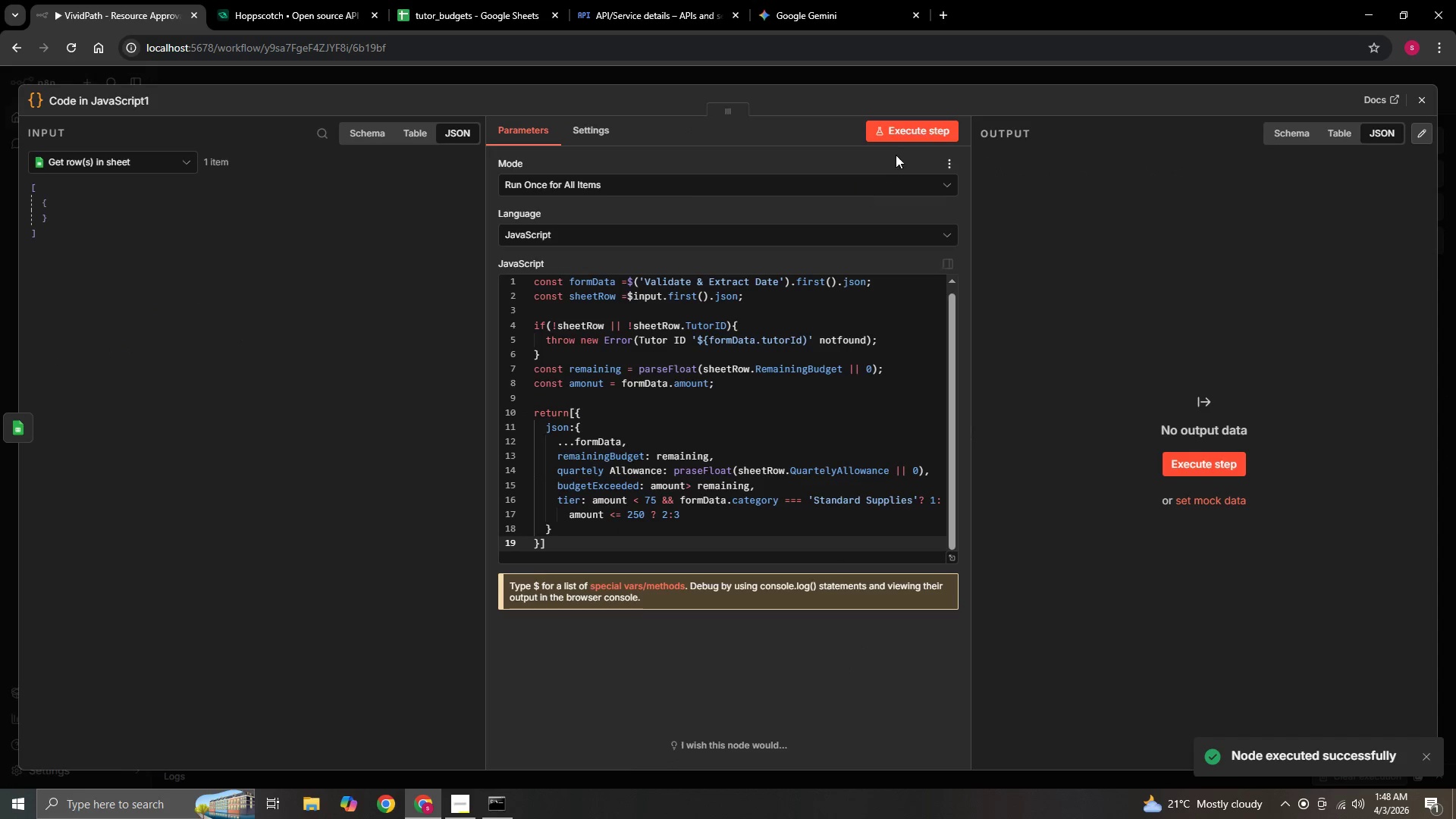 
left_click([902, 134])
 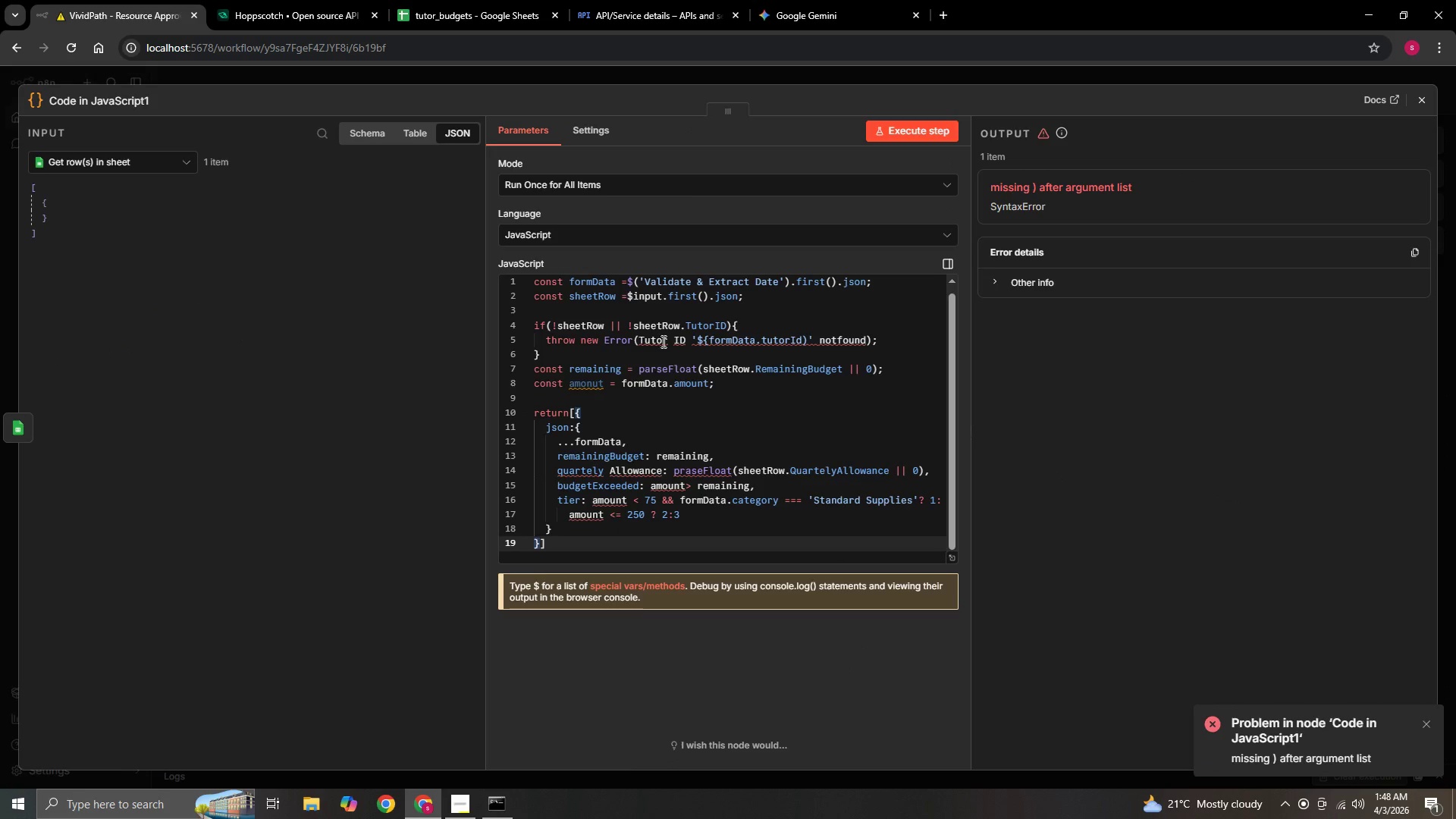 
left_click([23, 418])
 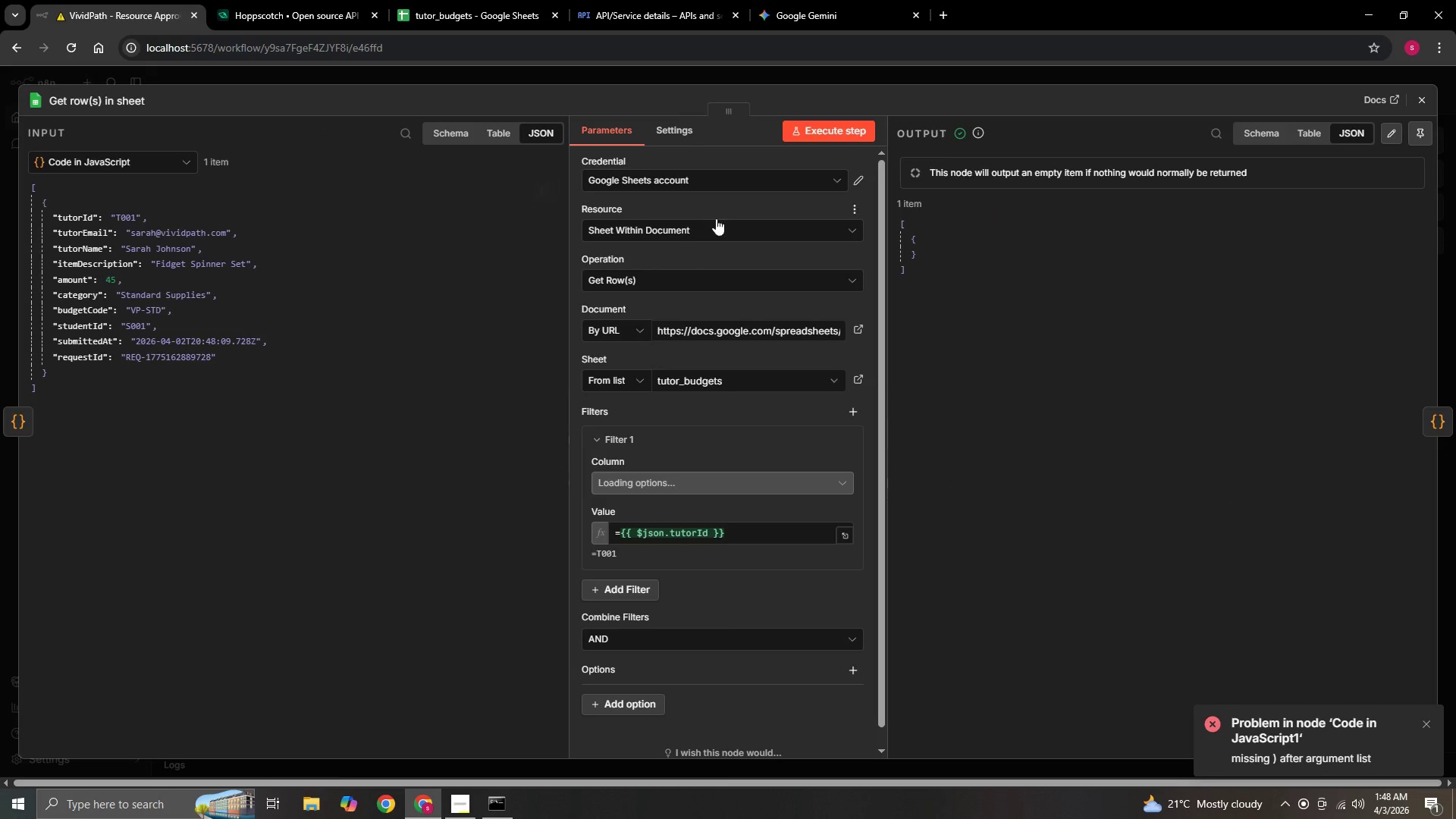 
left_click([673, 130])
 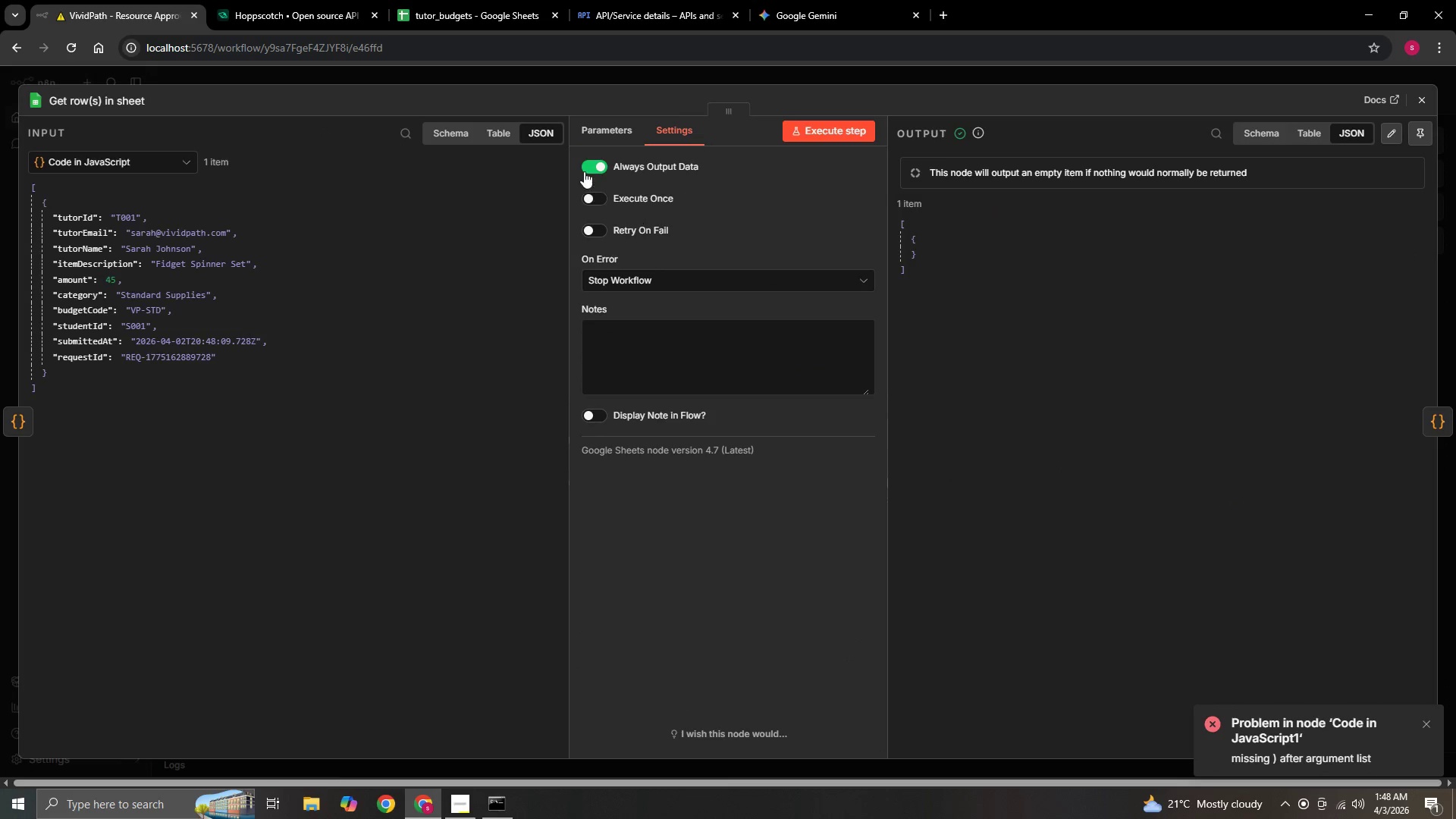 
left_click([593, 166])
 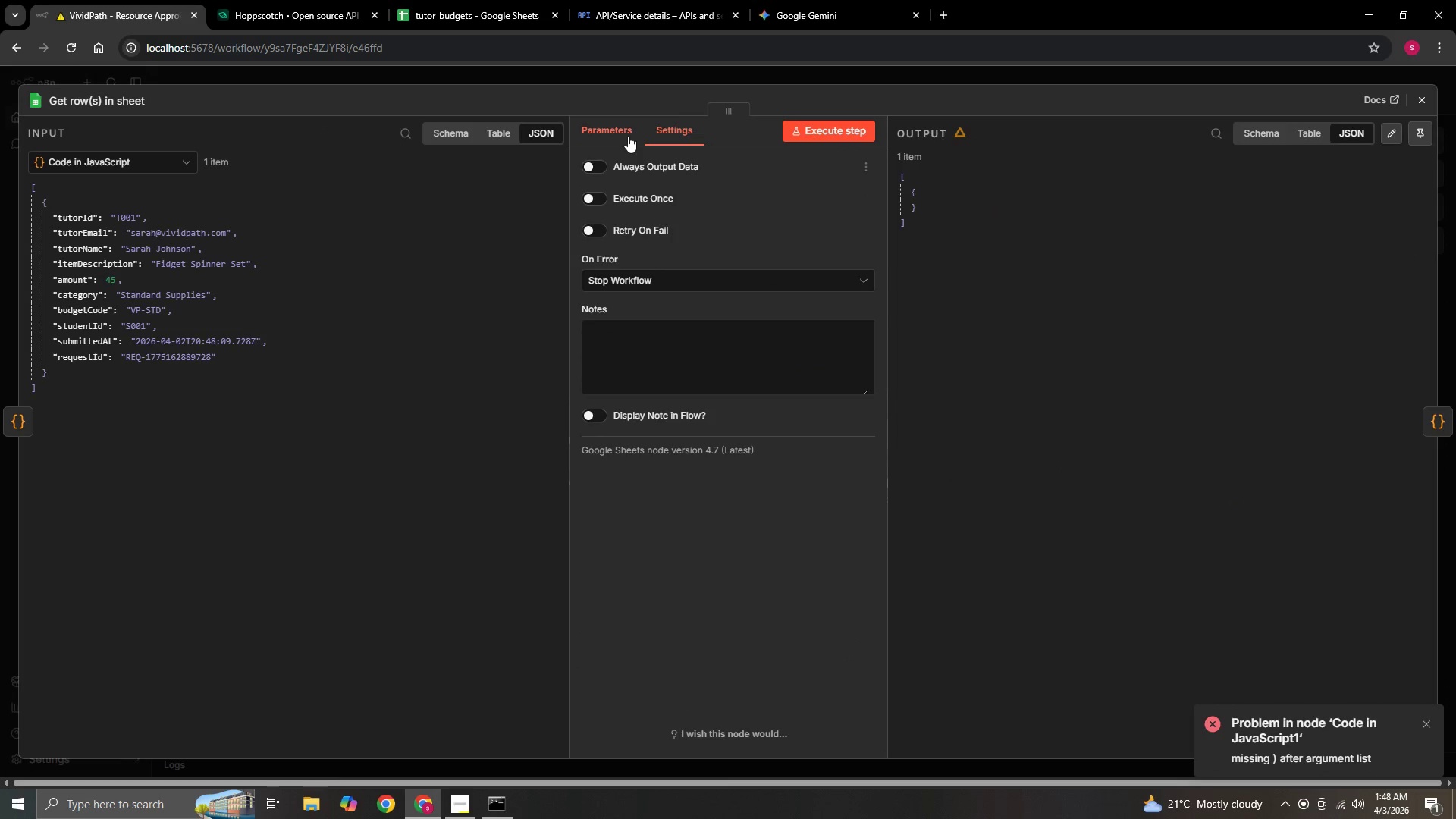 
left_click([629, 135])
 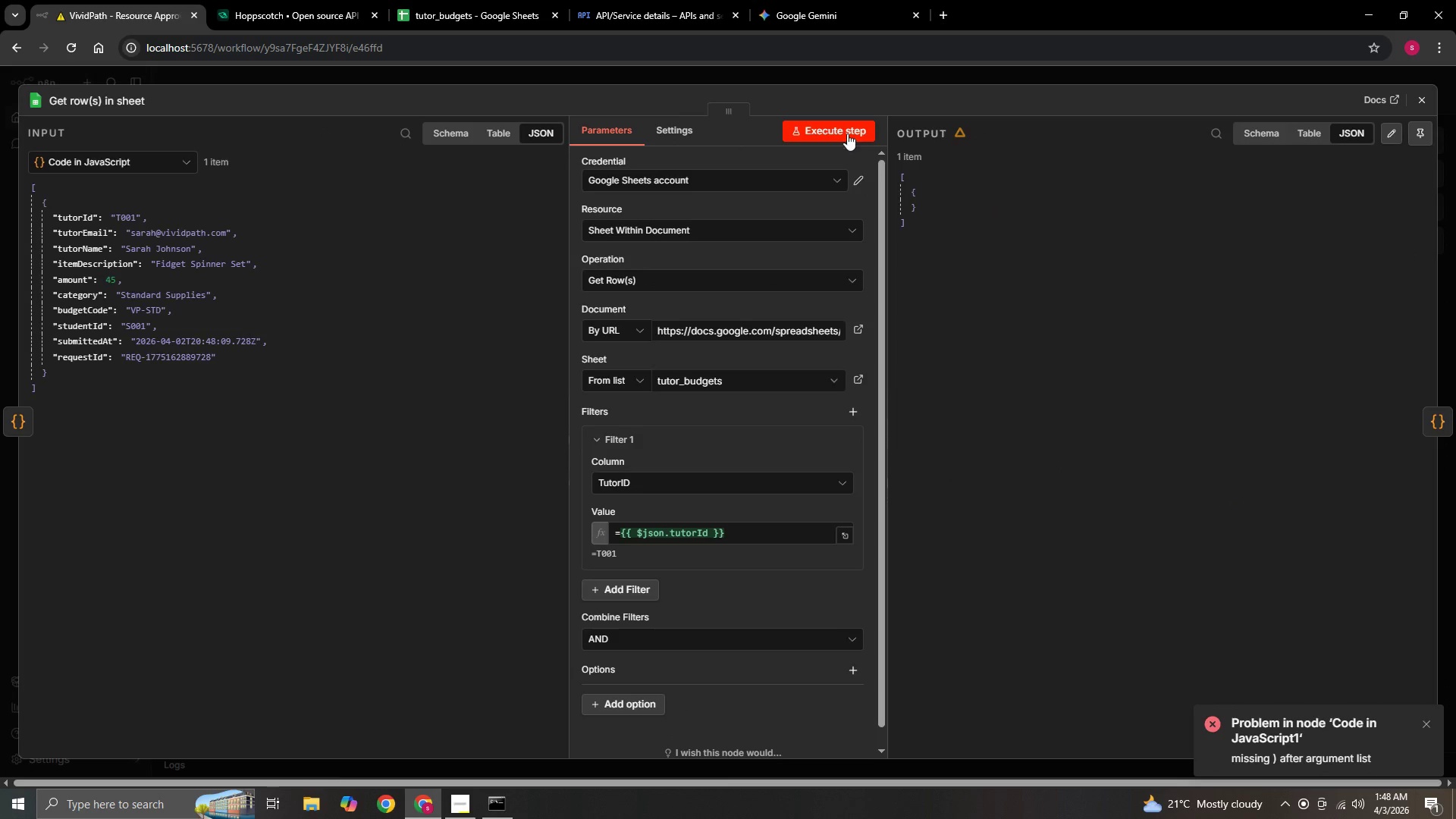 
left_click([847, 133])
 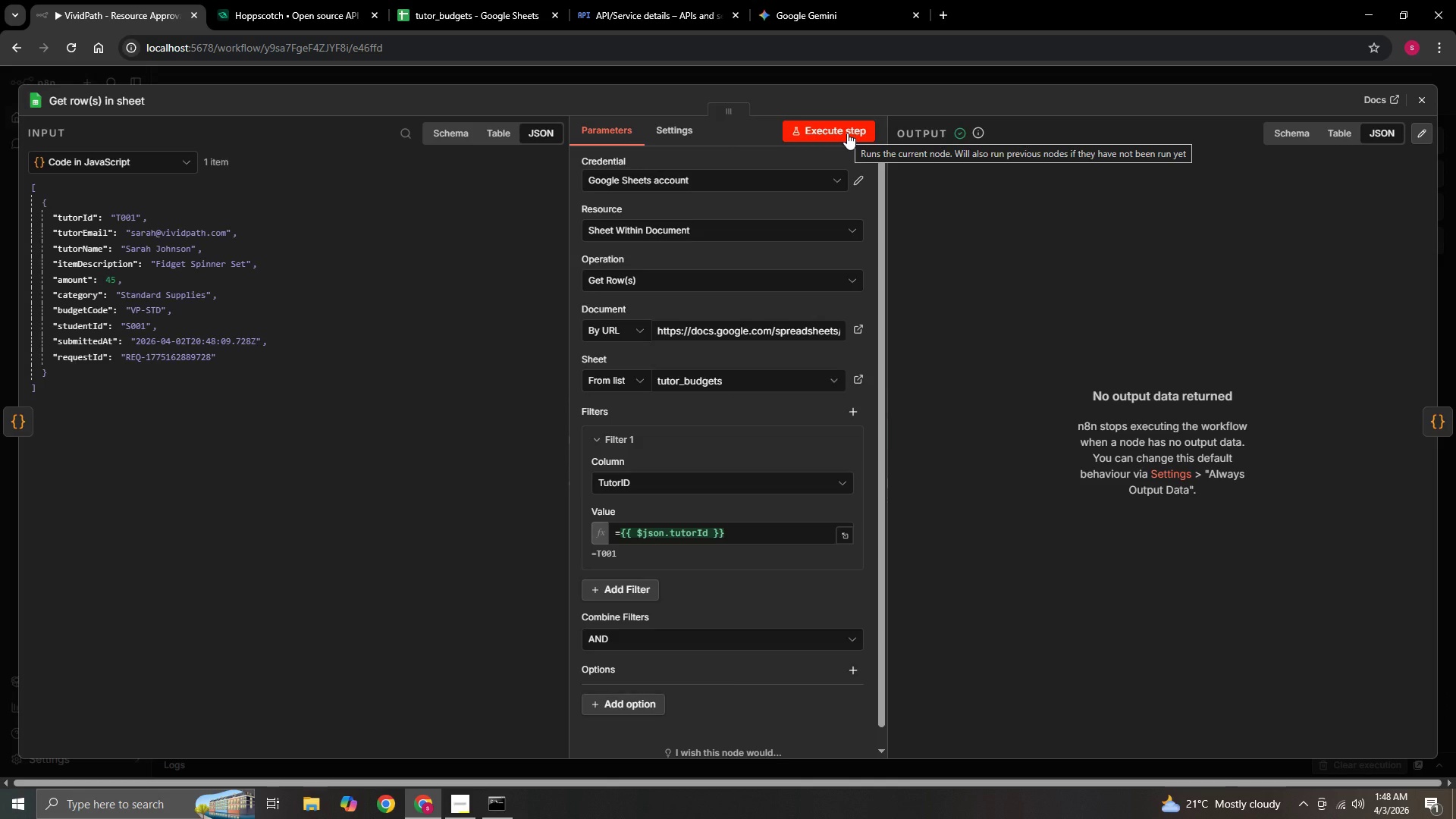 
wait(24.66)
 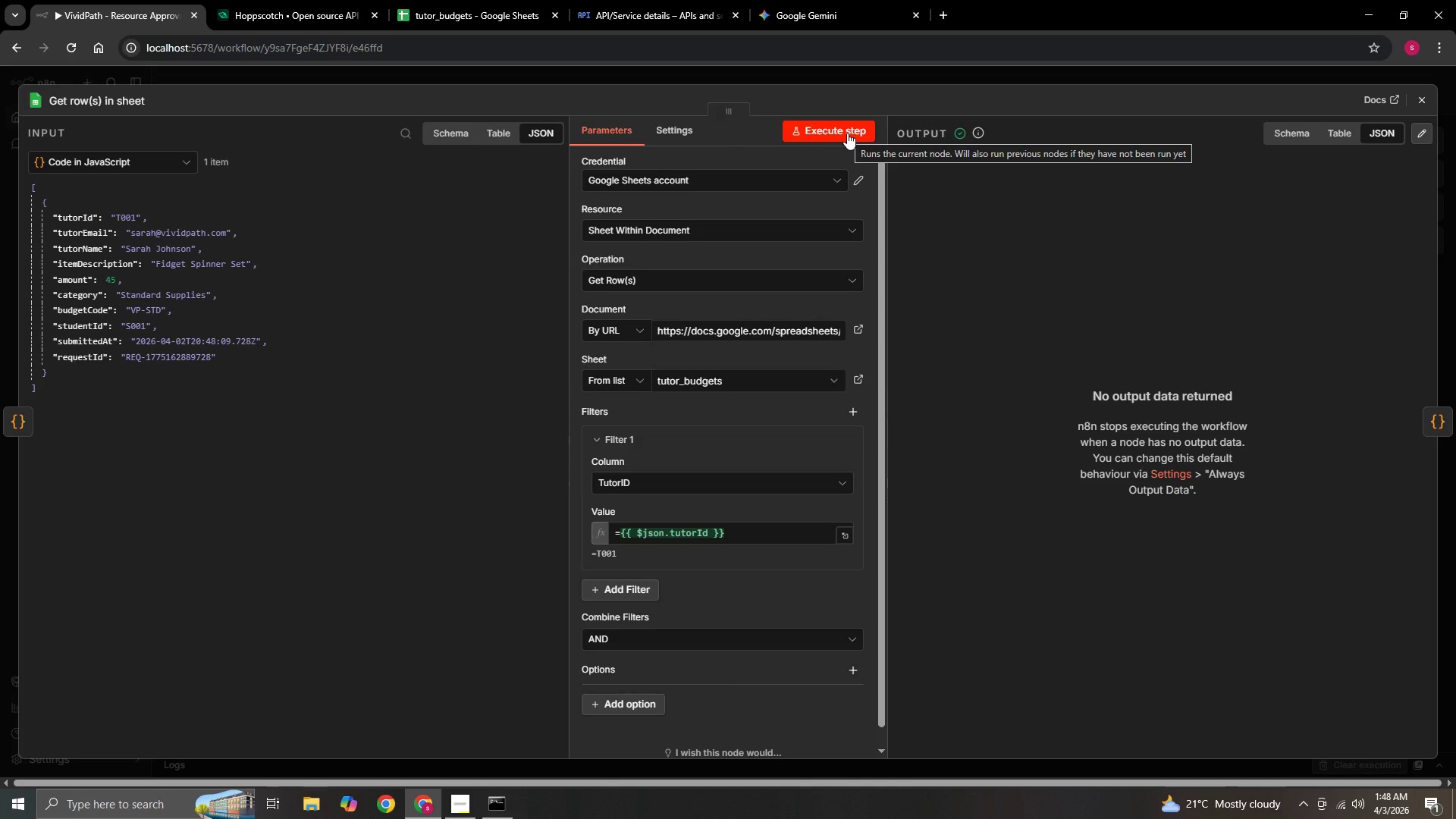 
left_click([846, 133])
 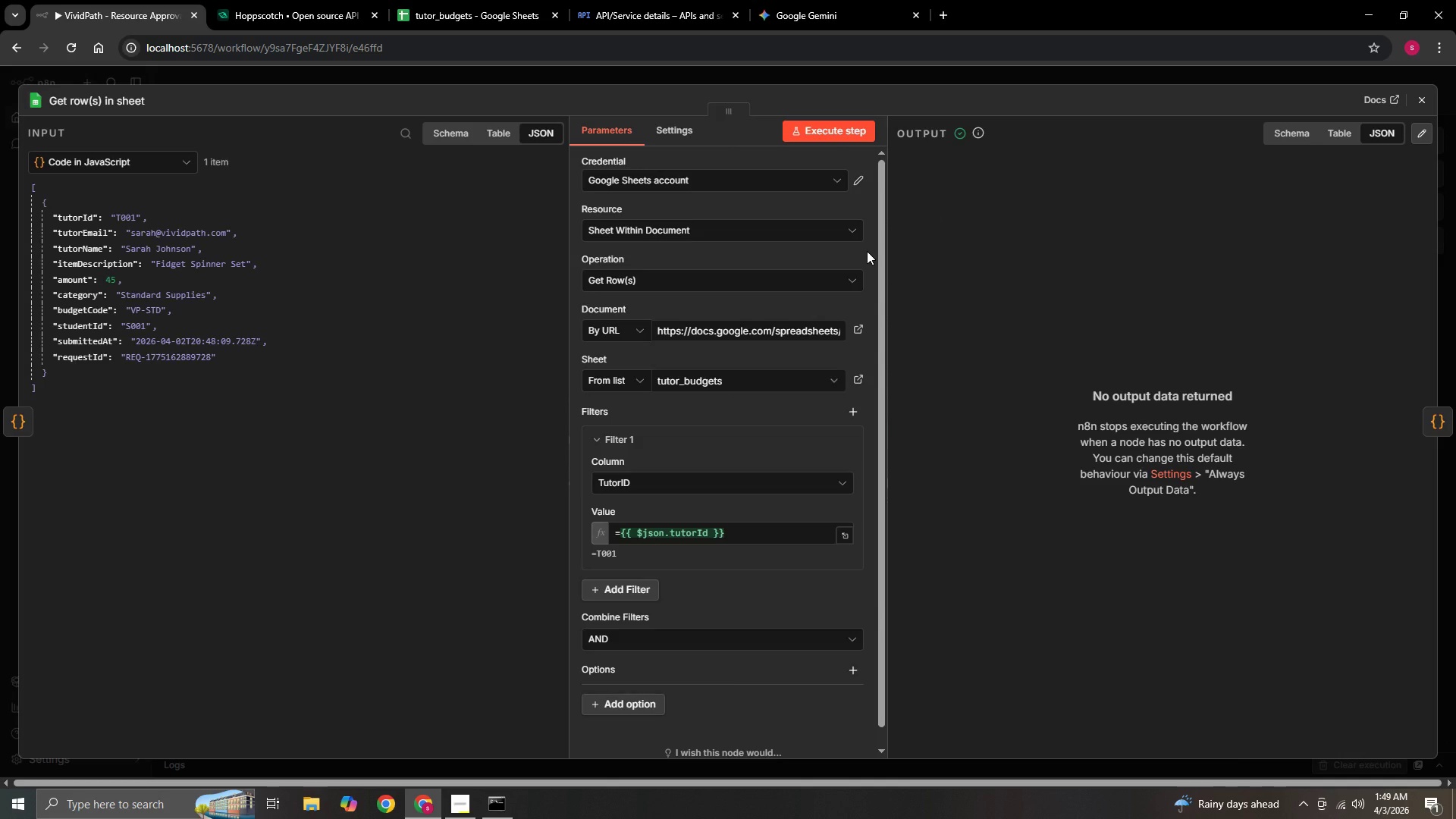 
wait(17.91)
 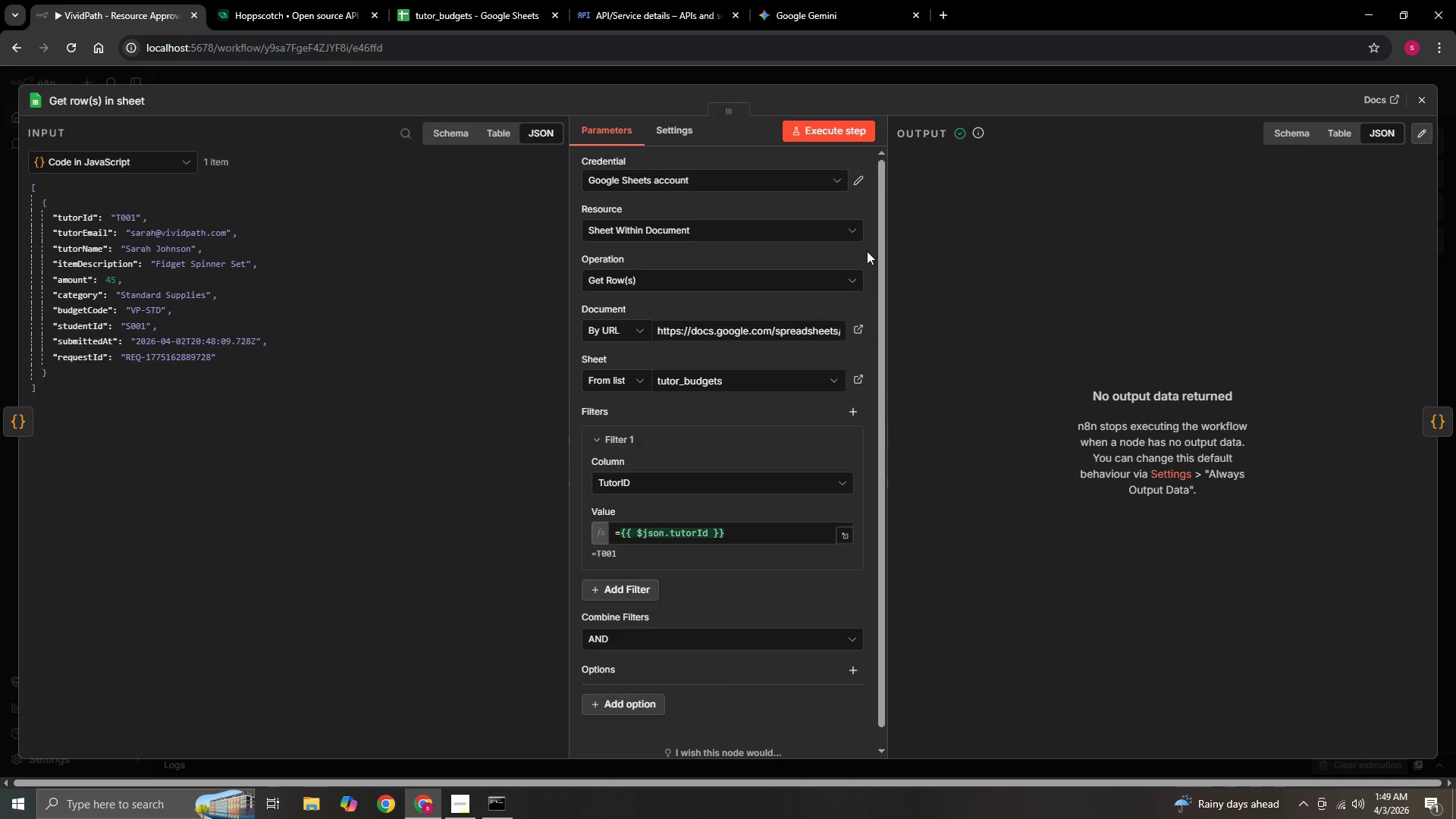 
left_click([1447, 423])
 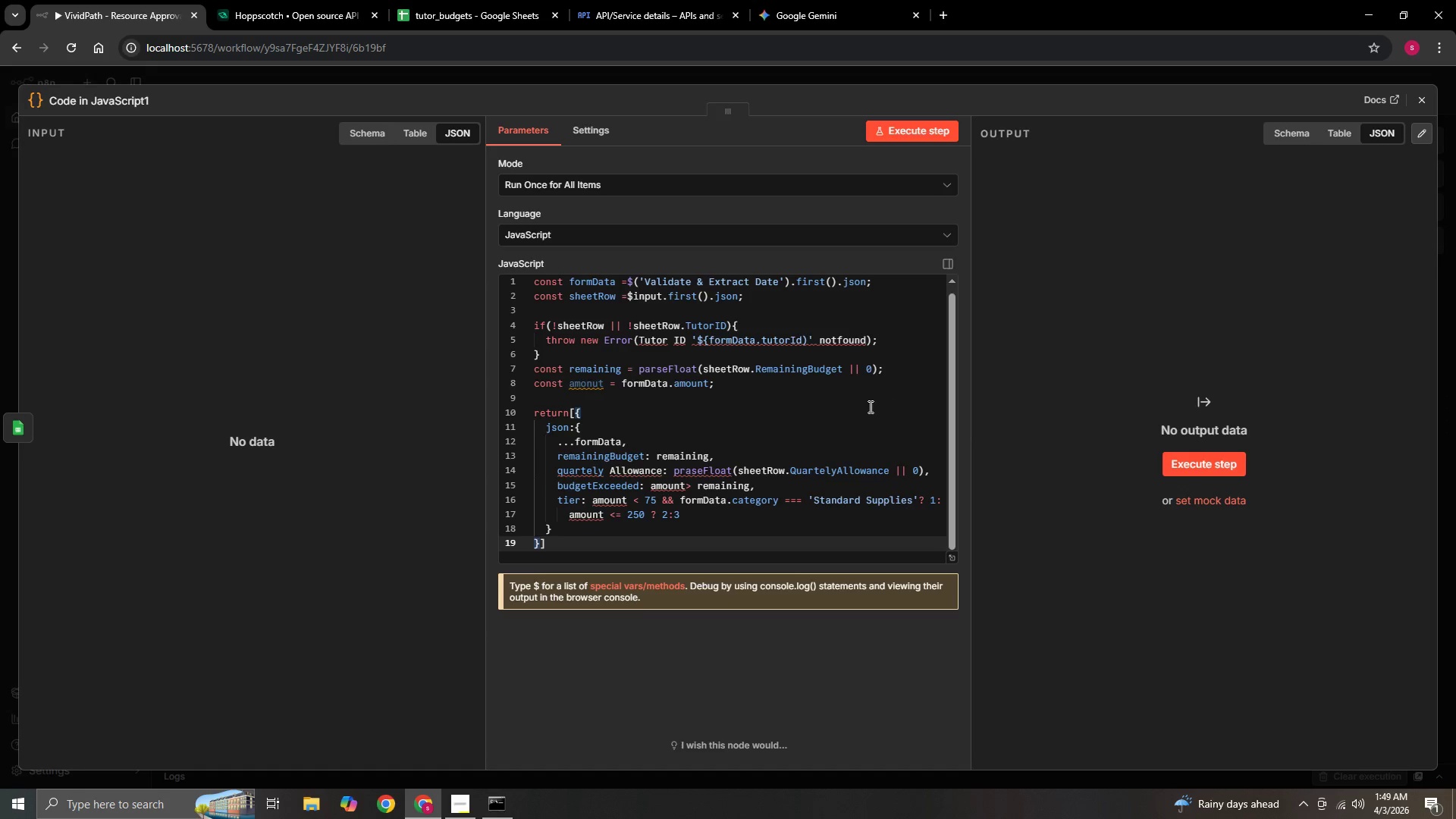 
wait(20.69)
 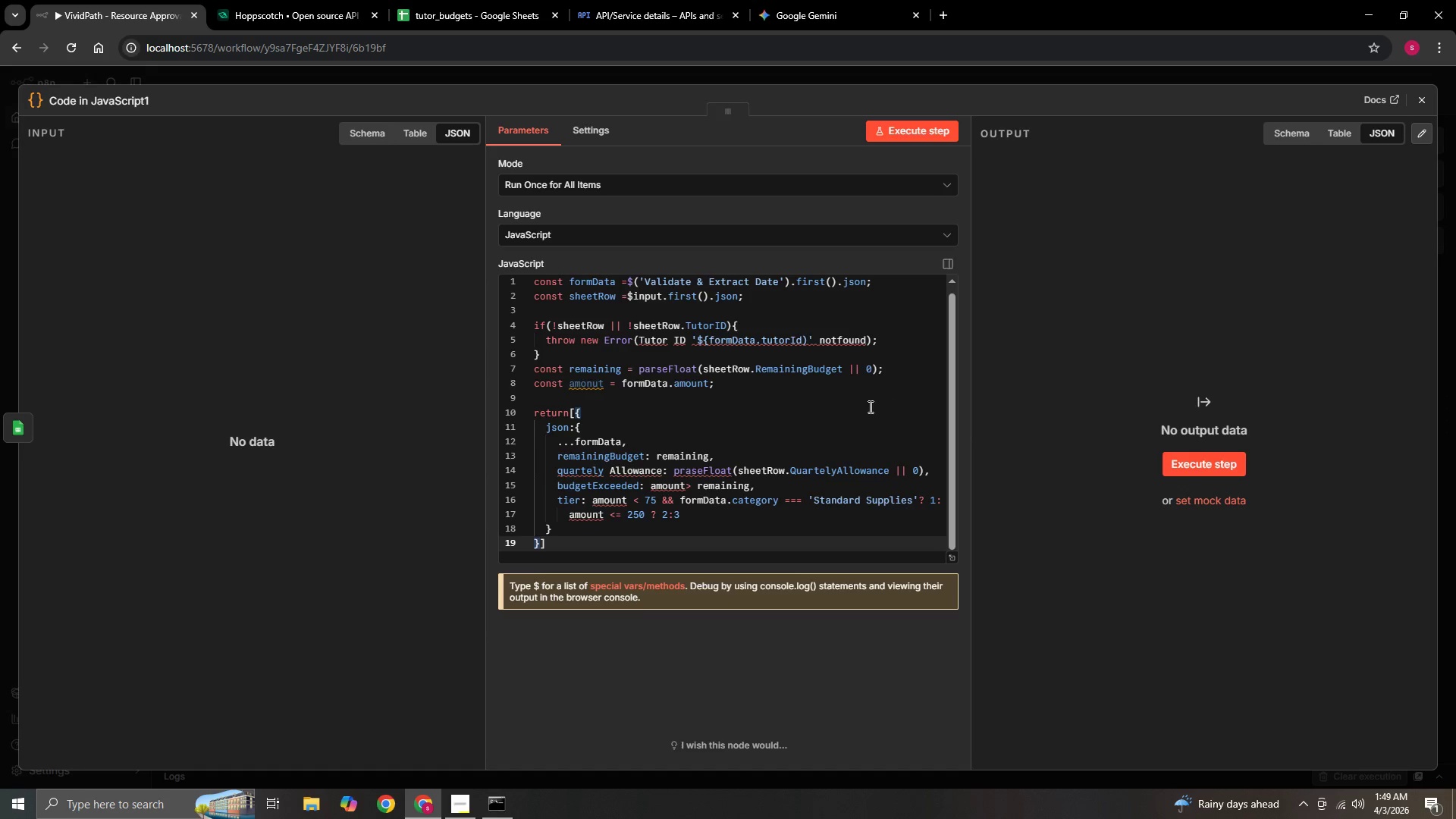 
left_click([910, 128])
 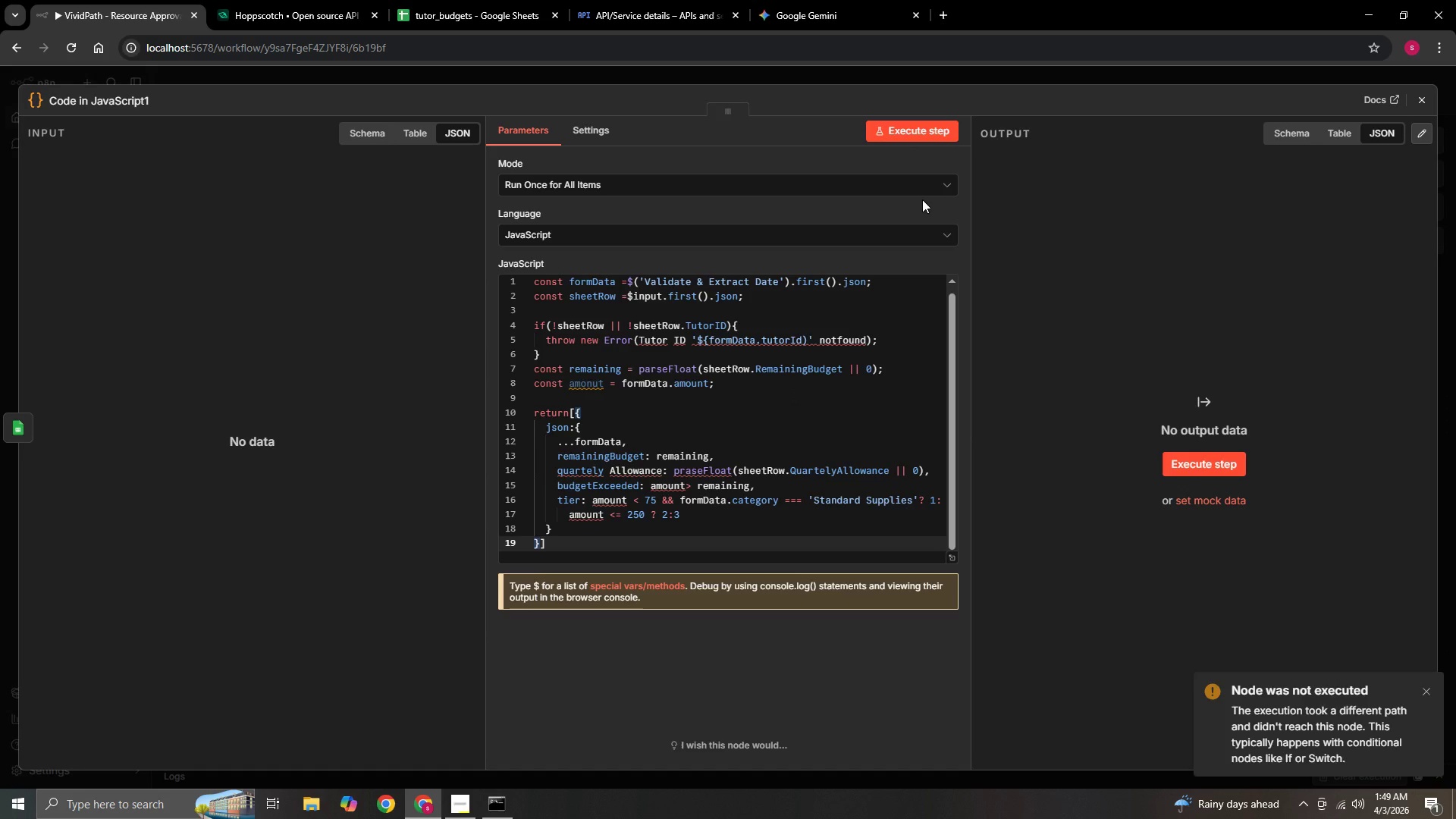 
wait(8.42)
 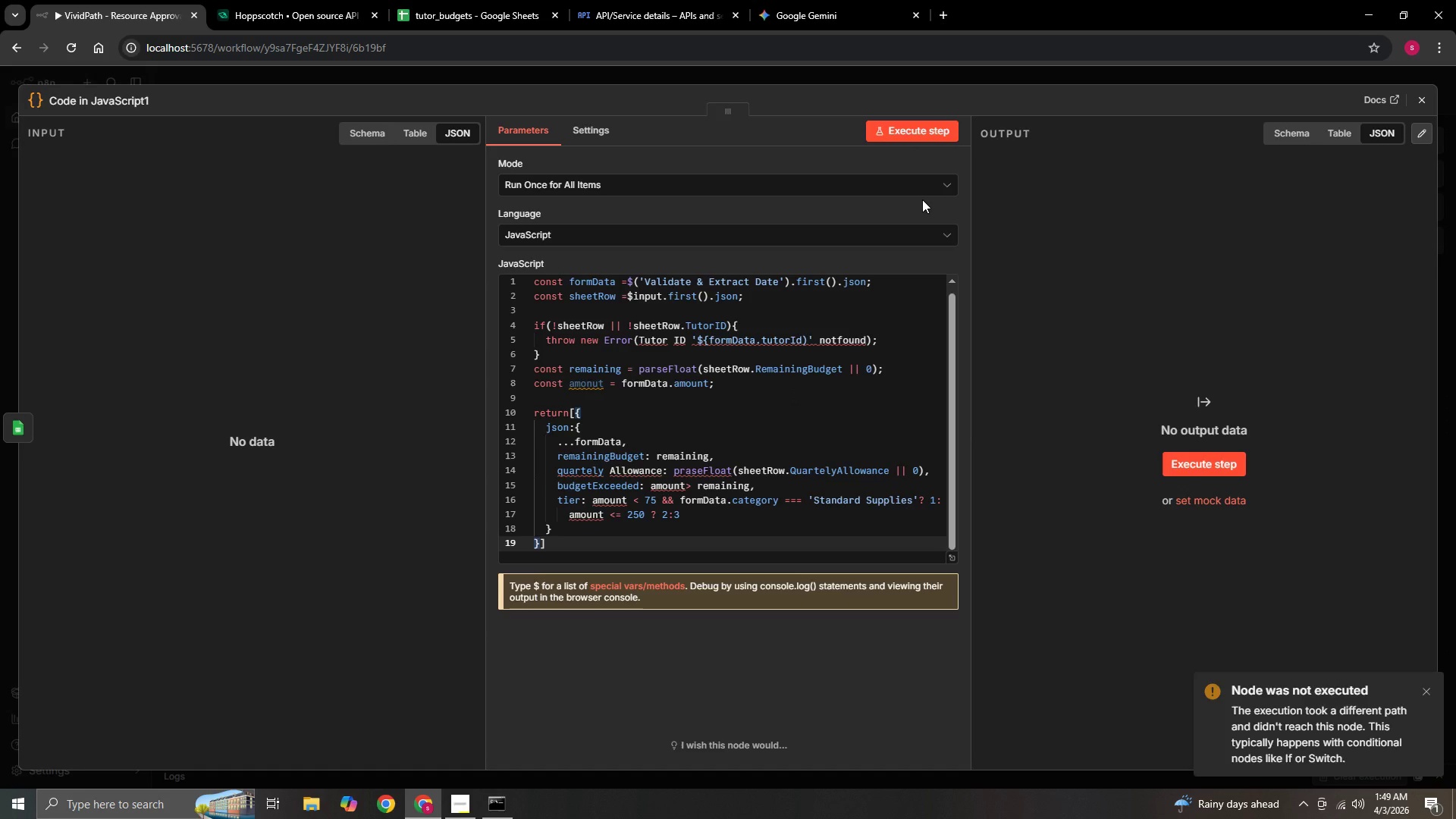 
left_click([918, 133])
 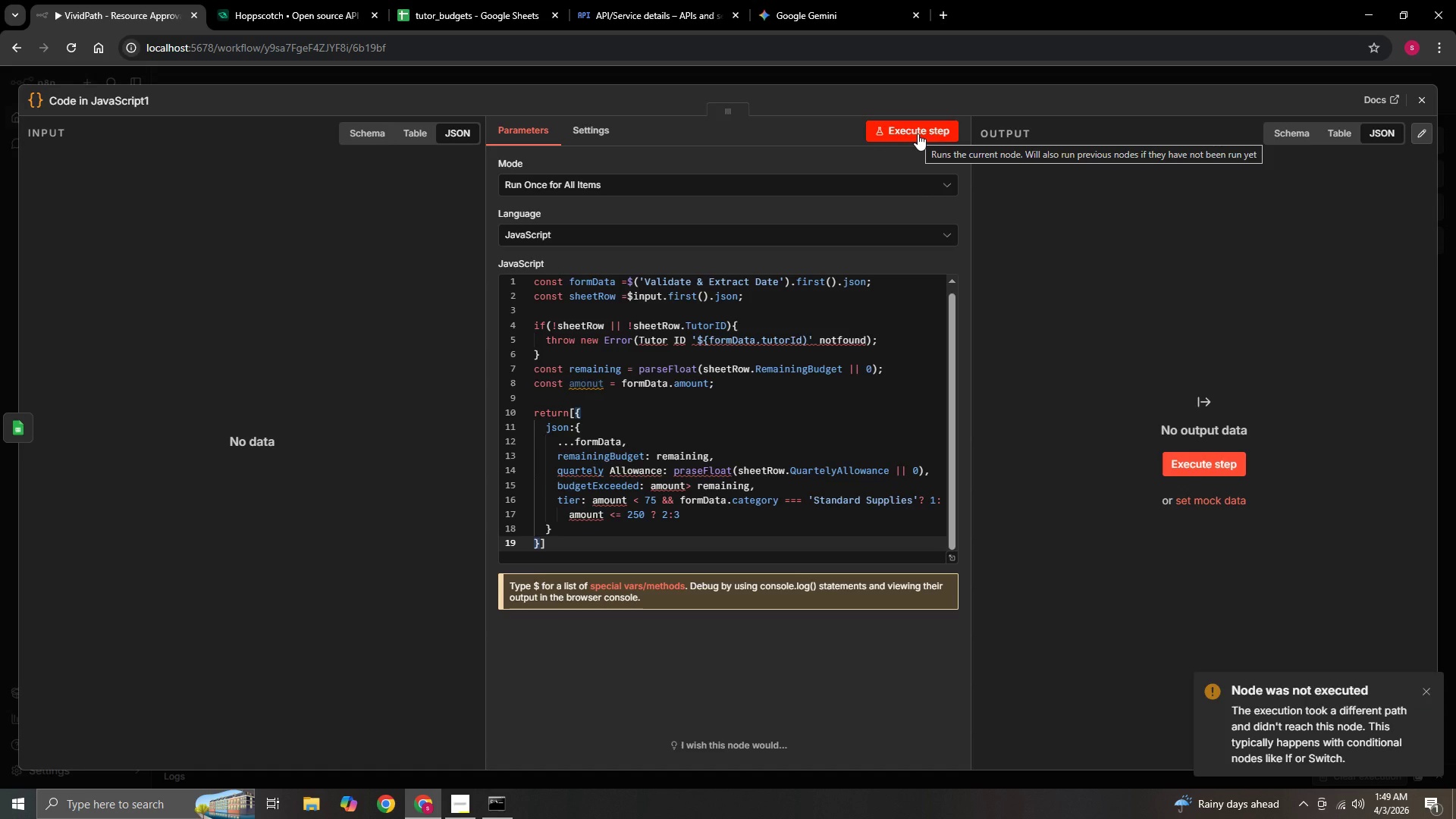 
wait(5.09)
 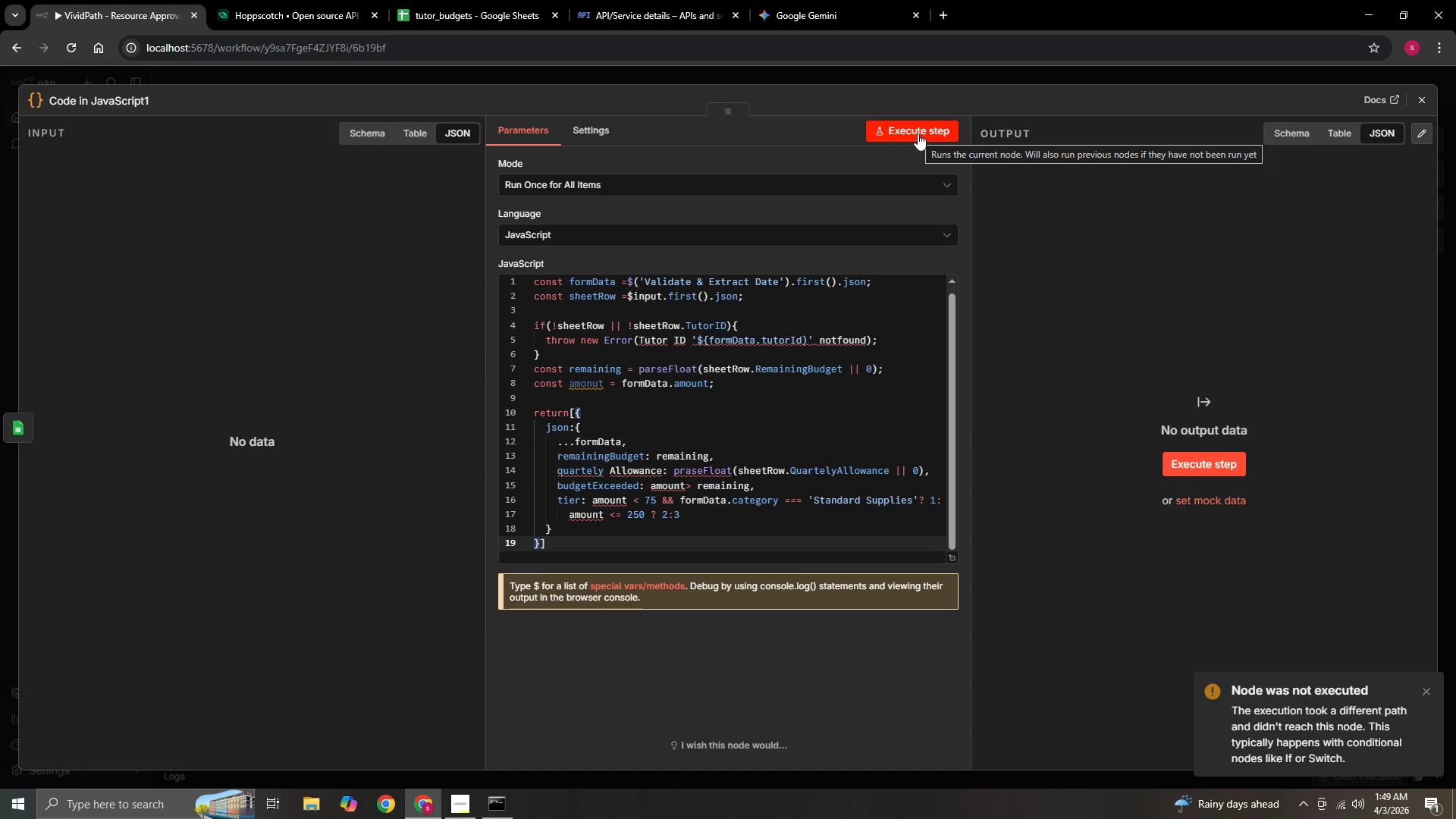 
scroll: coordinate [816, 521], scroll_direction: up, amount: 4.0
 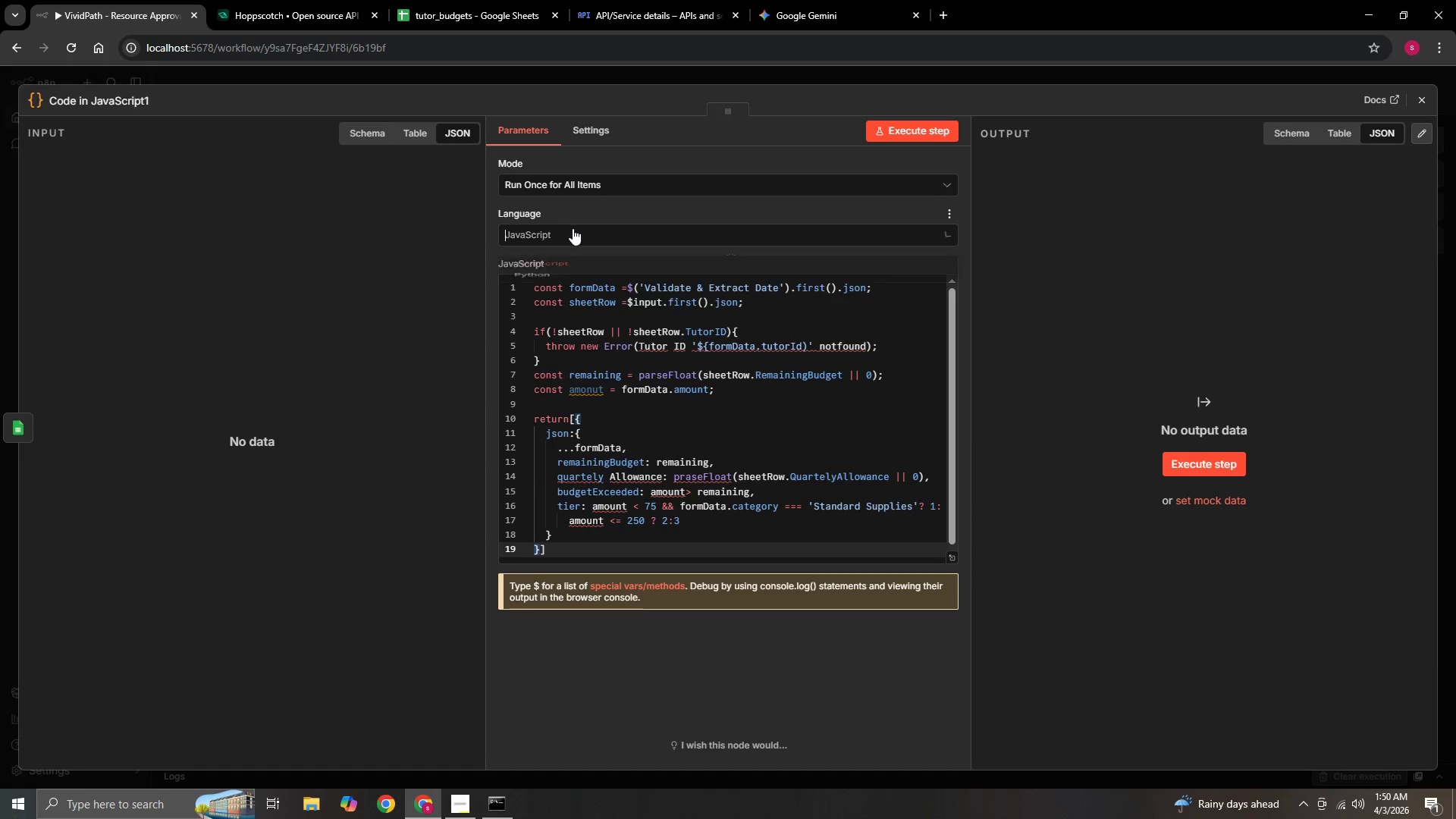 
double_click([573, 228])
 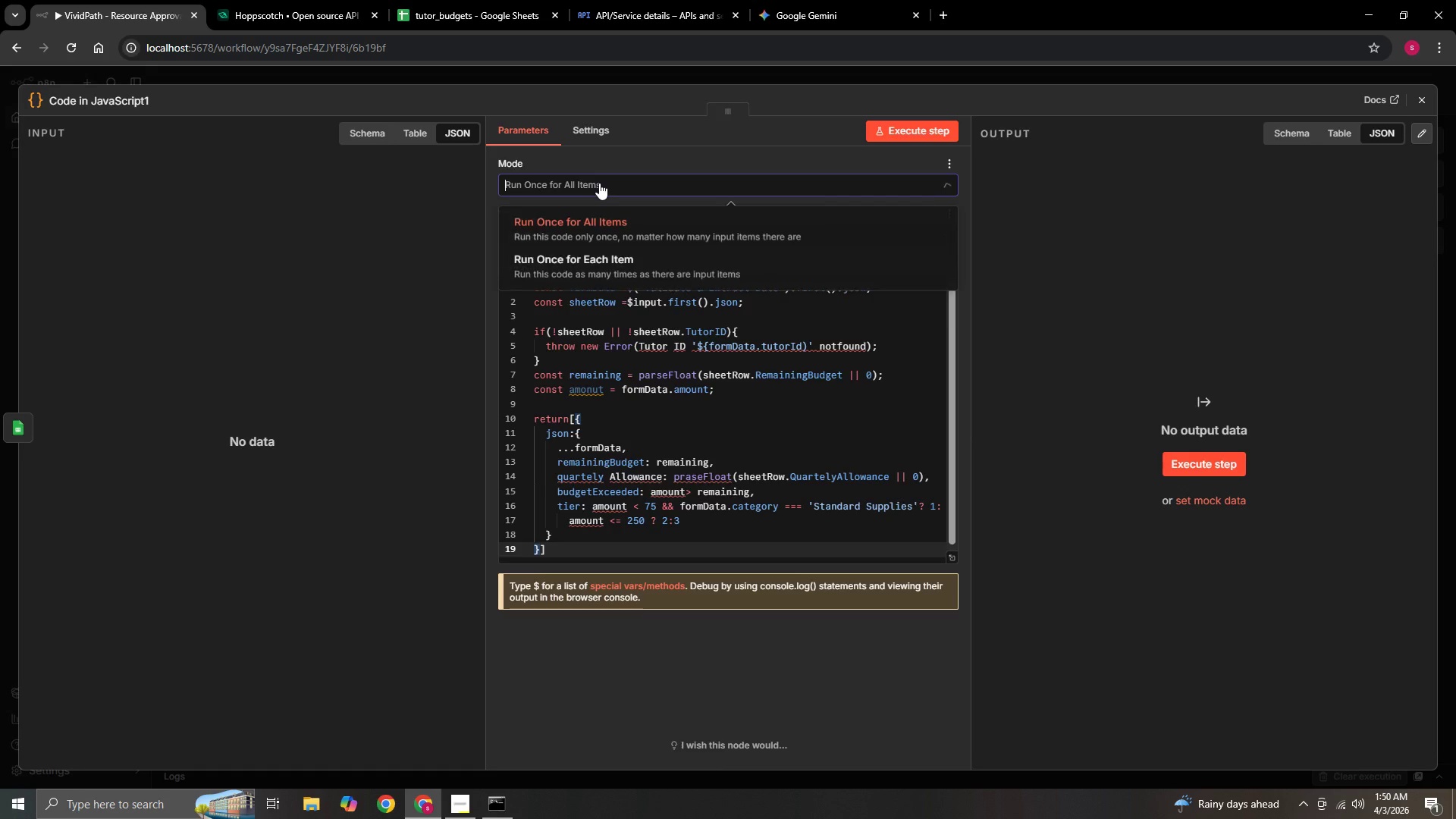 
double_click([599, 183])
 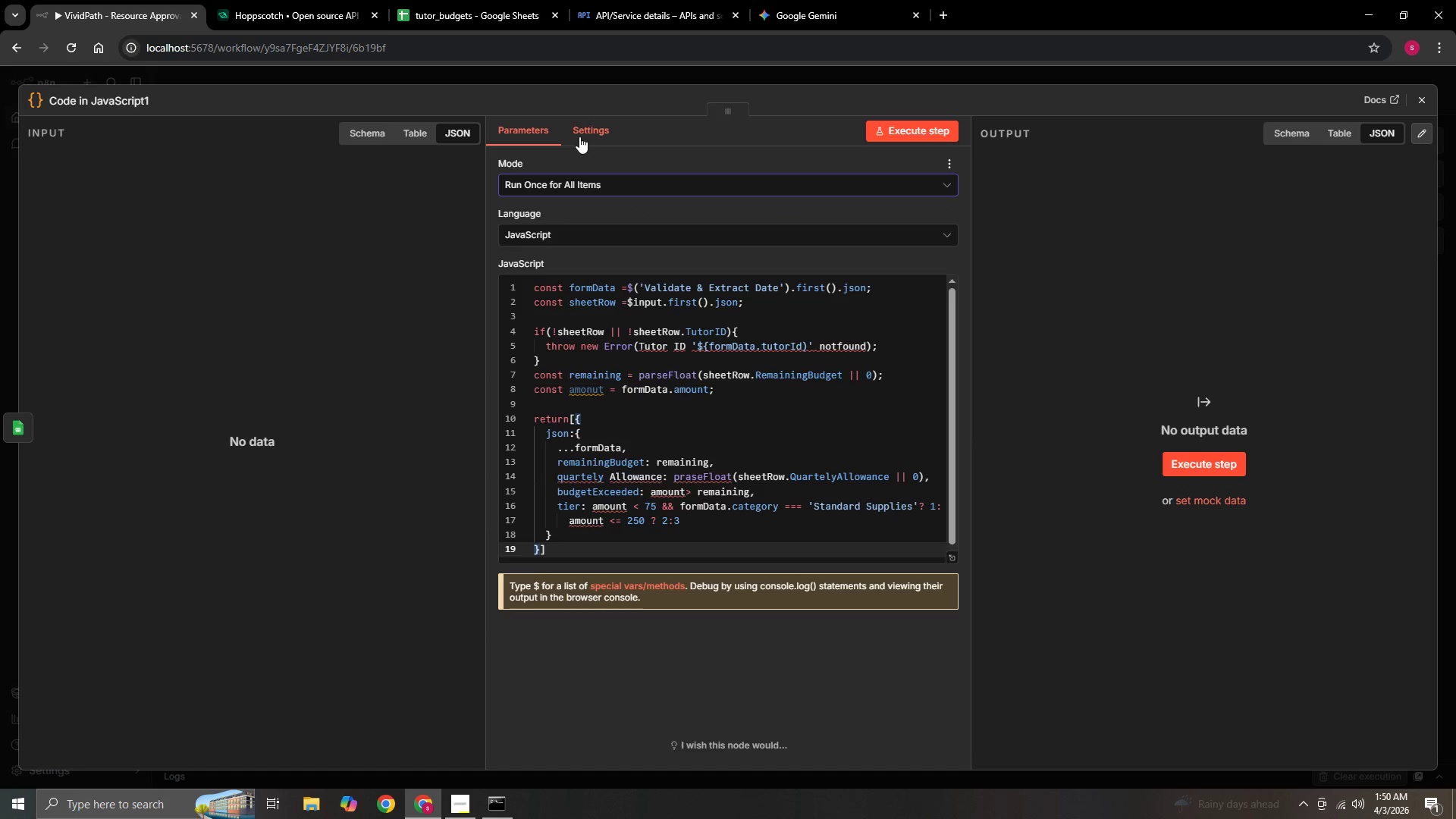 
left_click([579, 135])
 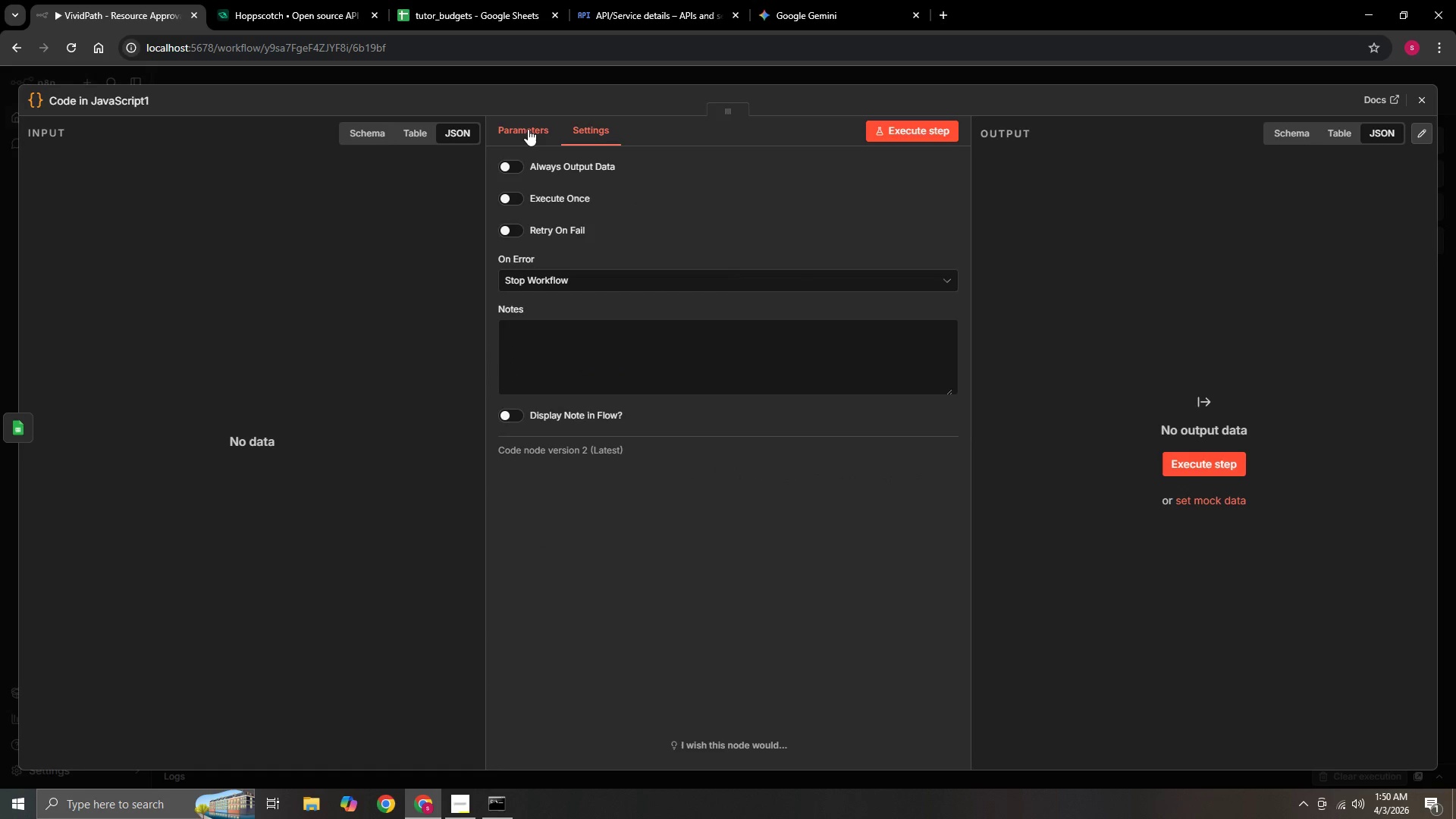 
left_click([528, 129])
 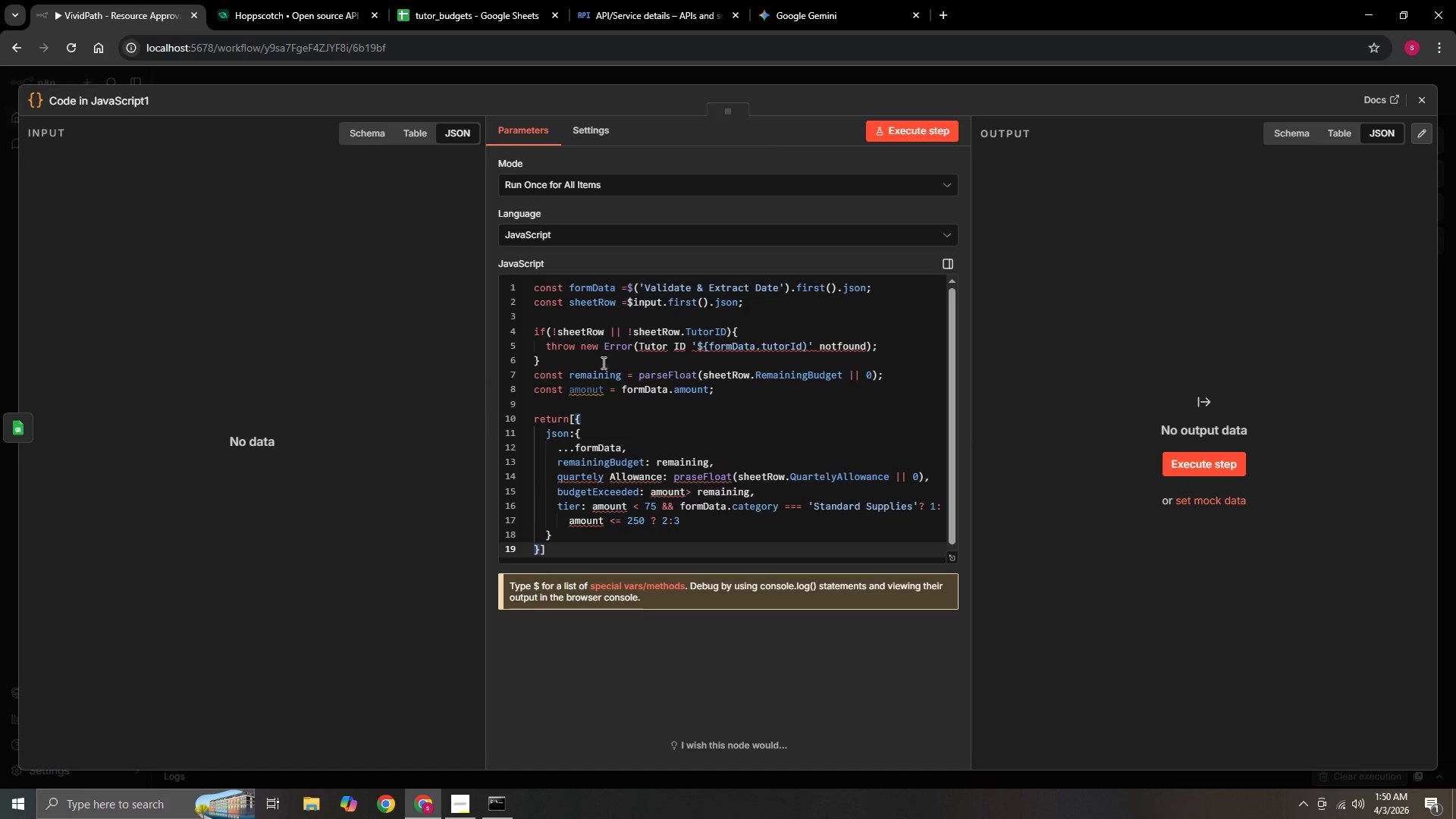 
left_click([6, 426])
 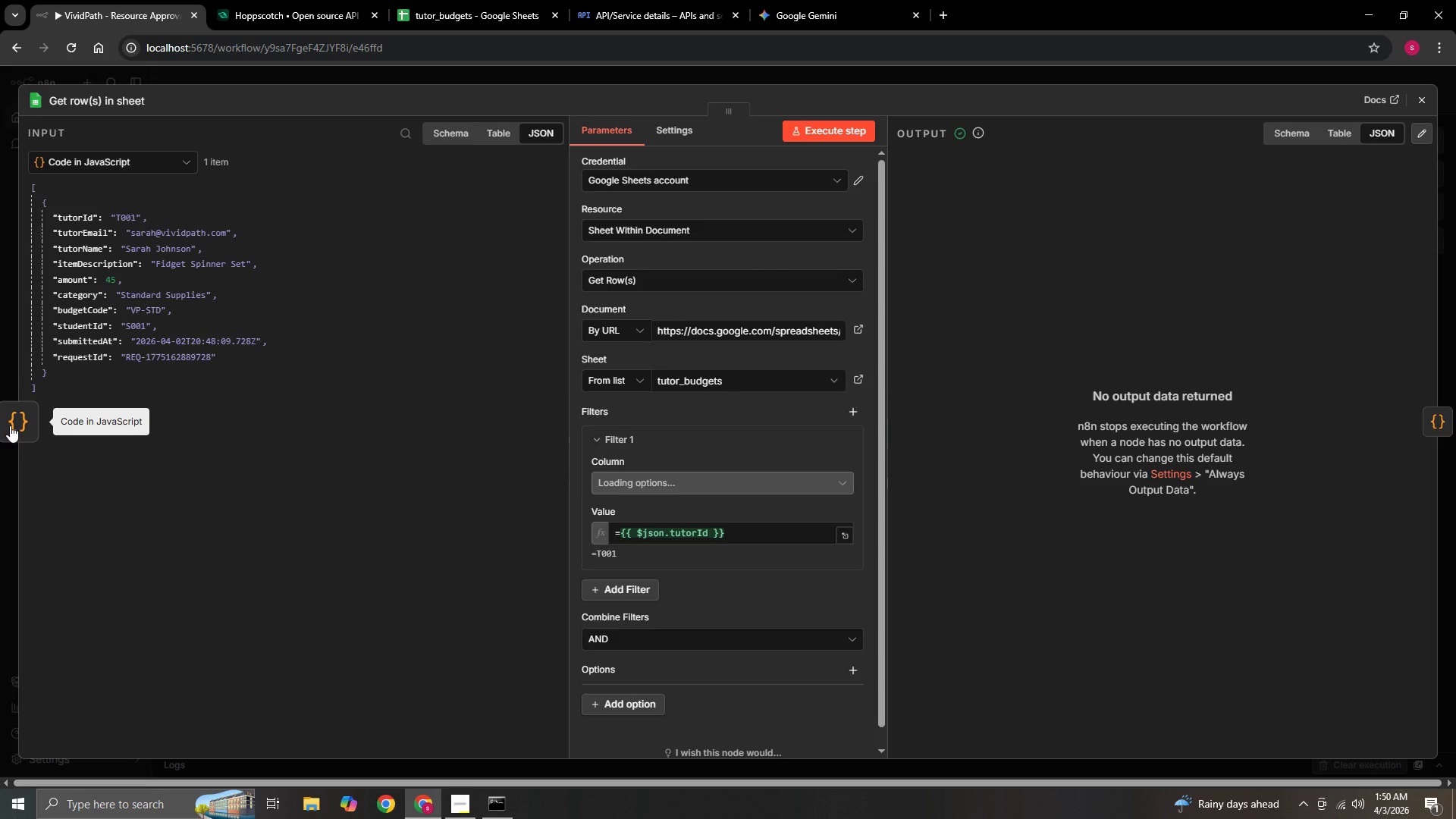 
left_click([10, 425])
 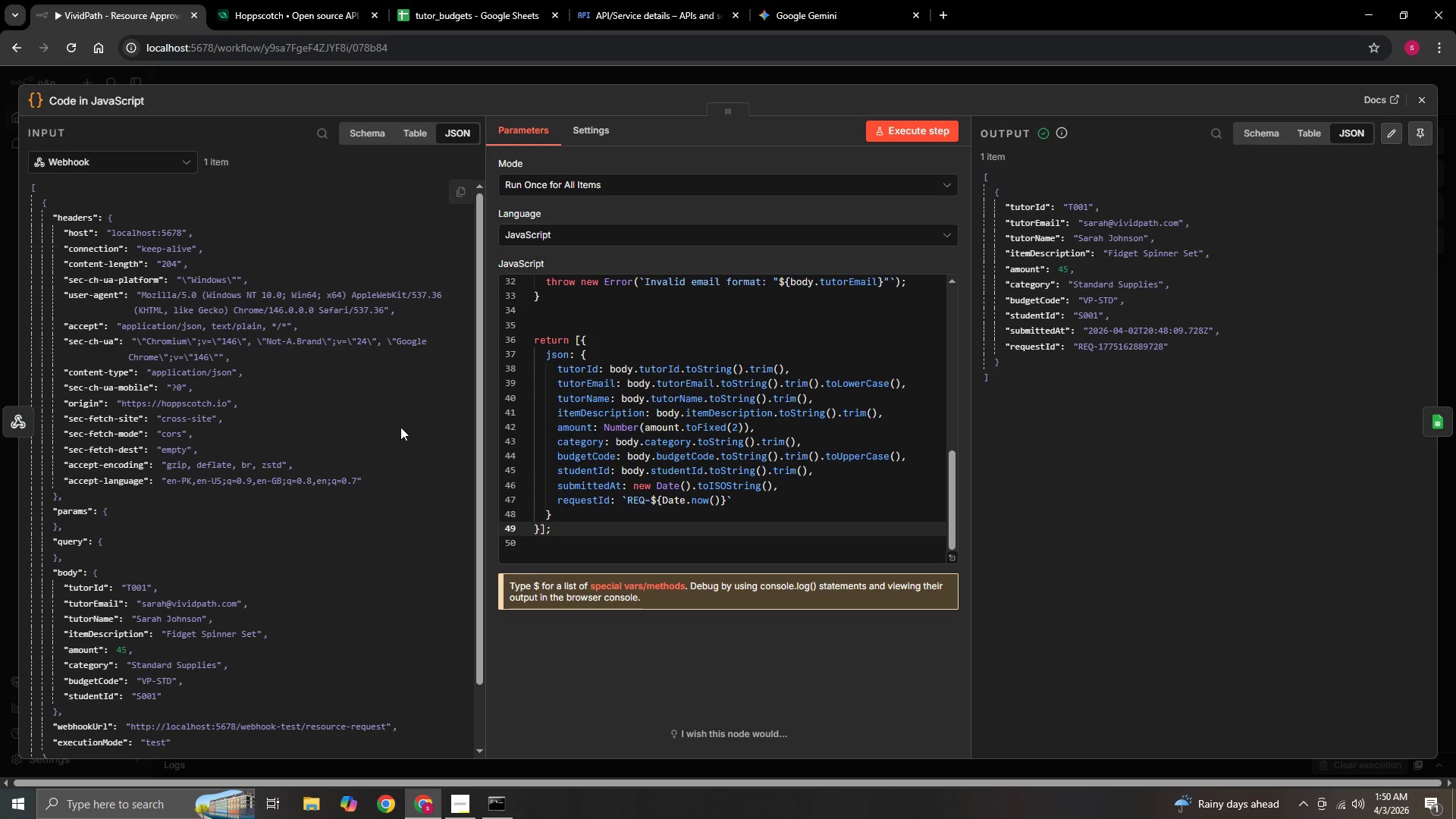 
scroll: coordinate [717, 477], scroll_direction: up, amount: 3.0
 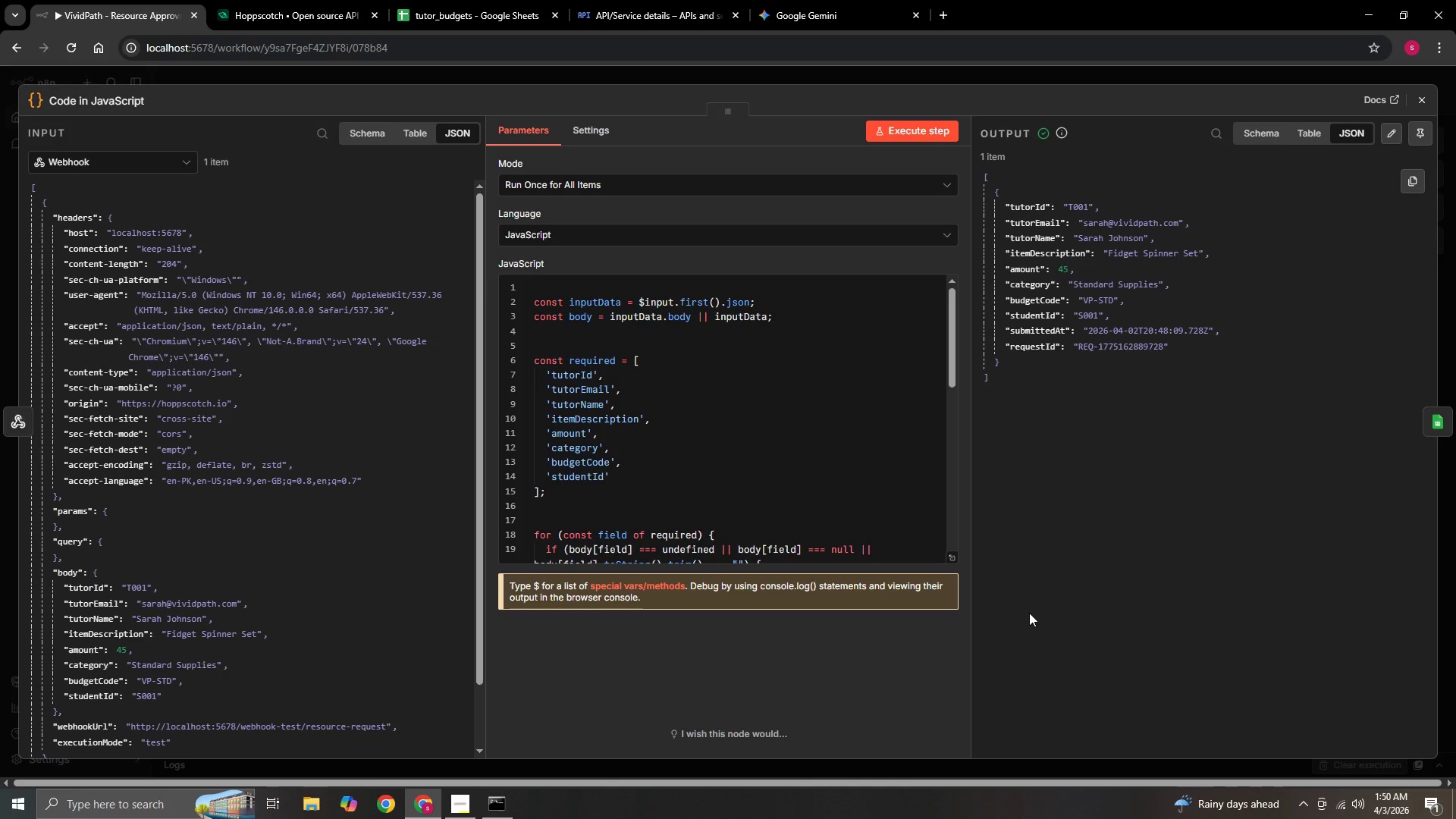 
wait(16.73)
 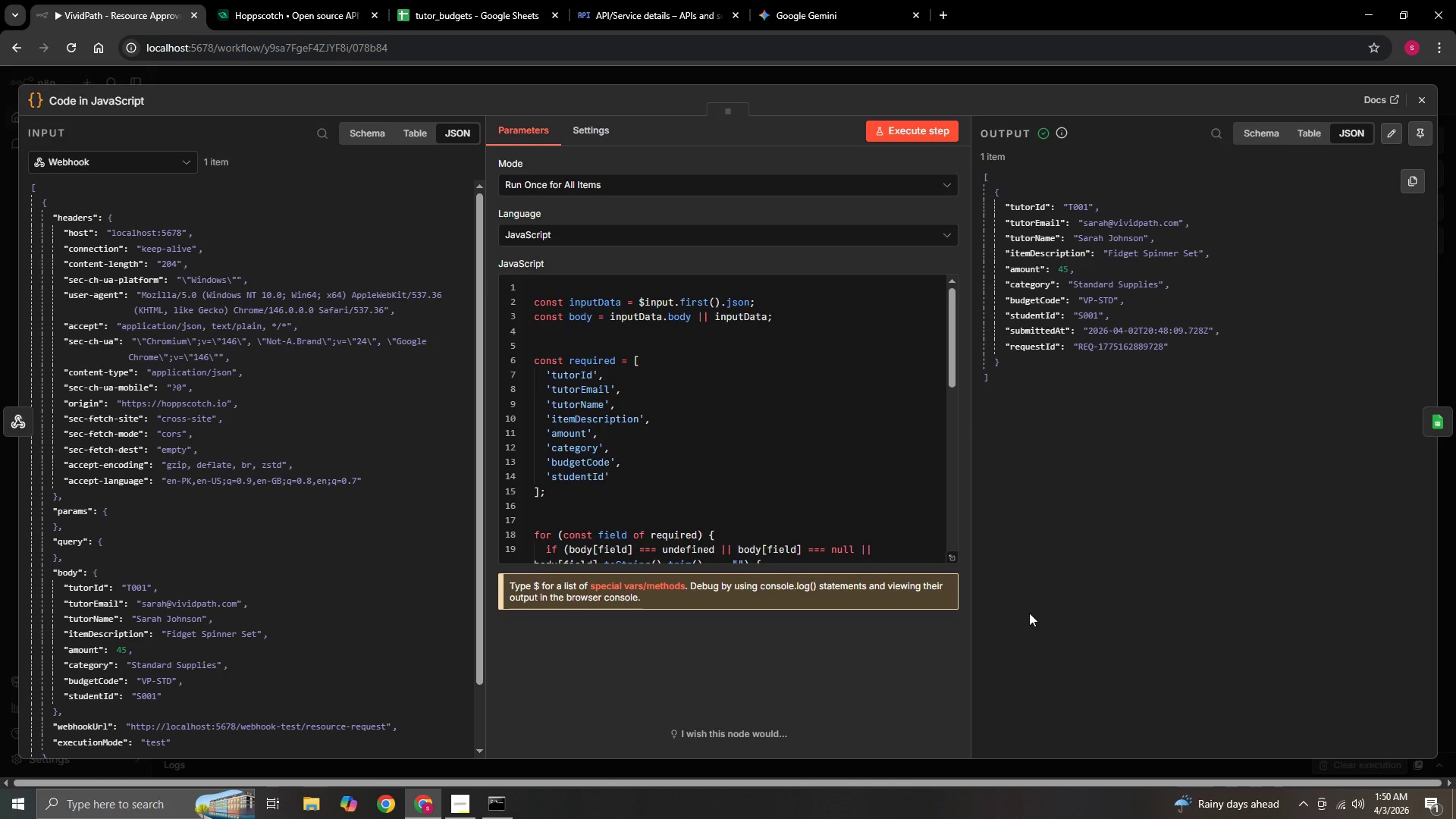 
scroll: coordinate [877, 635], scroll_direction: down, amount: 1.0
 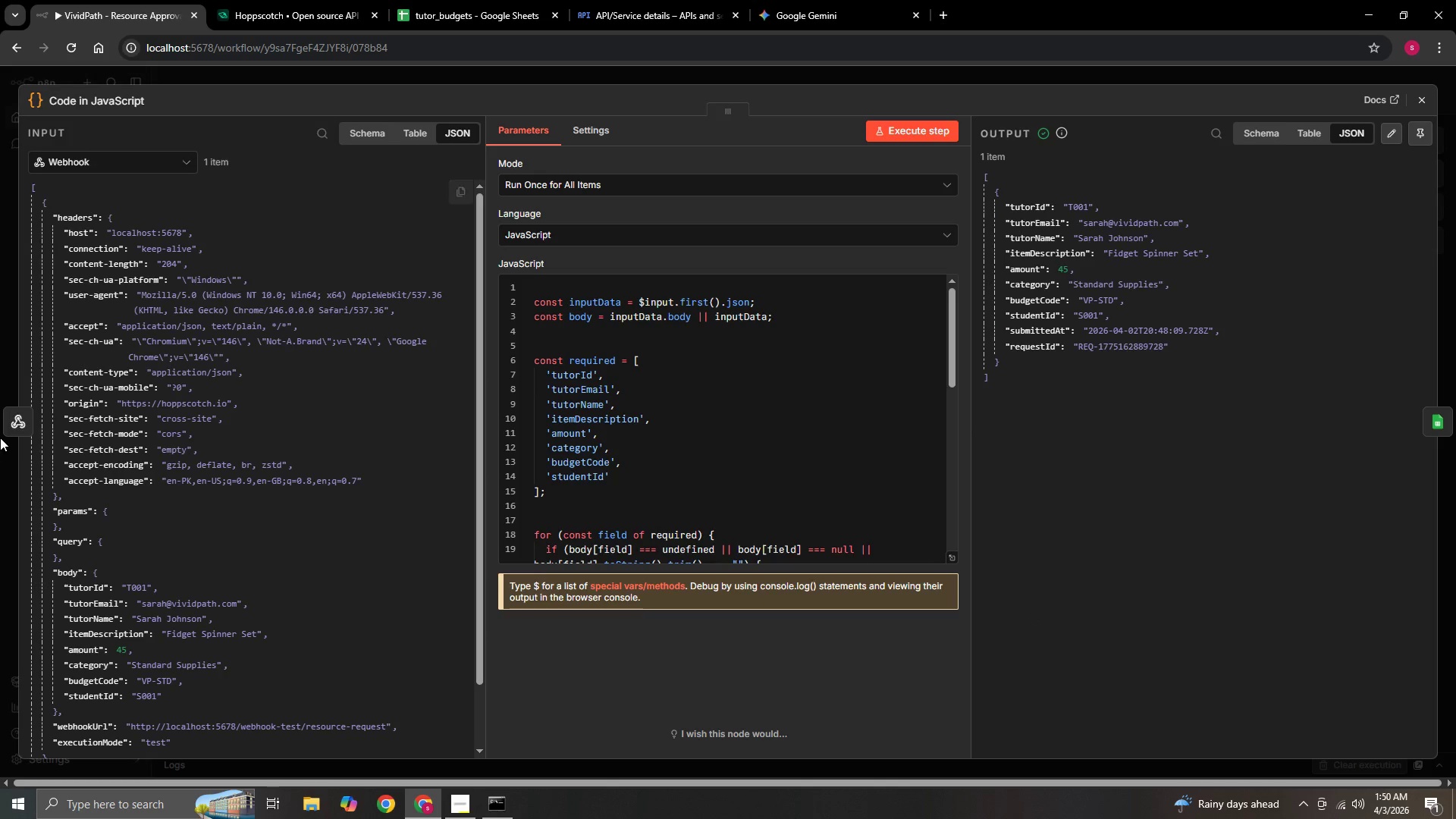 
left_click([8, 428])
 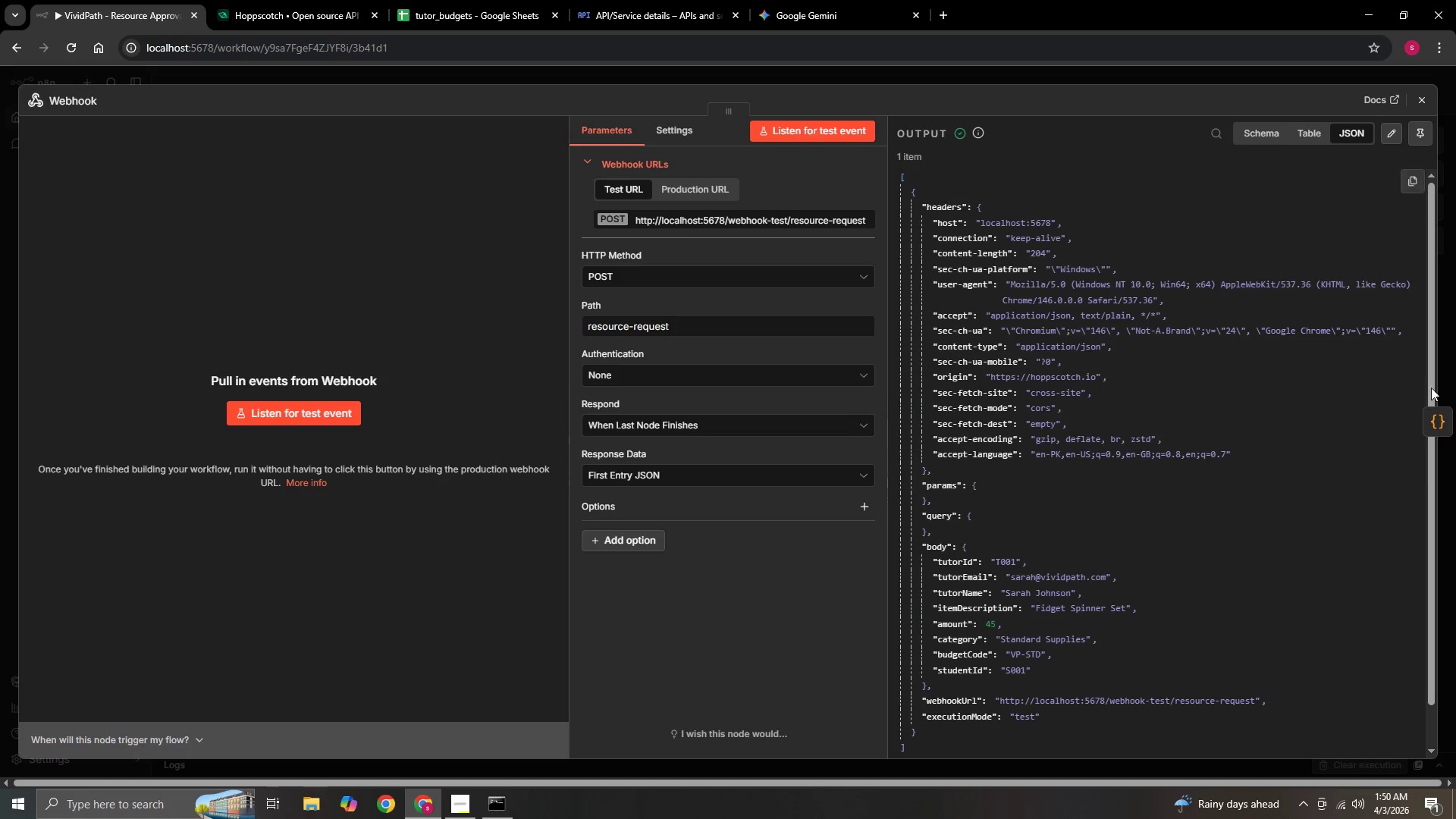 
left_click([1441, 424])
 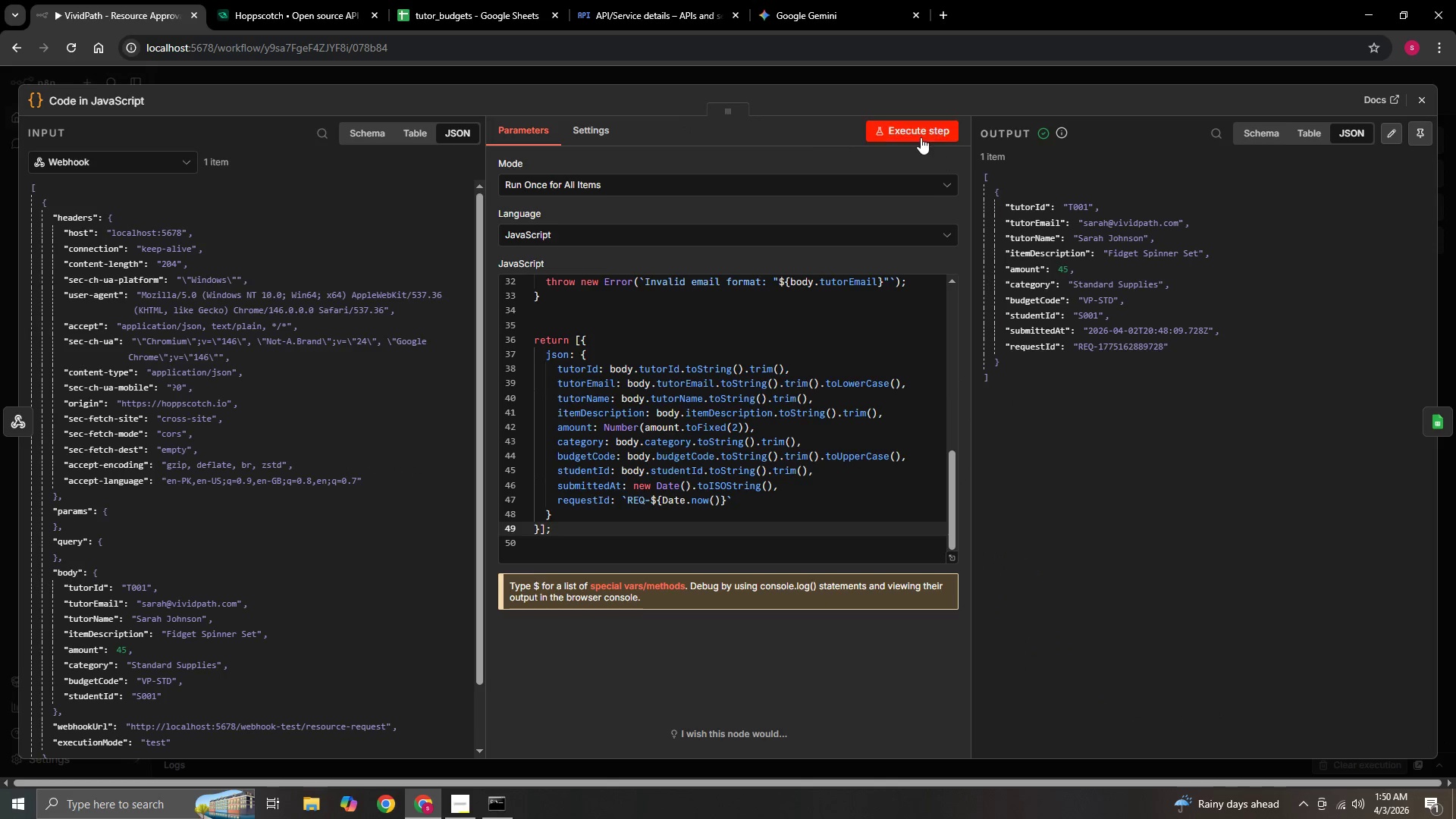 
left_click([923, 133])
 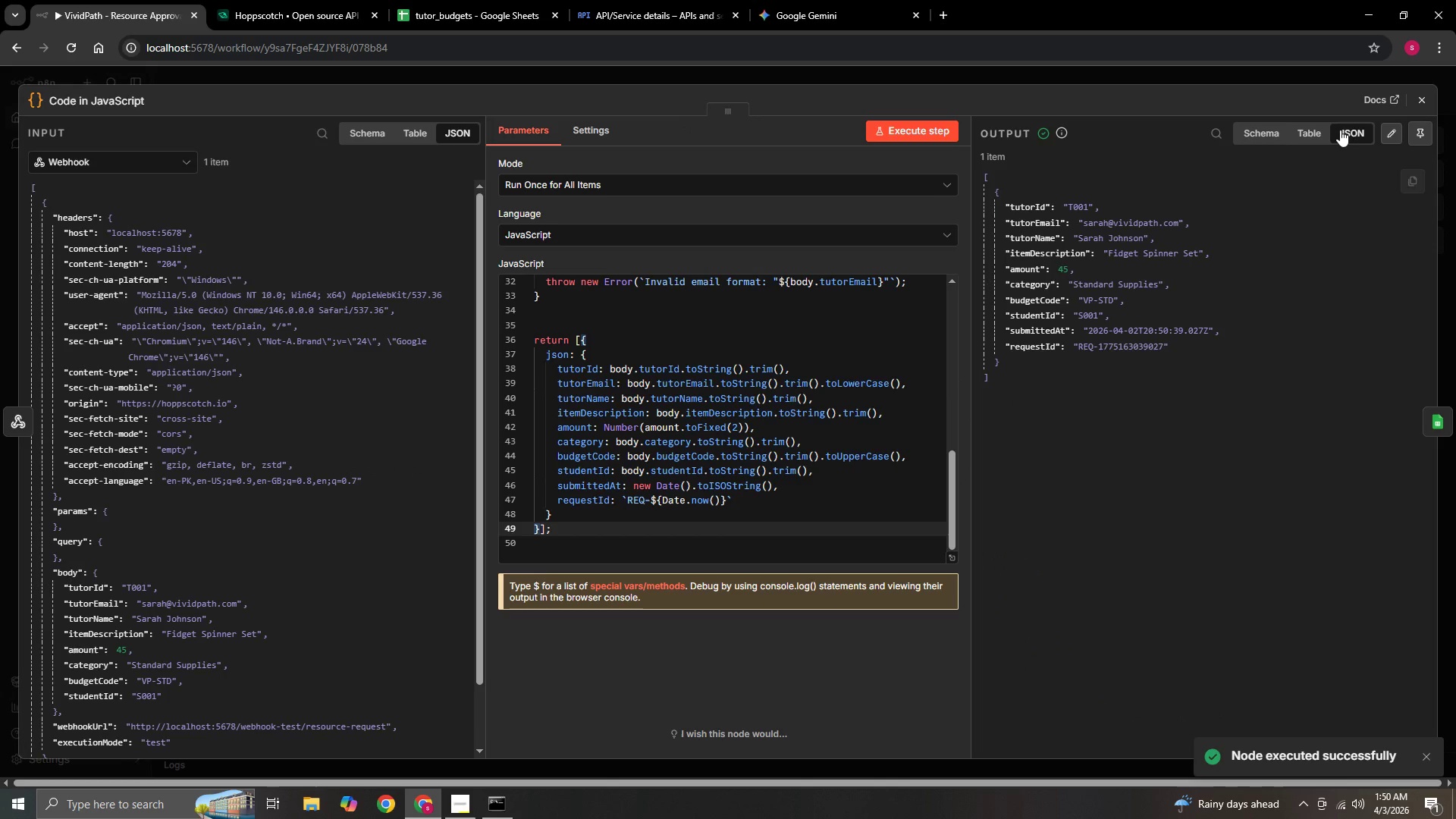 
double_click([1307, 127])
 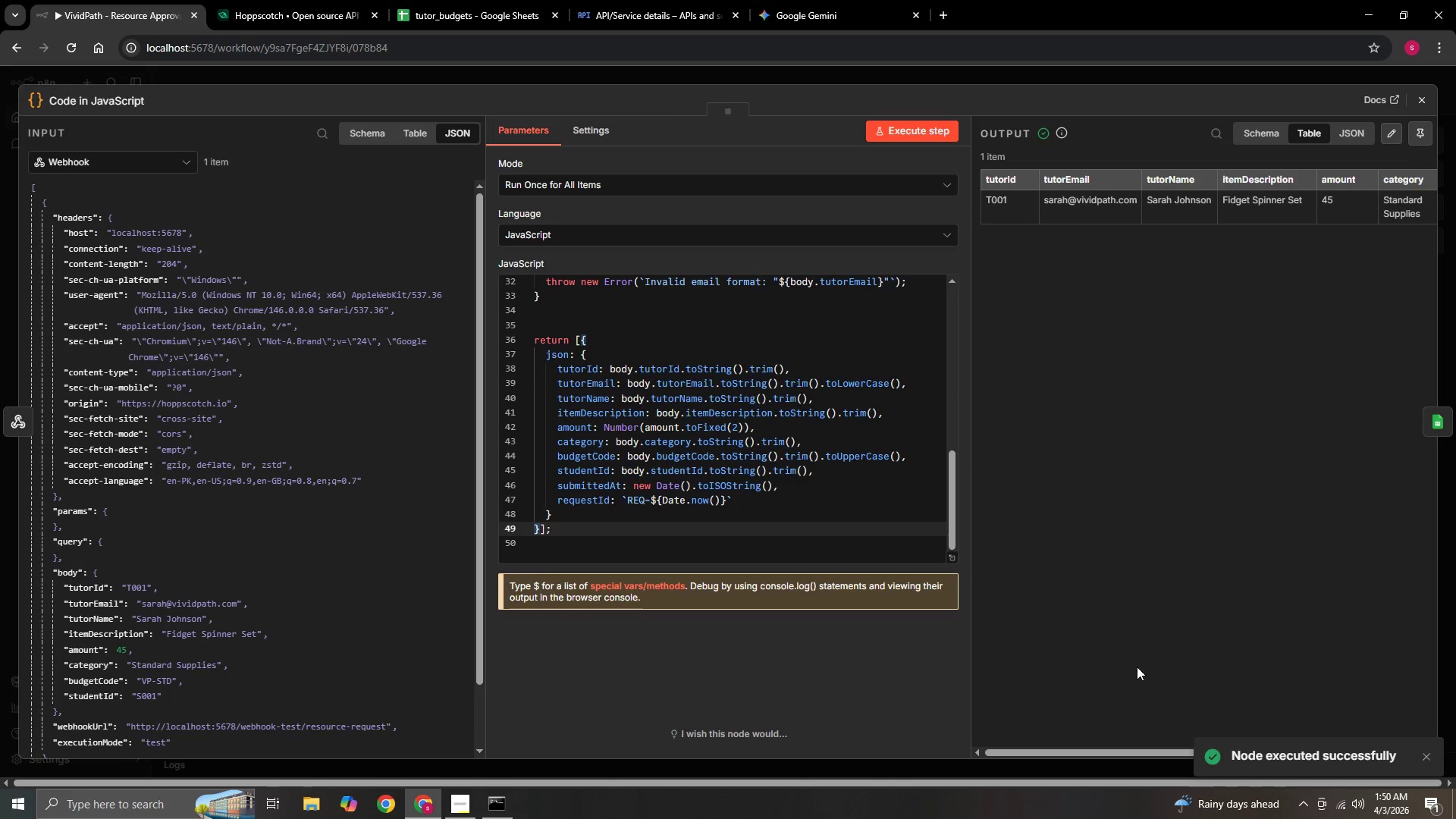 
left_click([1130, 744])
 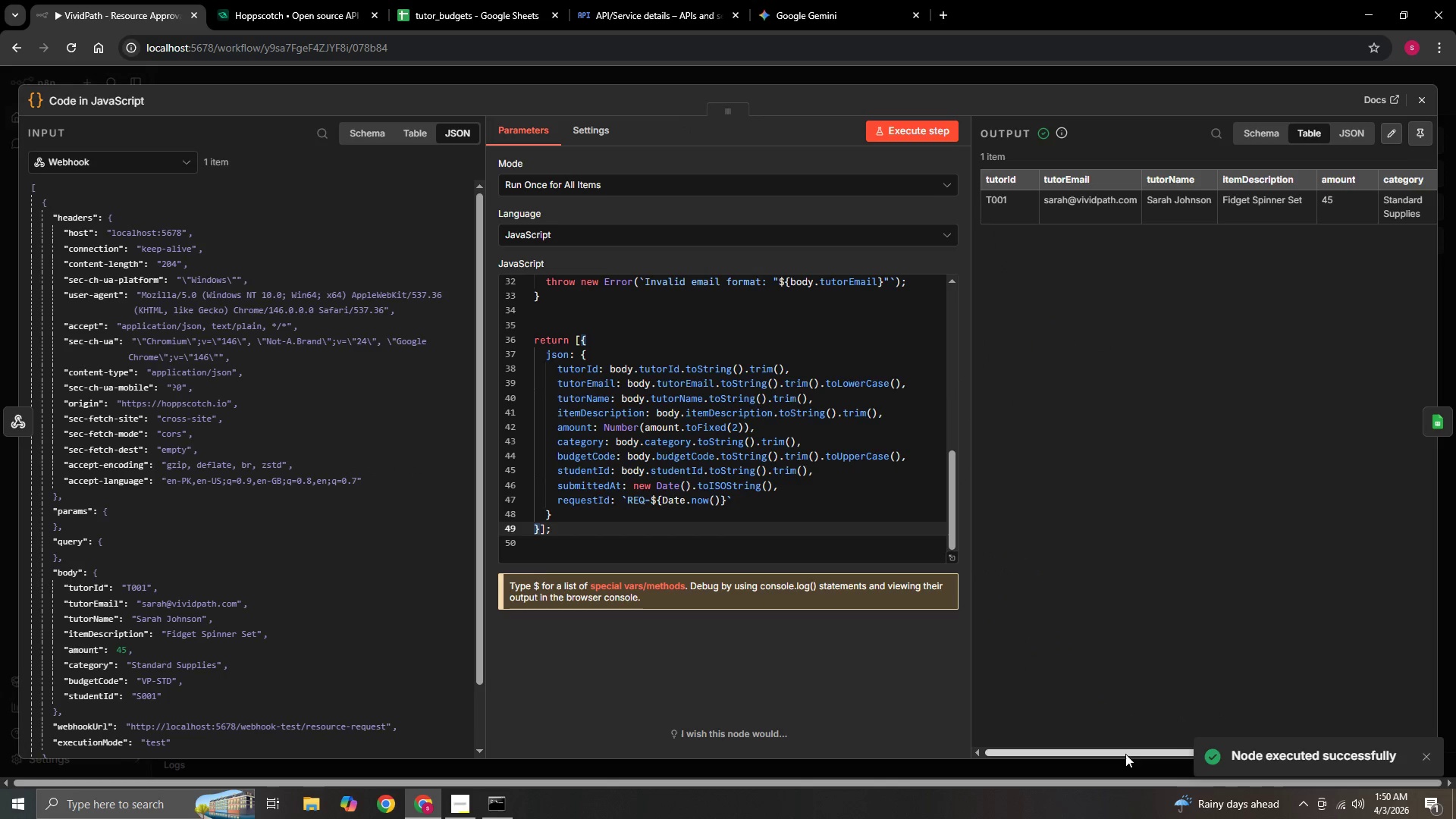 
left_click_drag(start_coordinate=[1125, 755], to_coordinate=[965, 739])
 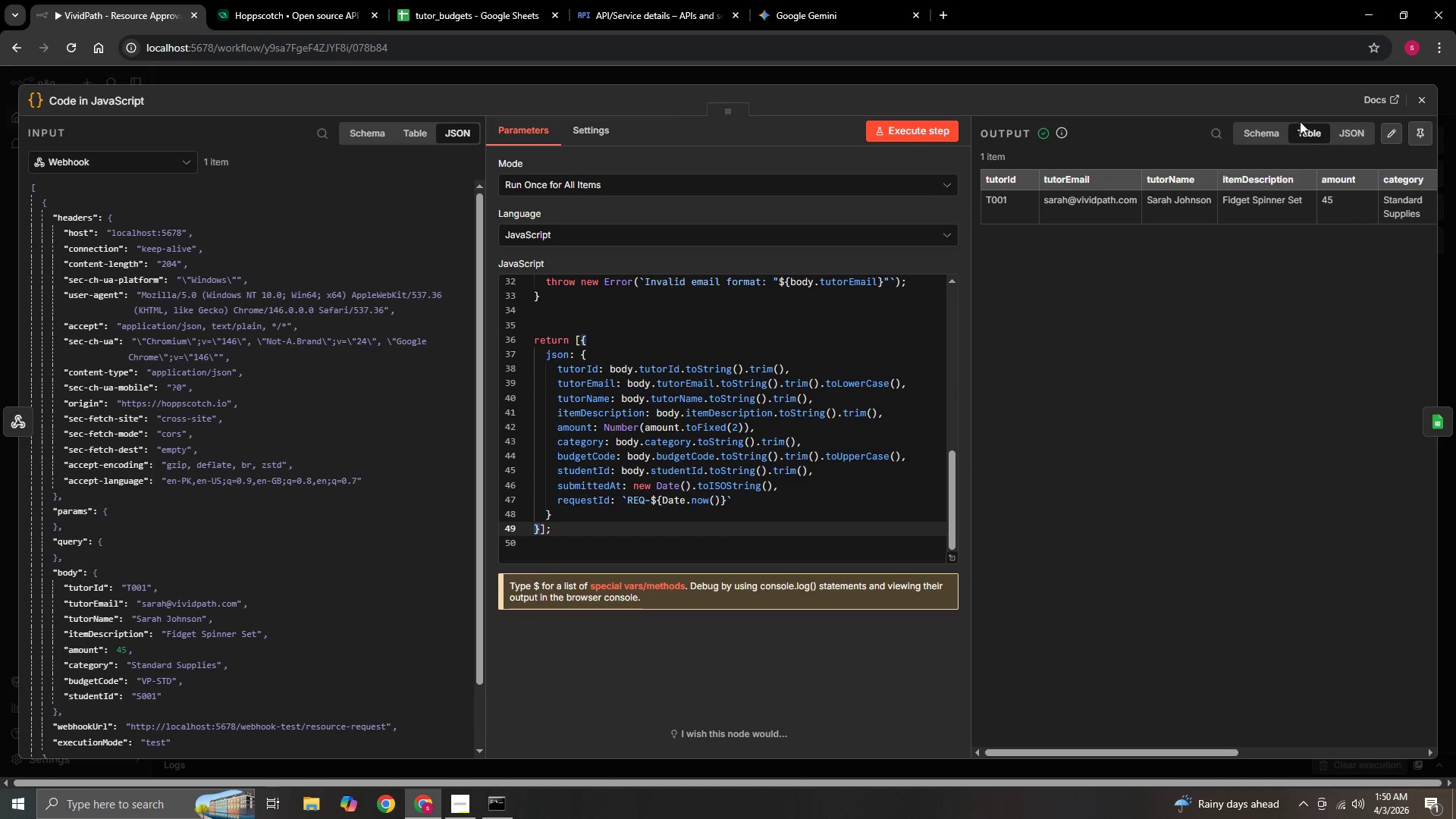 
left_click([1272, 126])
 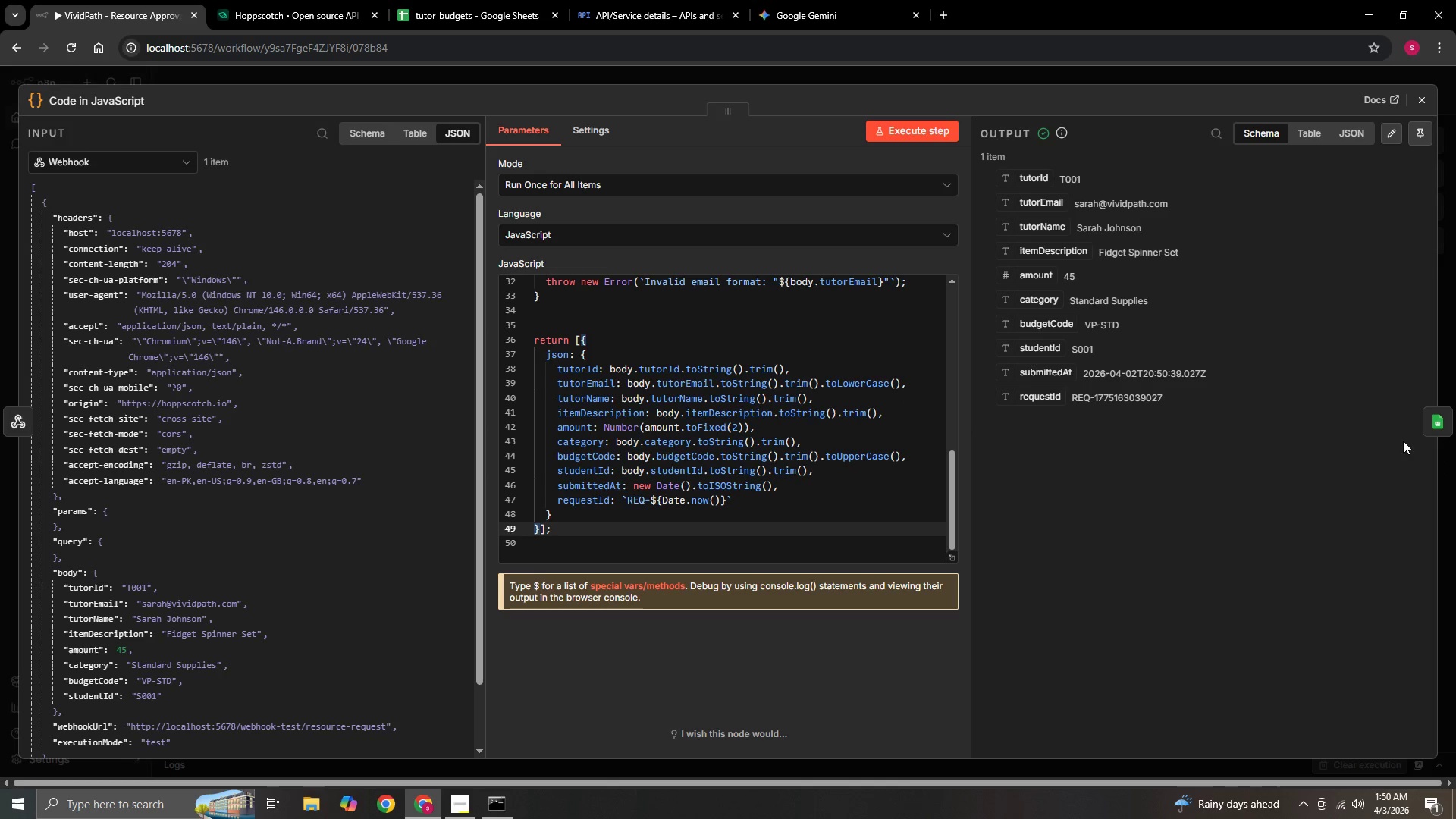 
left_click([1425, 423])
 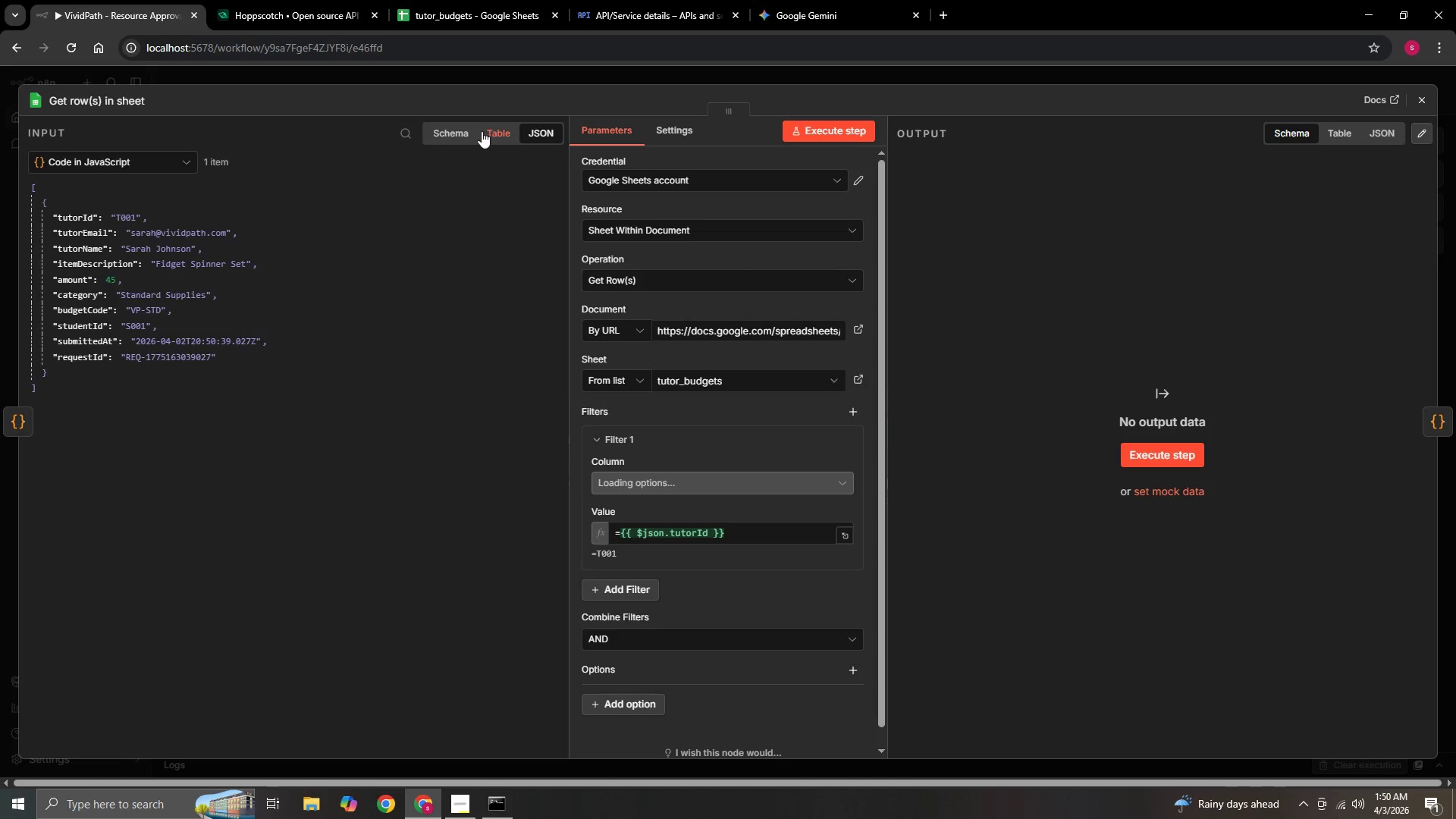 
left_click([443, 130])
 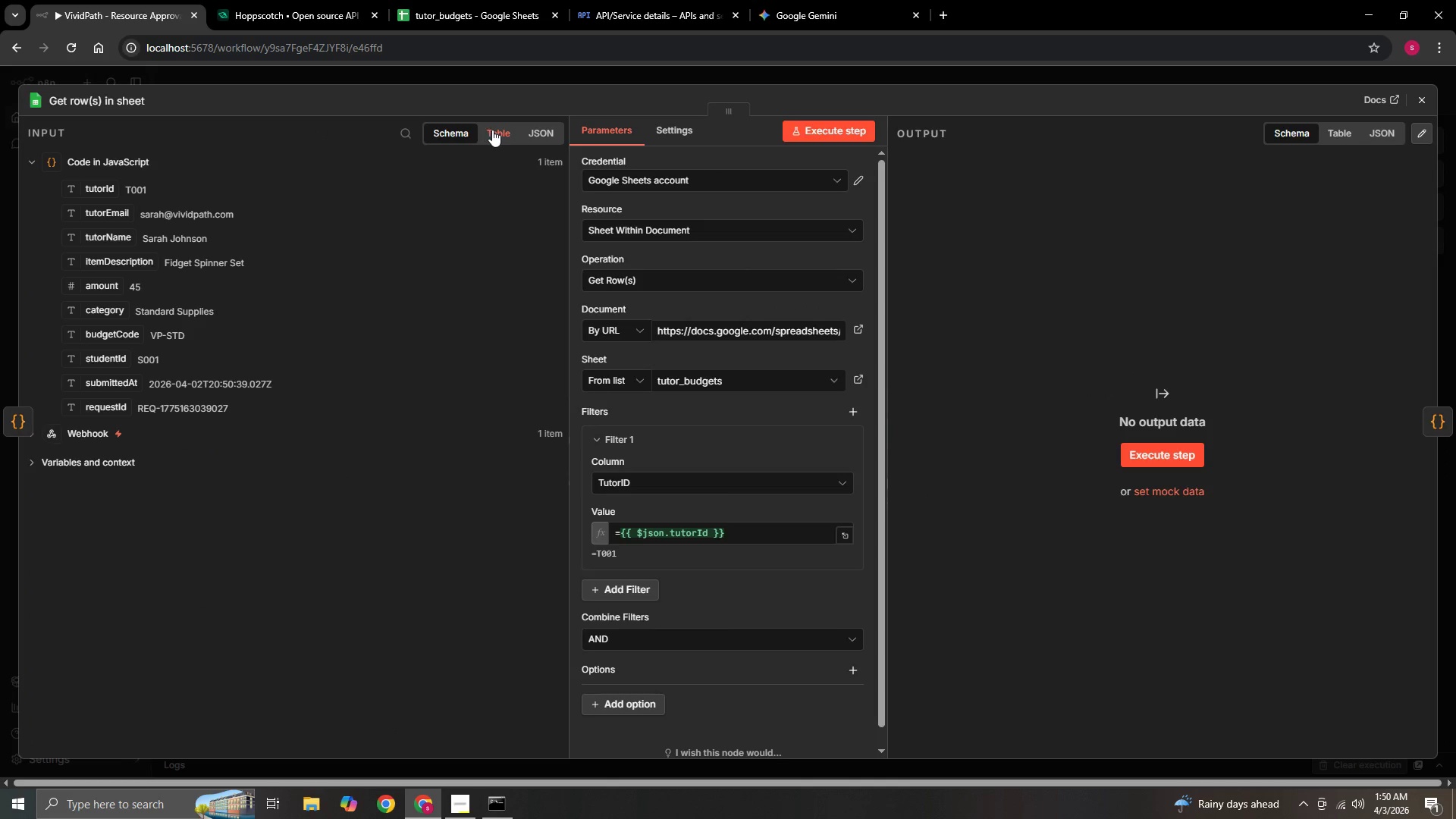 
left_click([493, 130])
 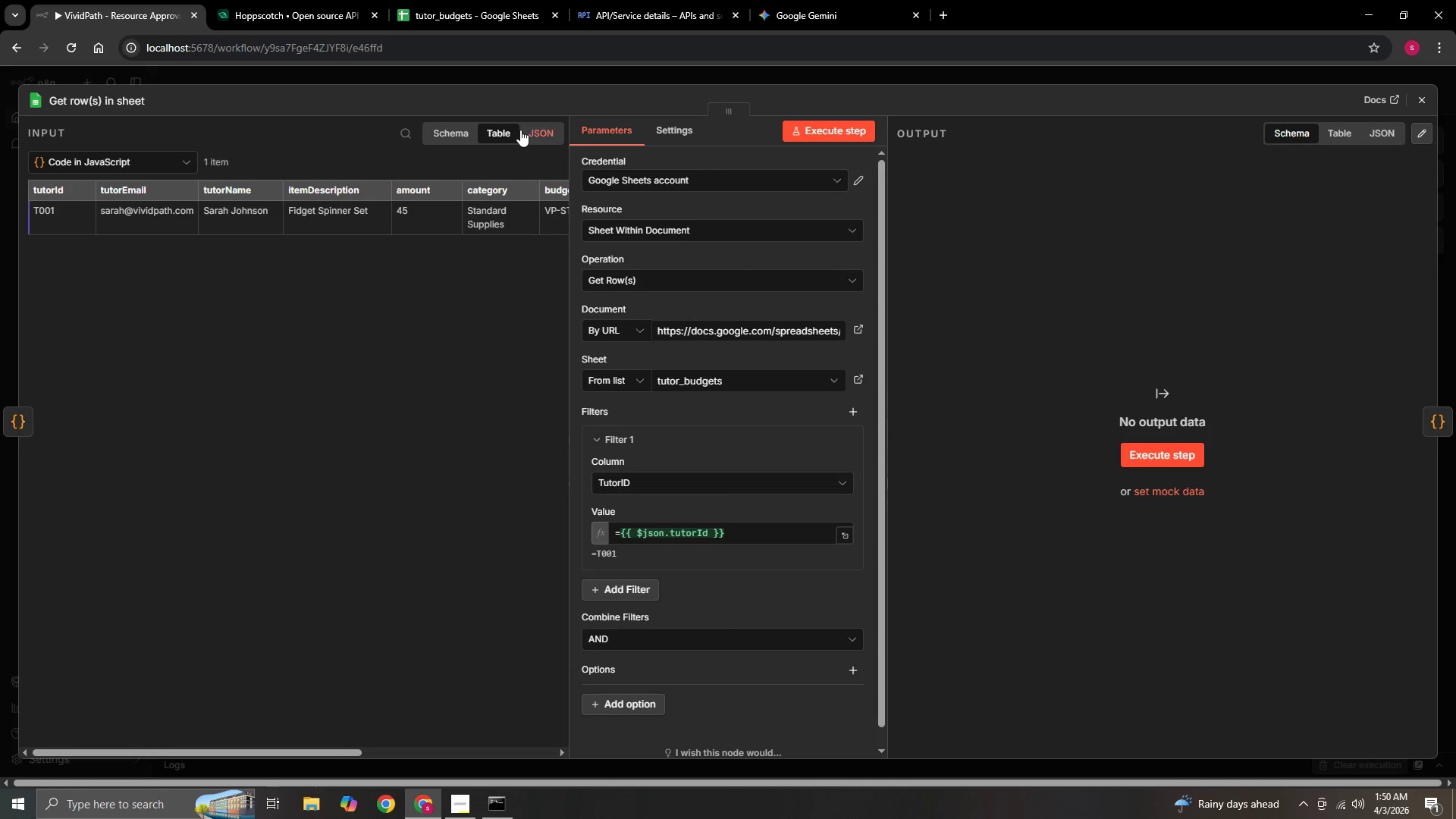 
left_click([520, 130])
 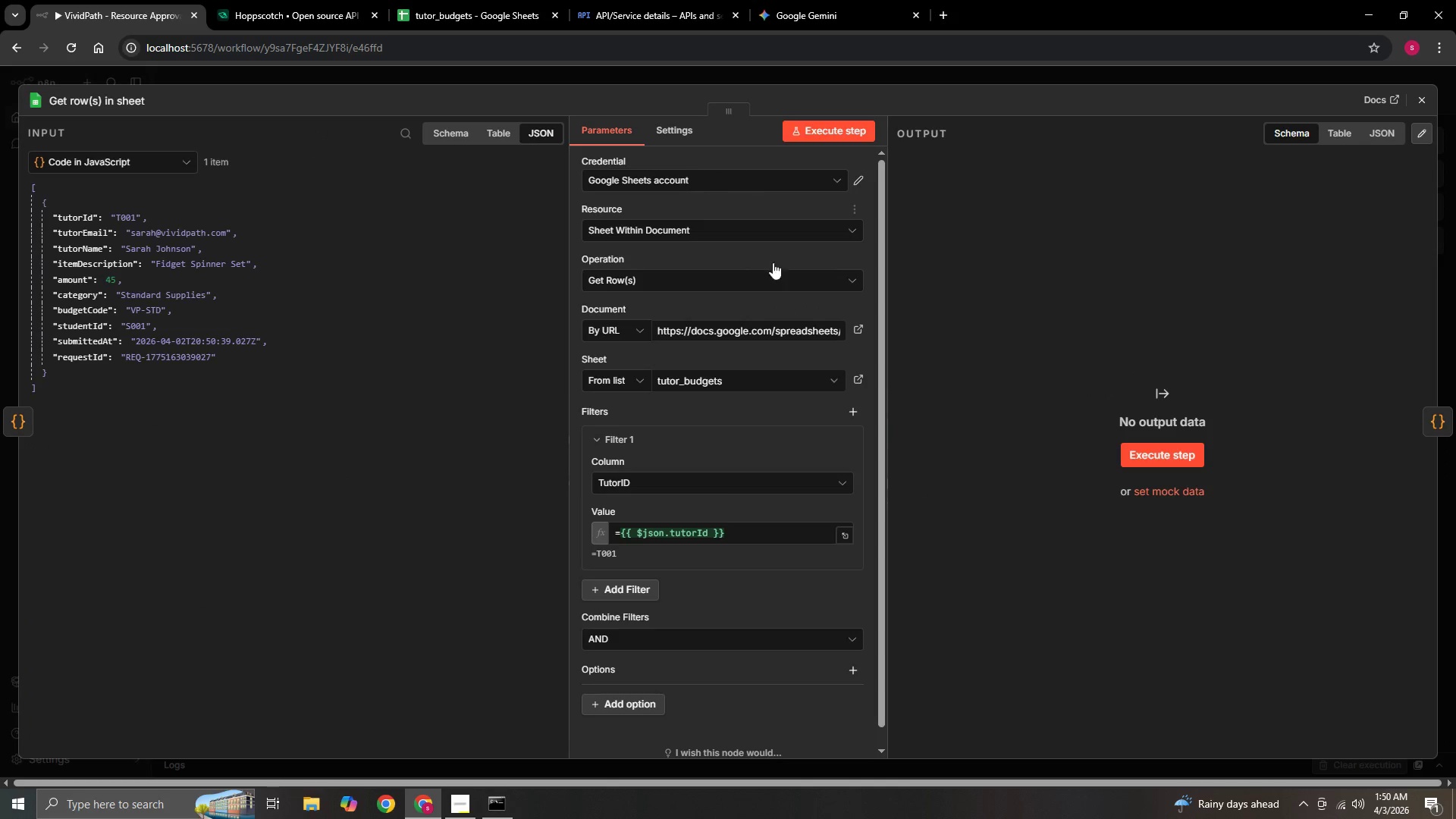 
scroll: coordinate [795, 485], scroll_direction: up, amount: 1.0
 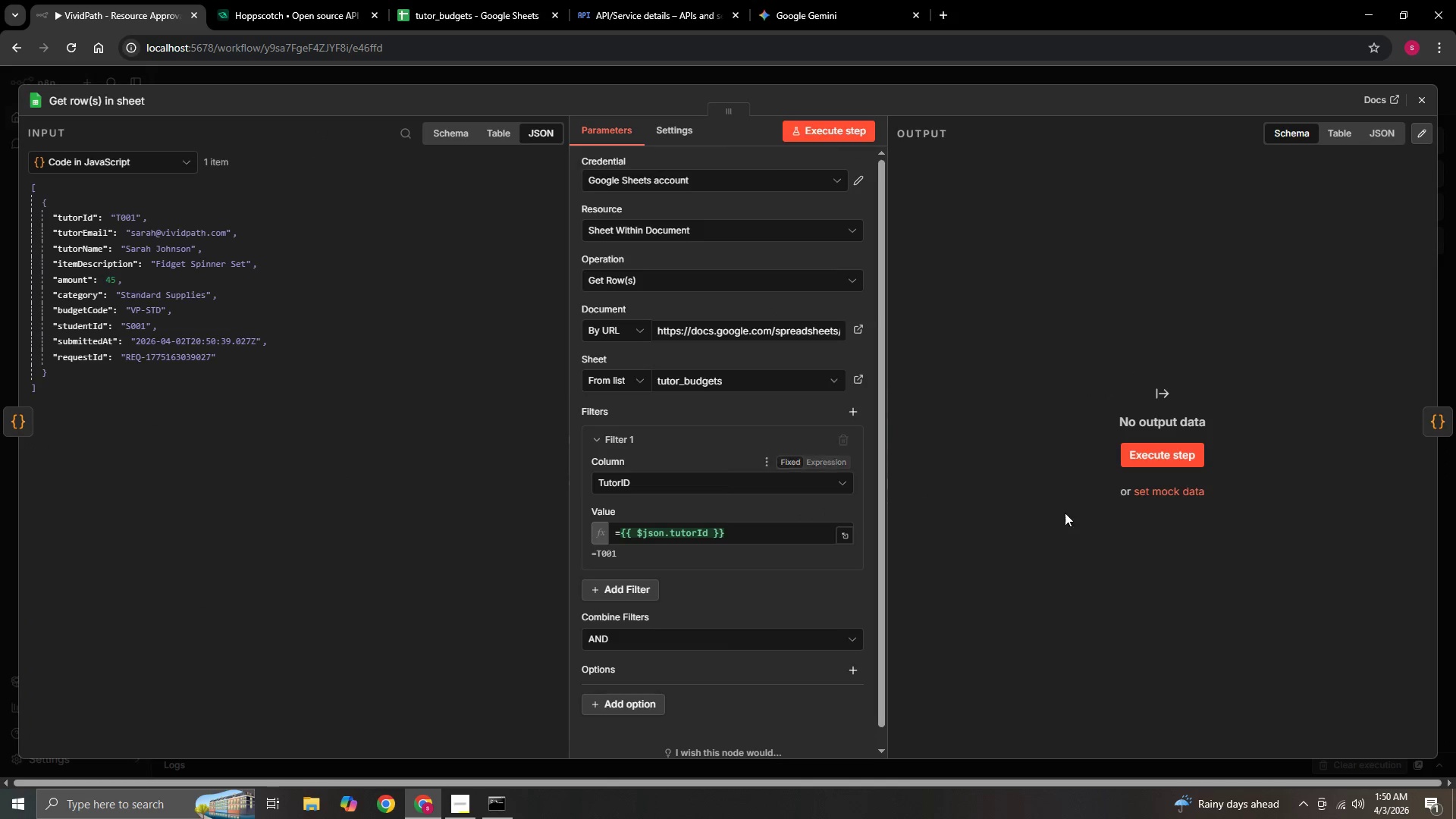 
left_click([834, 121])
 